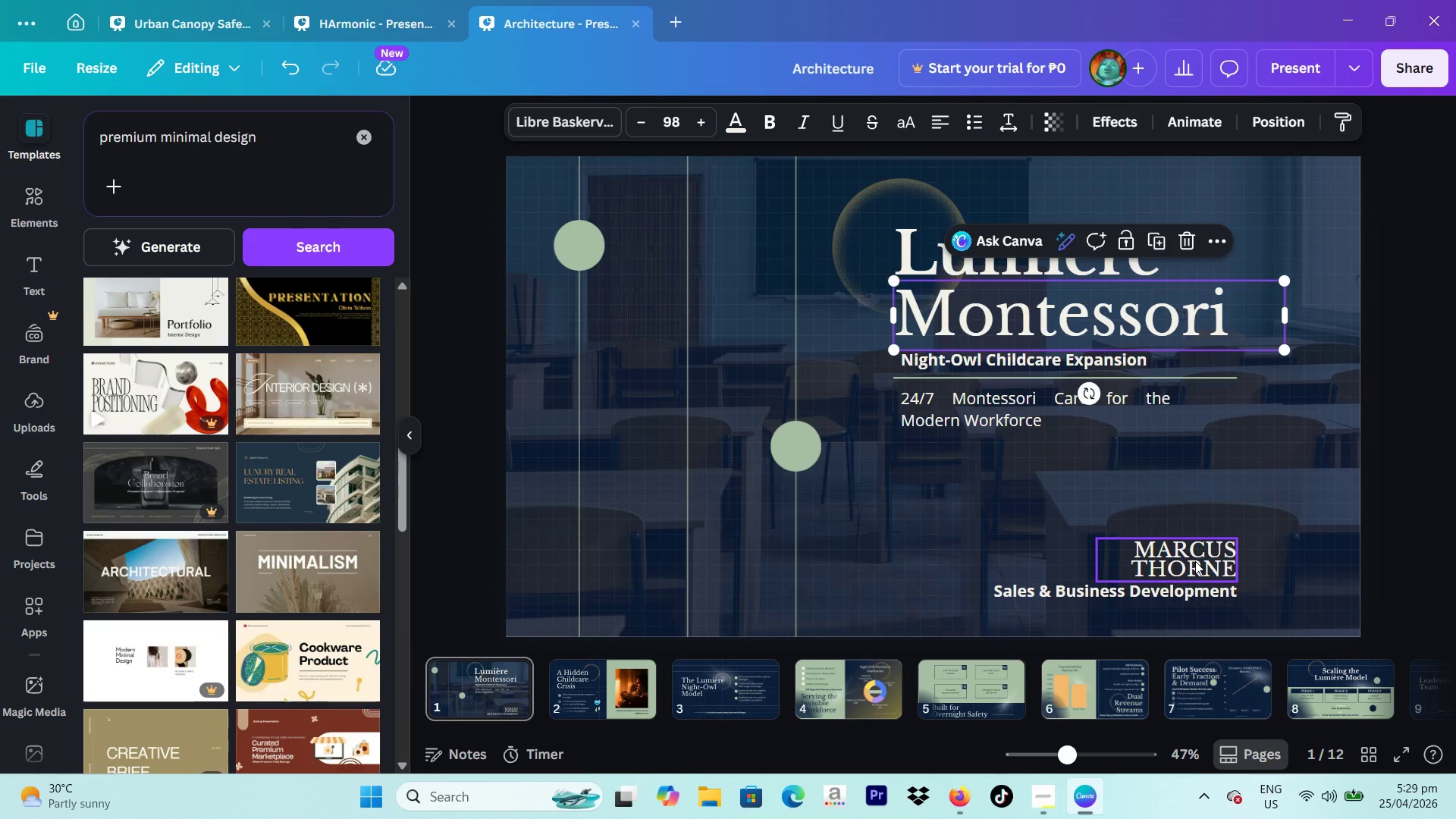 
left_click([1455, 520])
 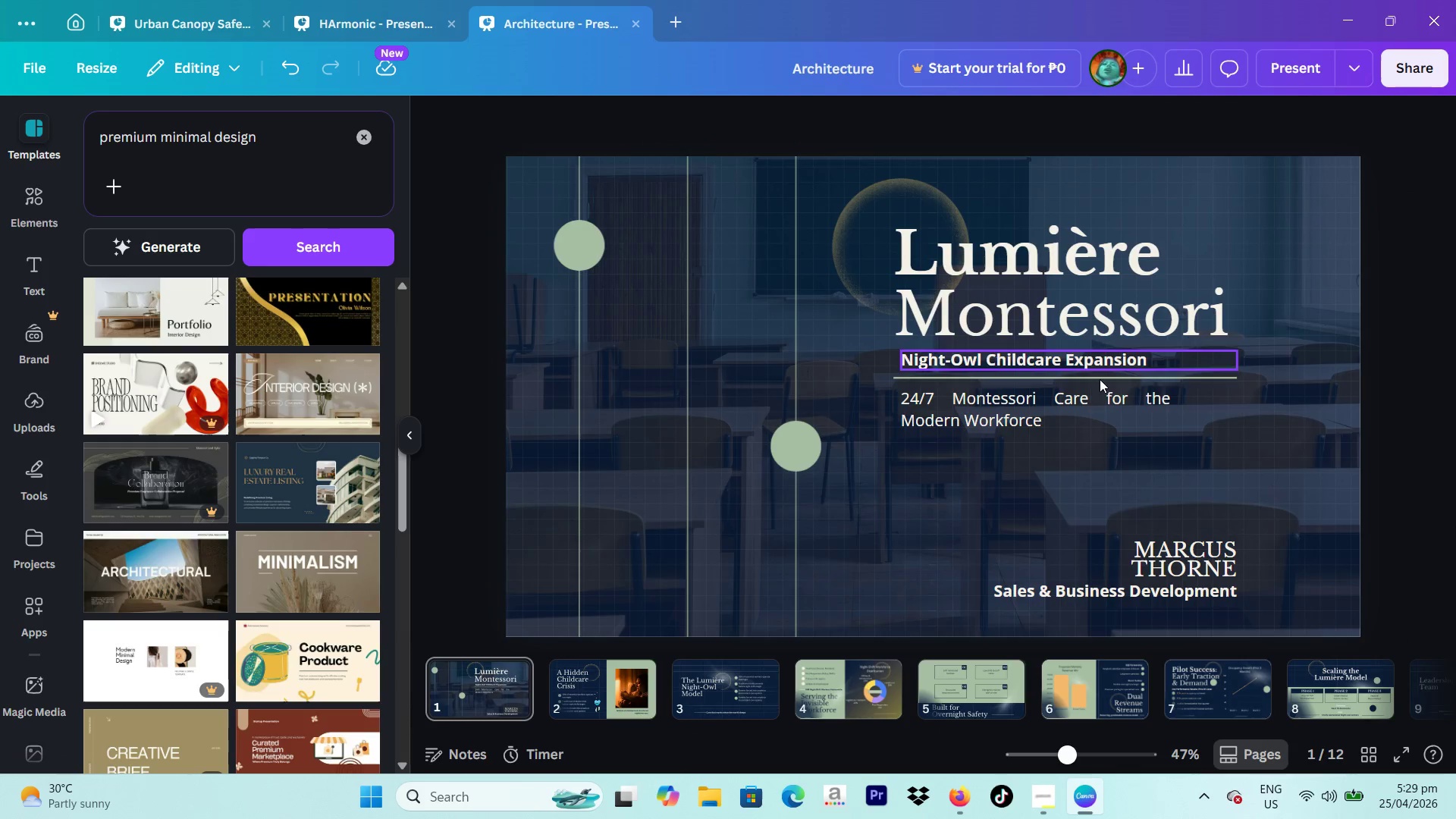 
left_click([1103, 381])
 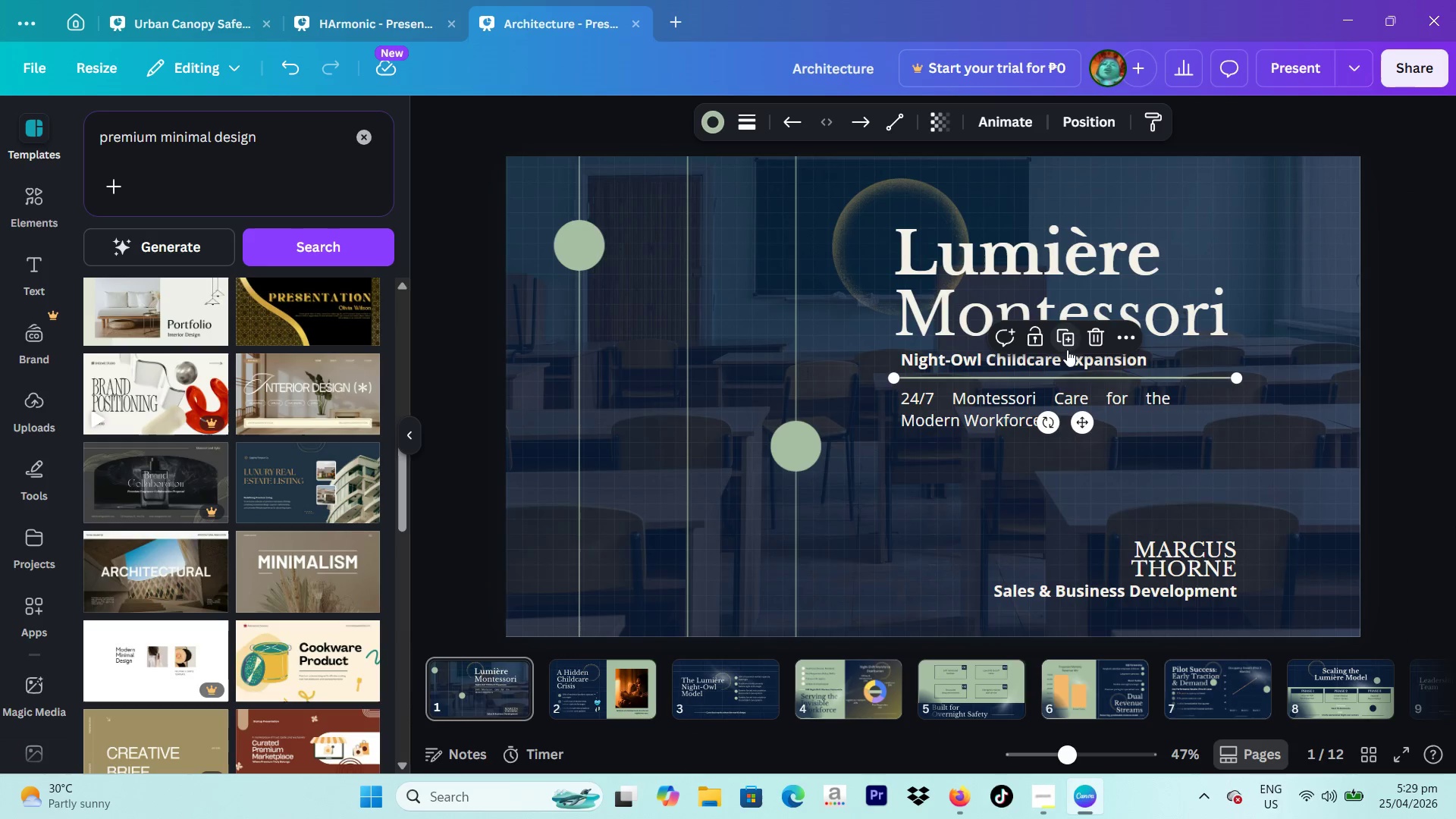 
left_click([1067, 343])
 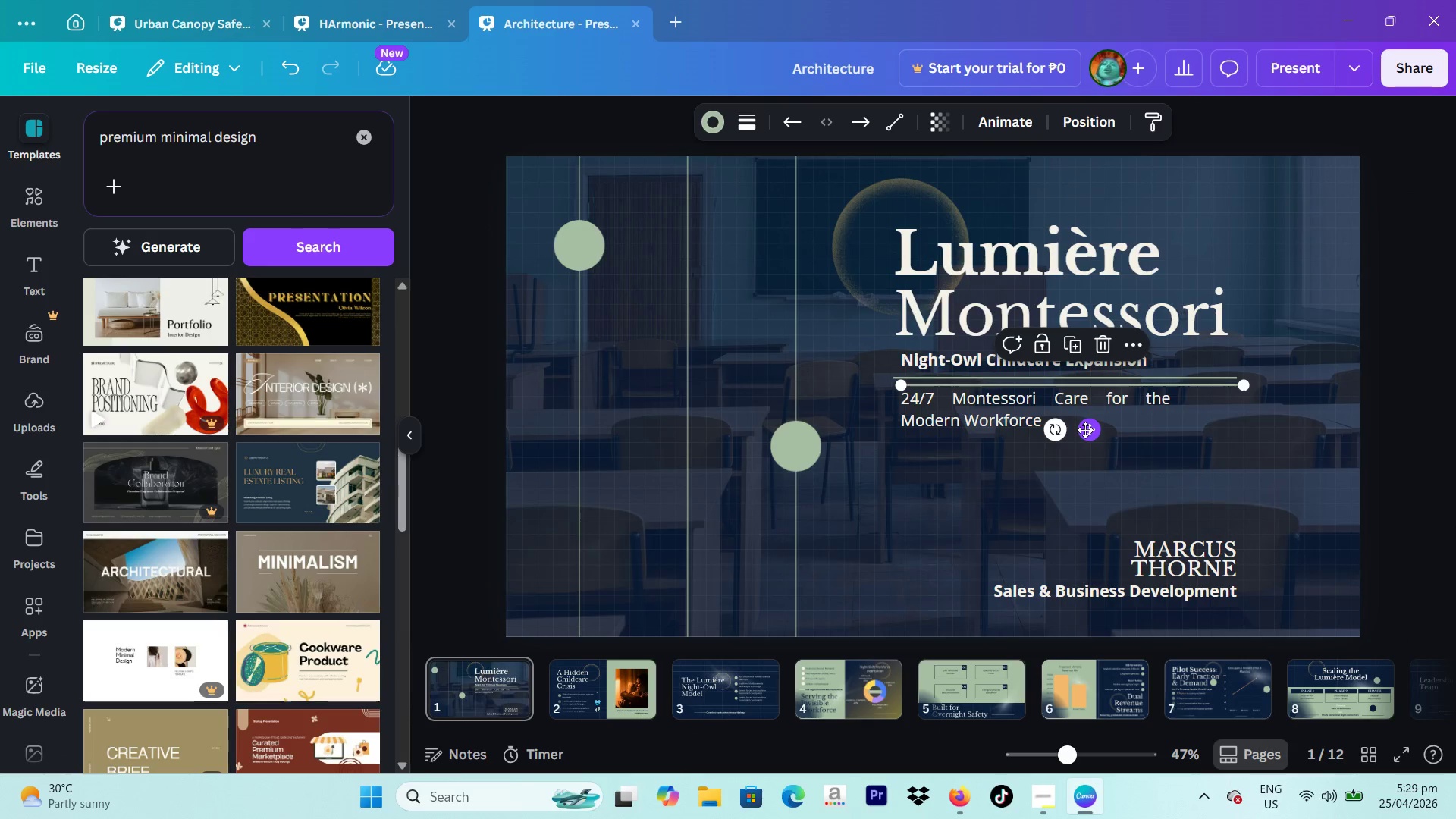 
left_click_drag(start_coordinate=[1090, 435], to_coordinate=[1298, 722])
 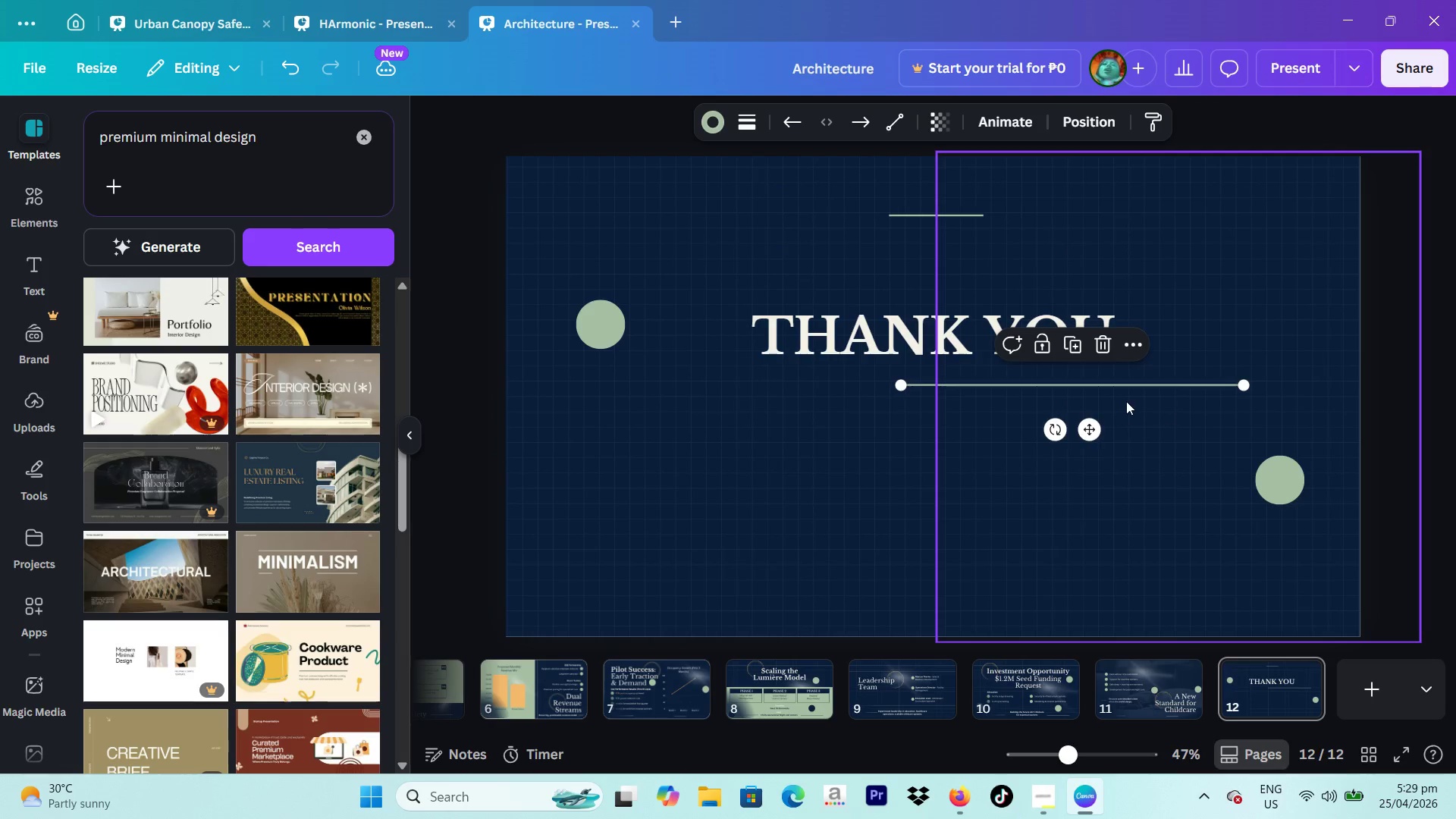 
scroll: coordinate [1455, 690], scroll_direction: down, amount: 8.0
 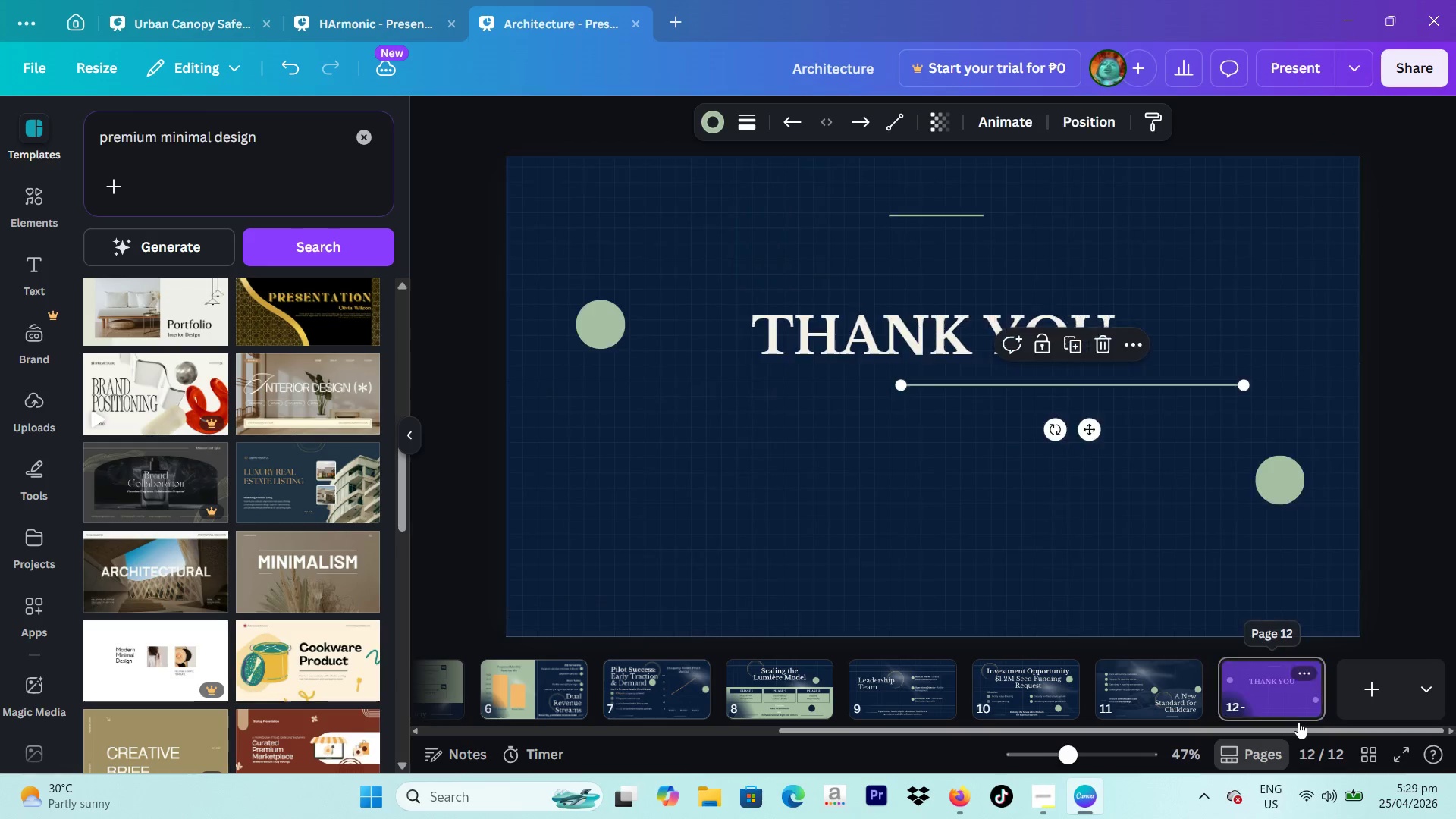 
left_click_drag(start_coordinate=[1084, 428], to_coordinate=[954, 417])
 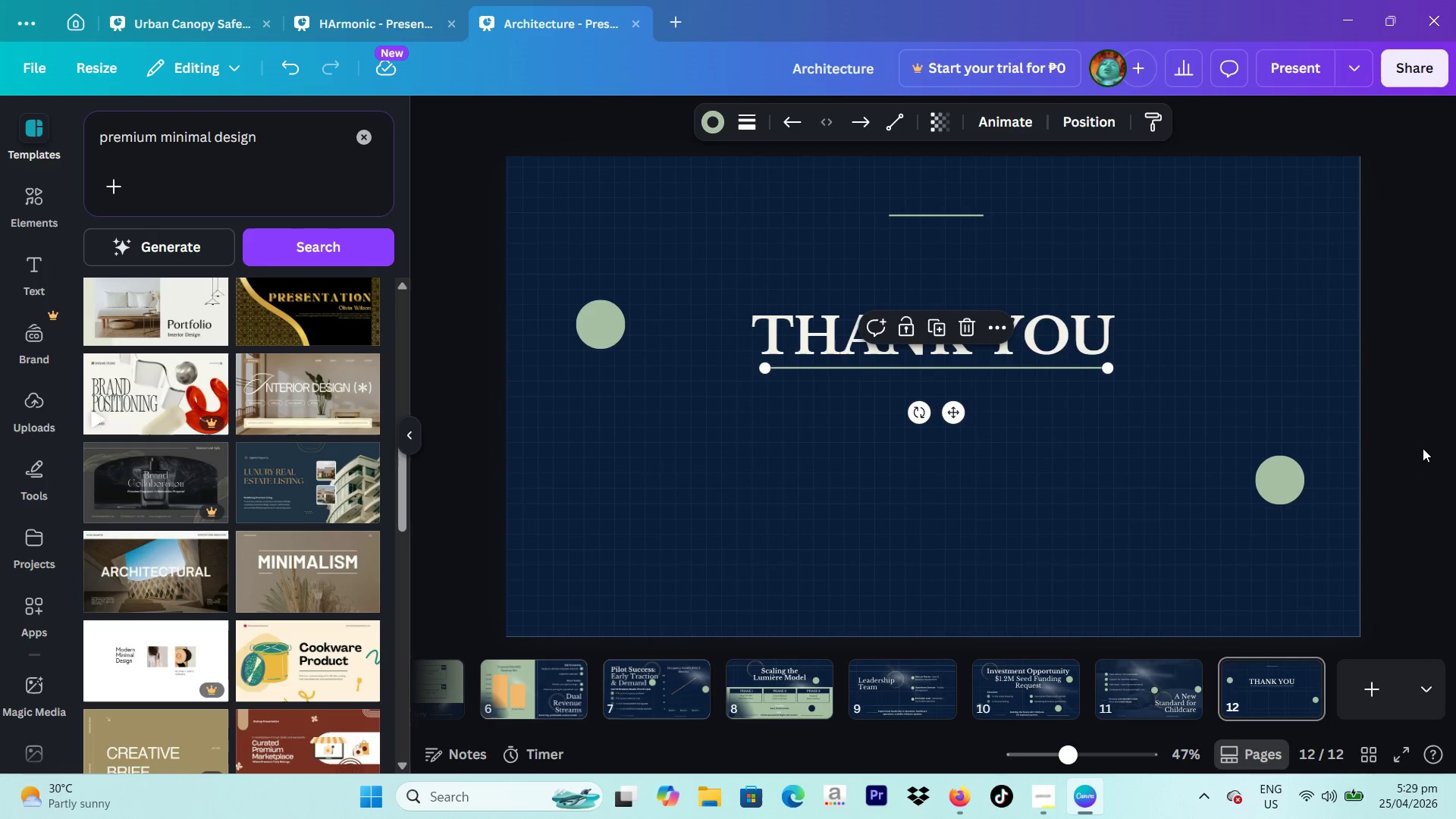 
left_click([1423, 448])
 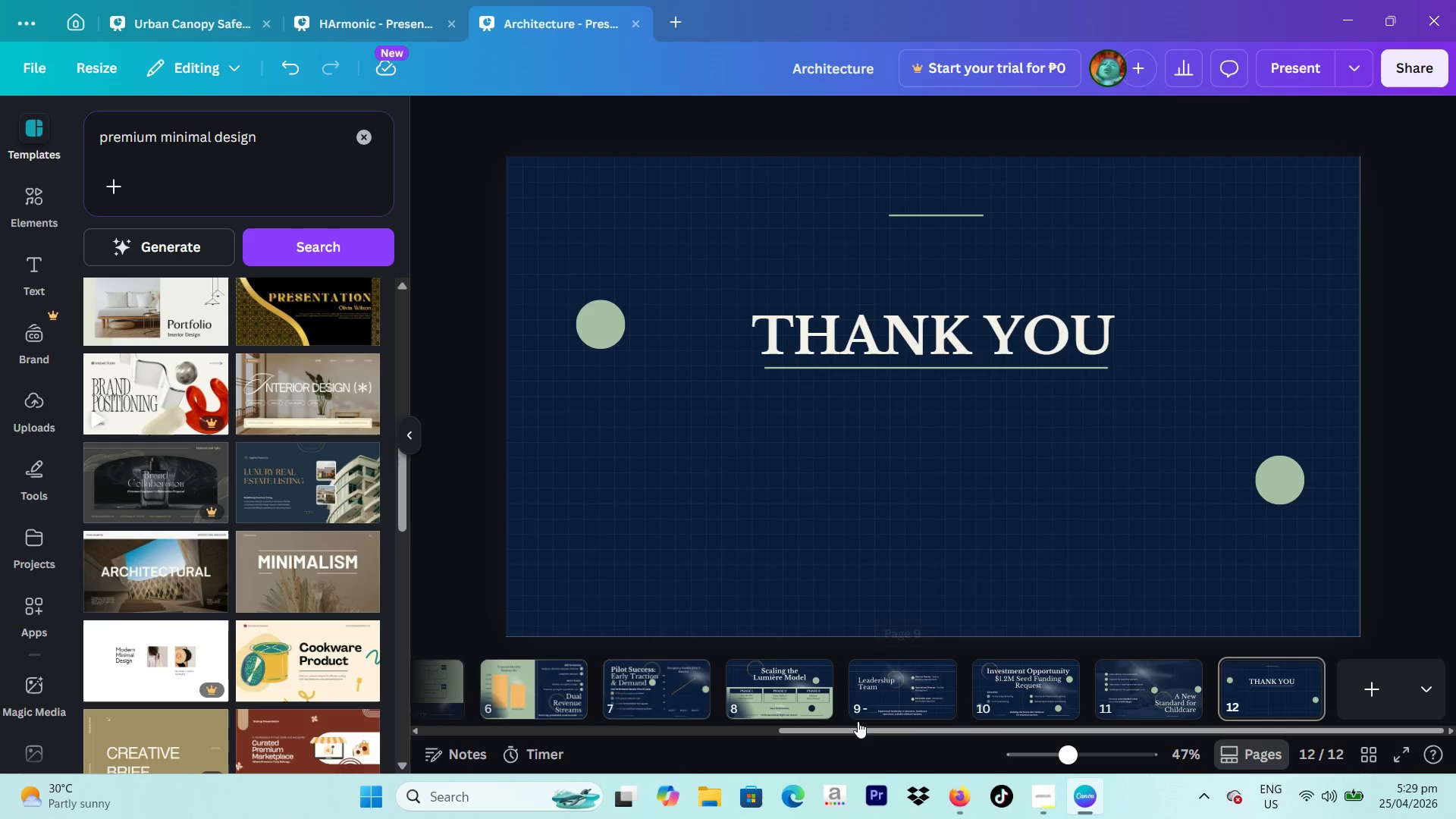 
scroll: coordinate [857, 694], scroll_direction: up, amount: 12.0
 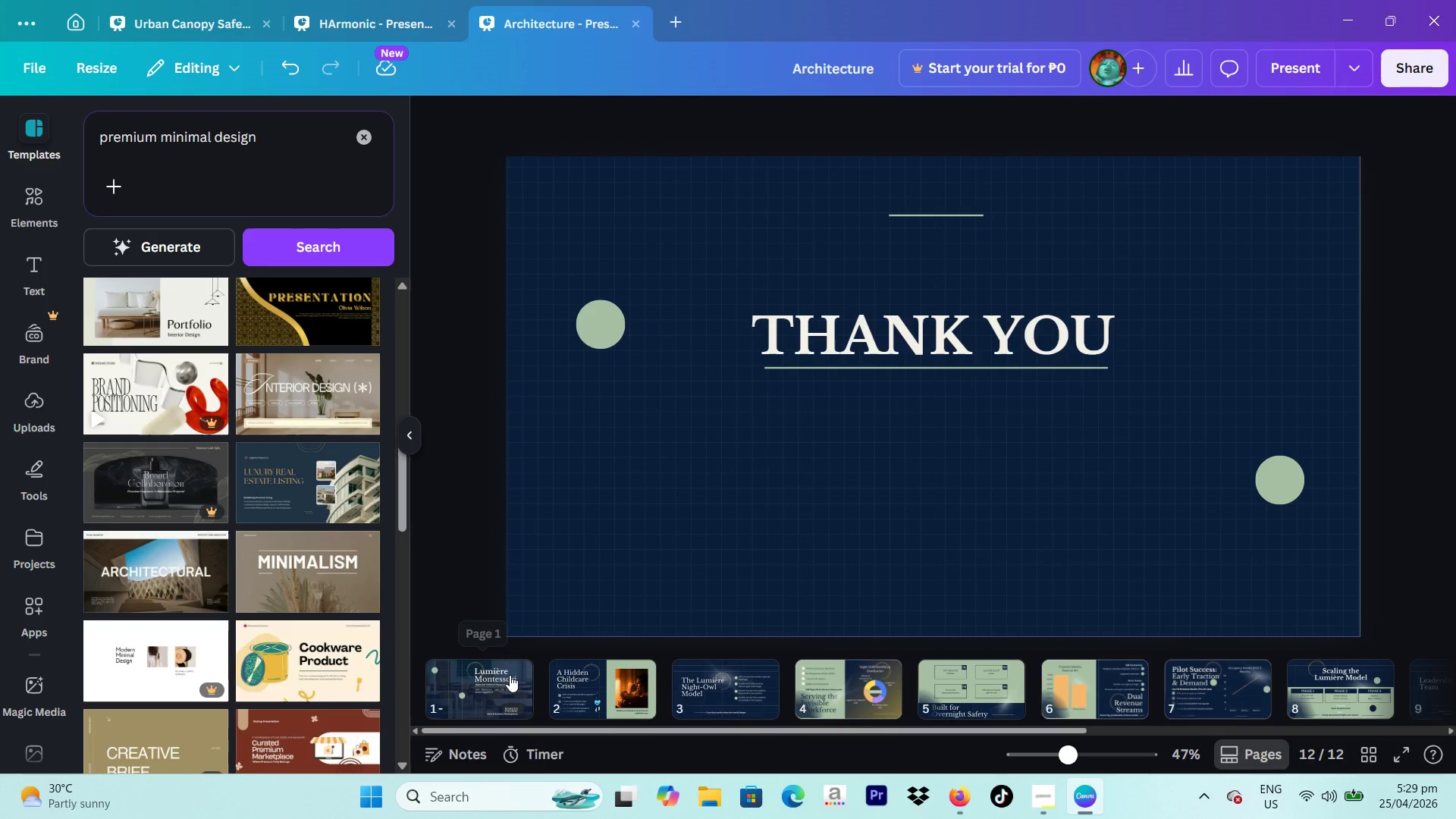 
left_click([509, 676])
 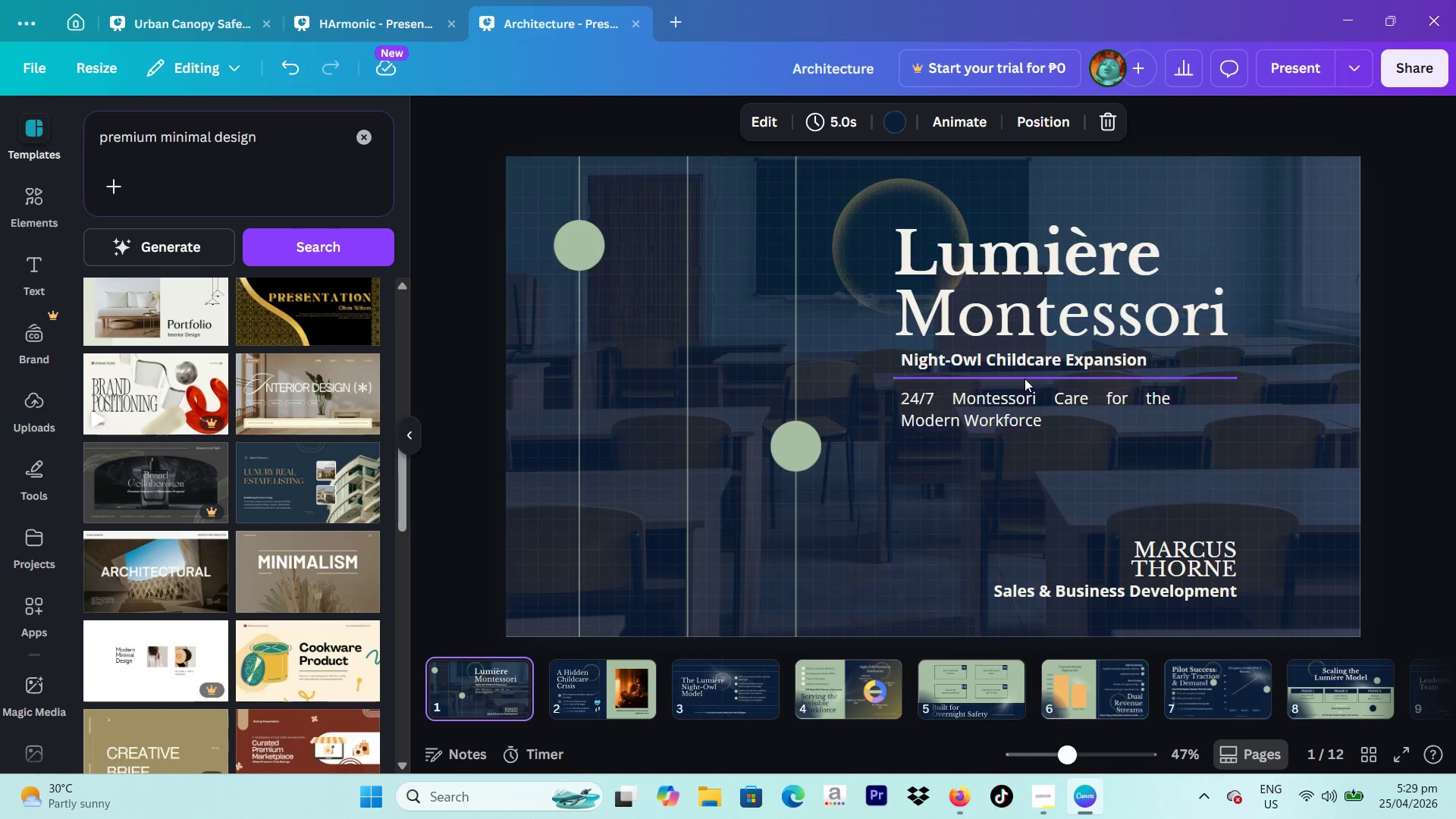 
left_click([1015, 364])
 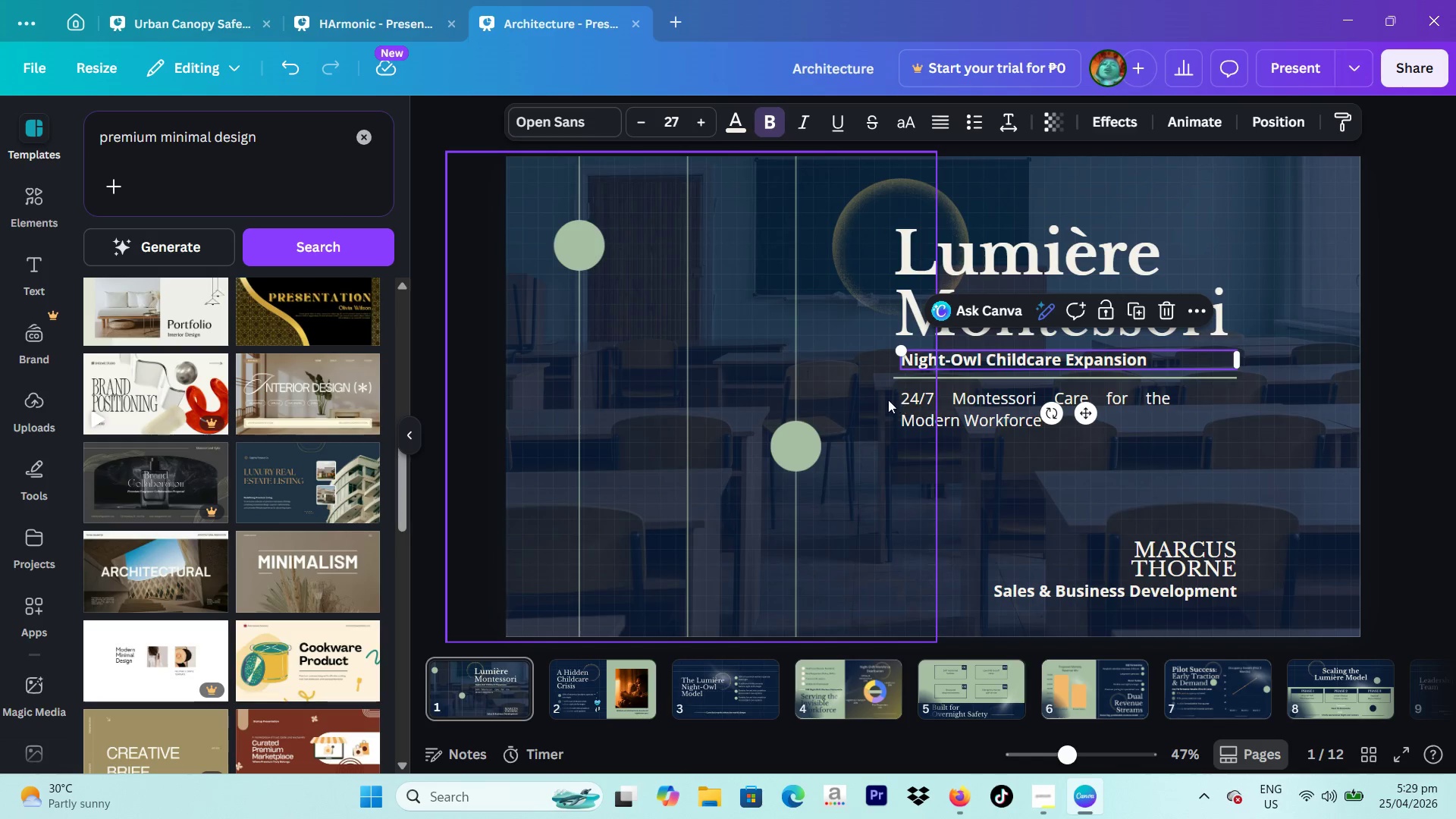 
left_click([1267, 472])
 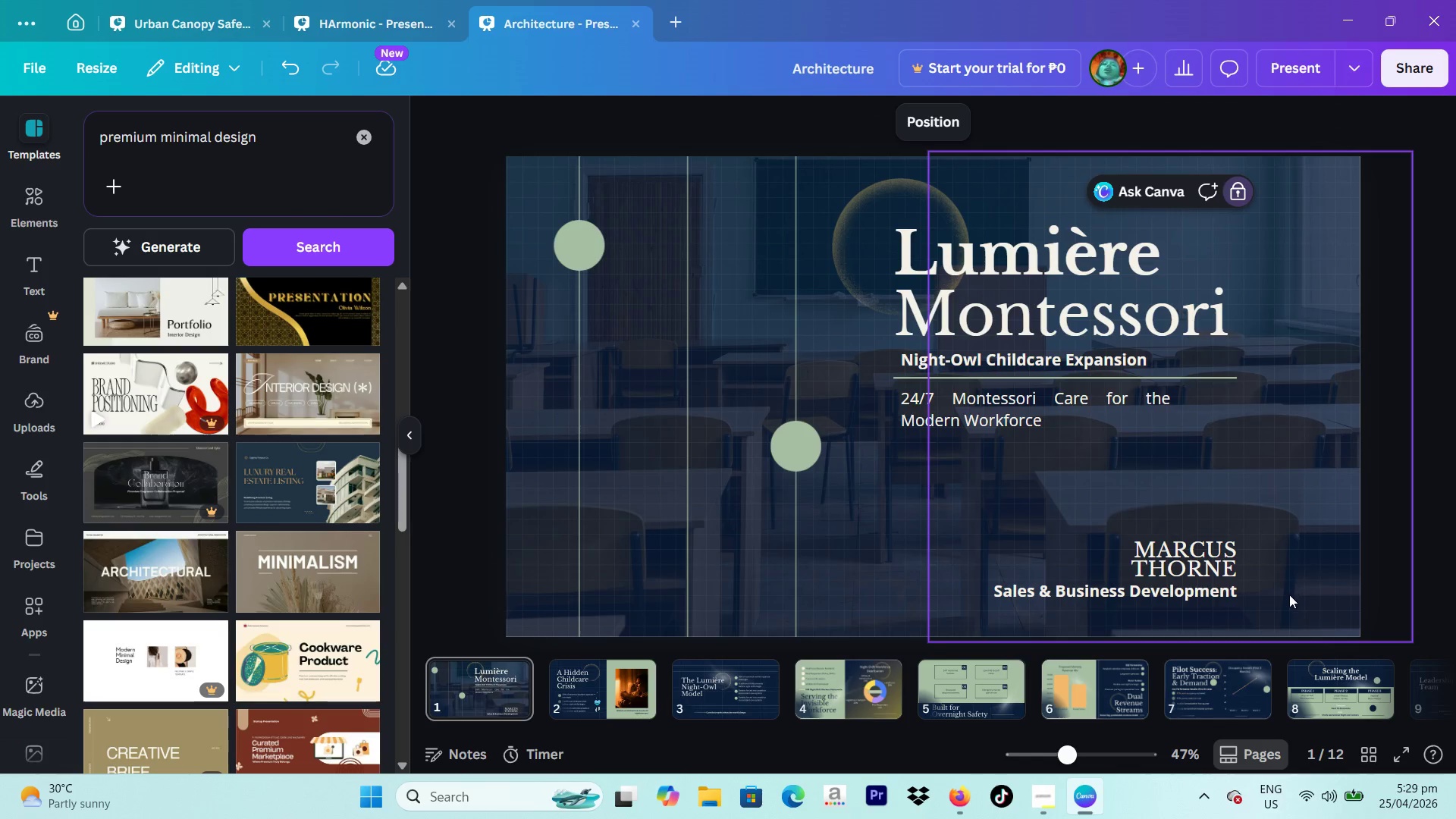 
left_click_drag(start_coordinate=[1288, 600], to_coordinate=[979, 364])
 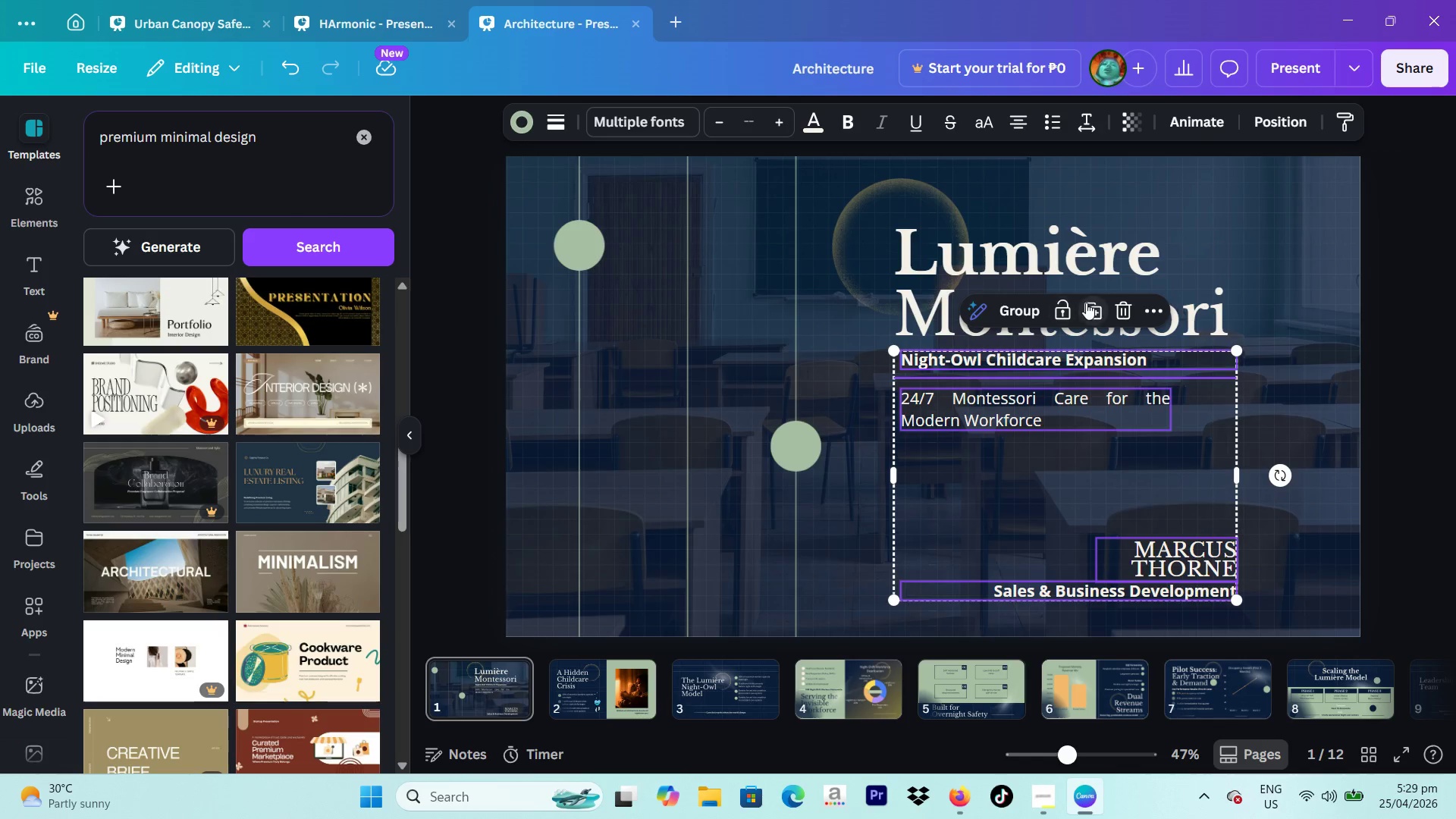 
left_click([1086, 303])
 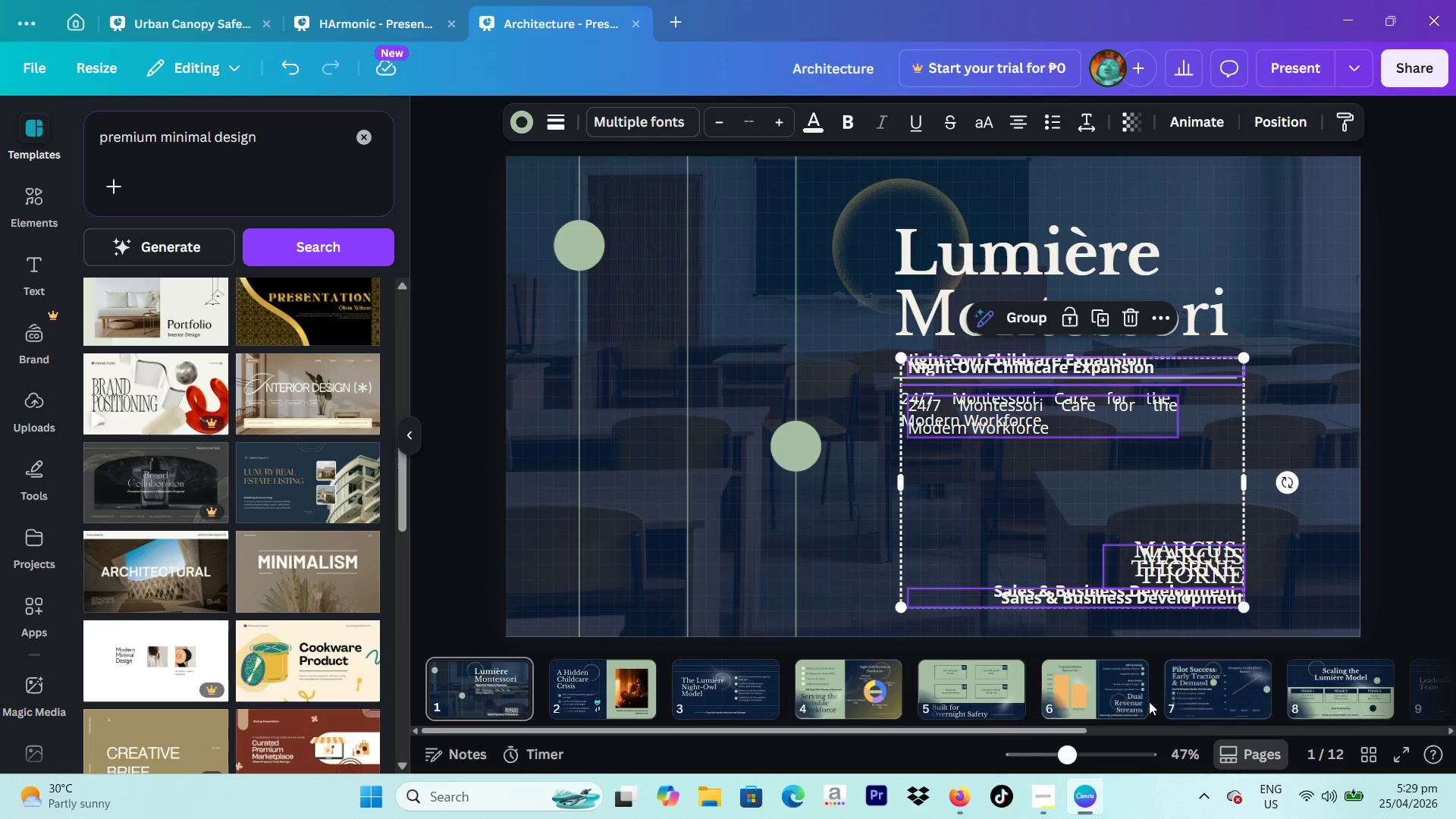 
scroll: coordinate [1151, 684], scroll_direction: down, amount: 8.0
 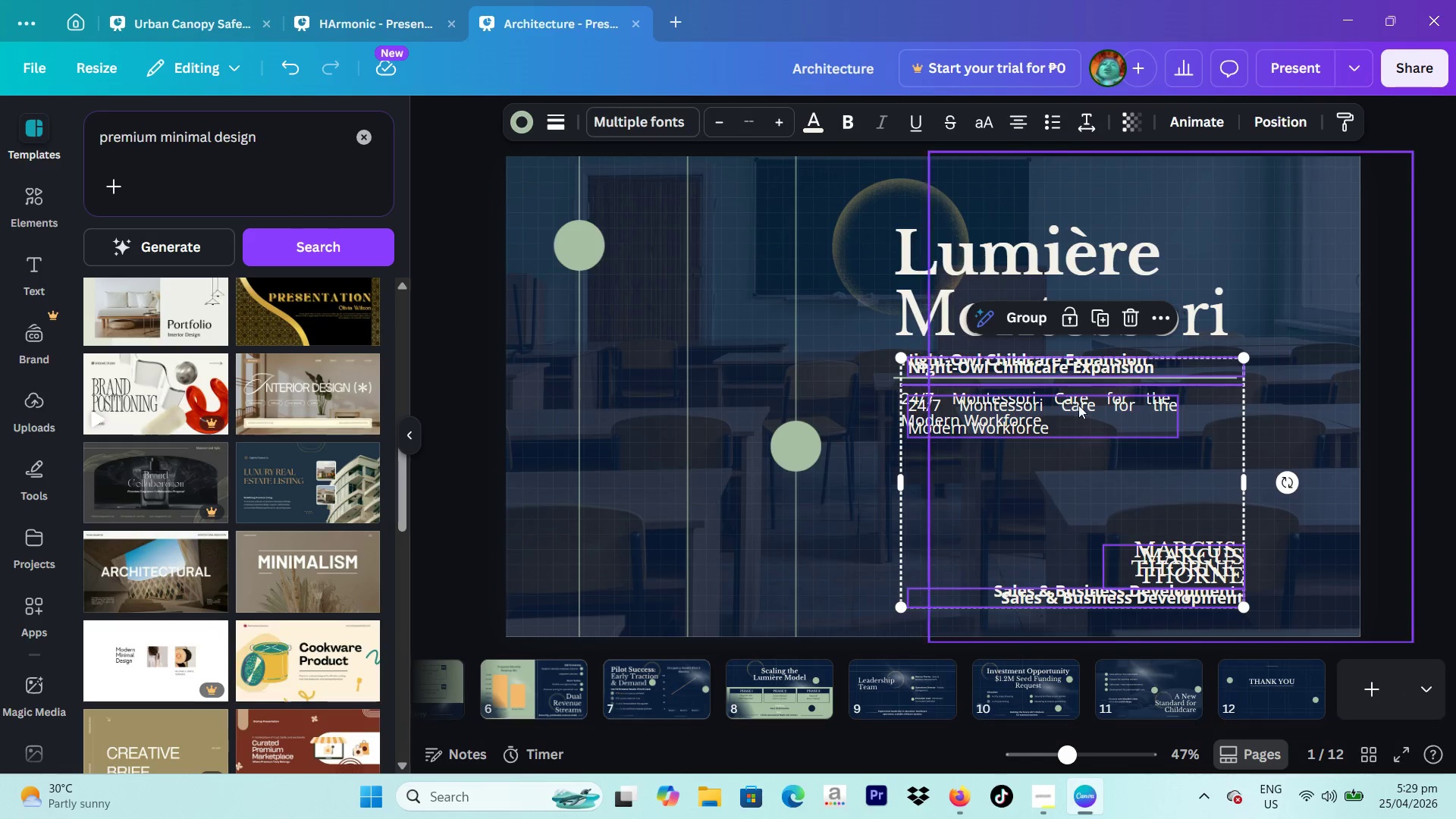 
left_click_drag(start_coordinate=[1071, 397], to_coordinate=[1223, 688])
 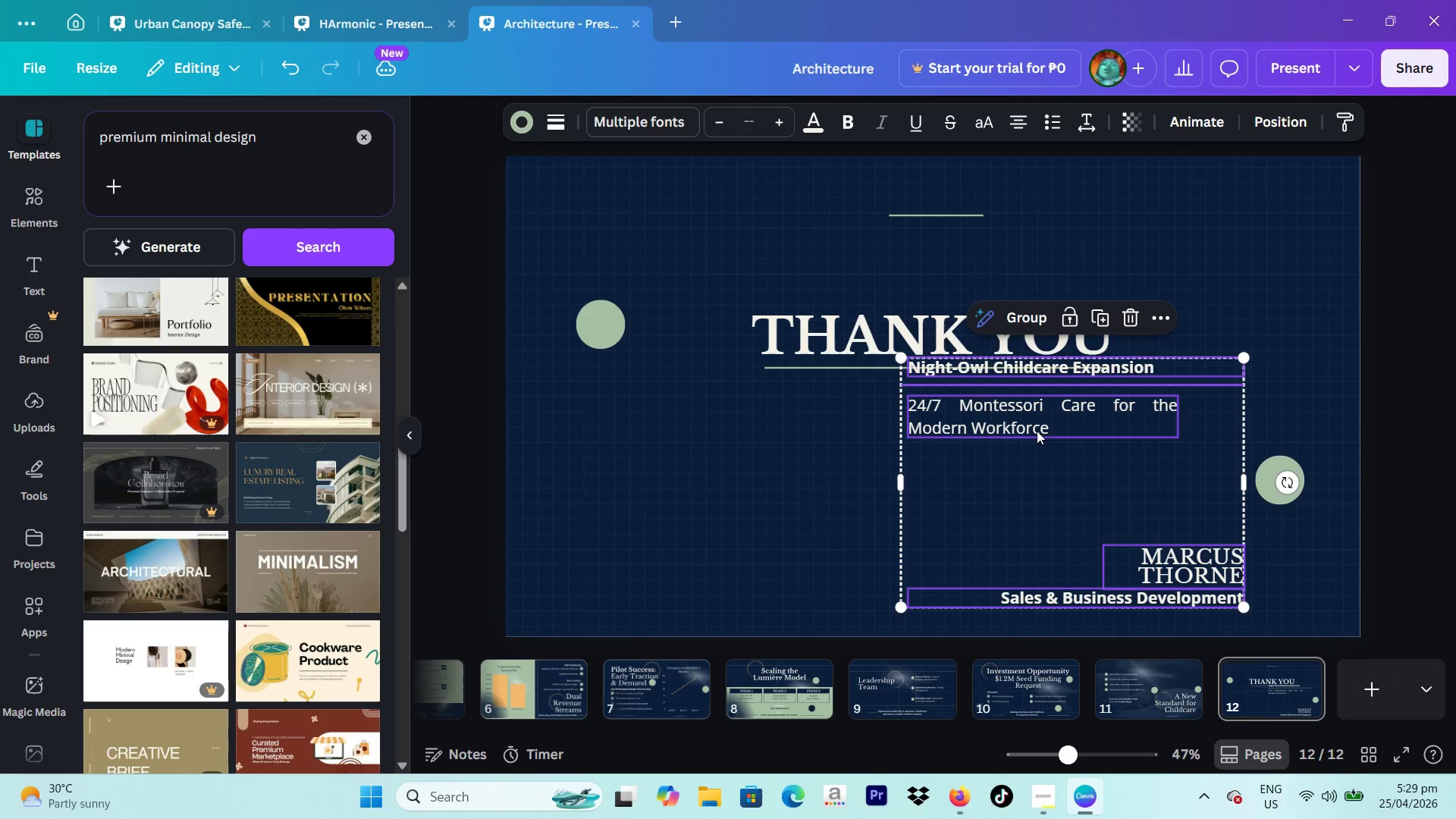 
left_click_drag(start_coordinate=[1050, 445], to_coordinate=[962, 461])
 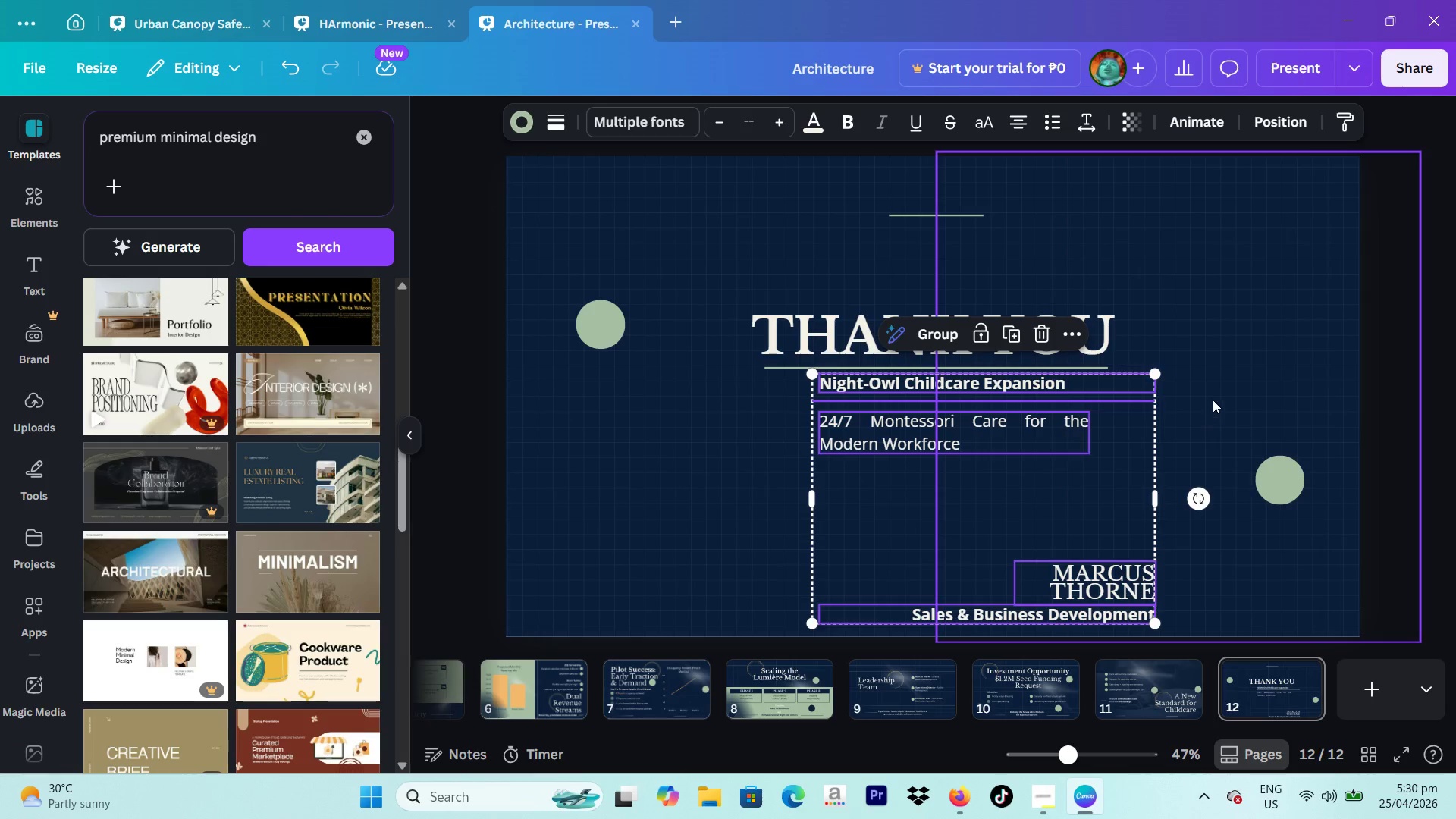 
wait(18.39)
 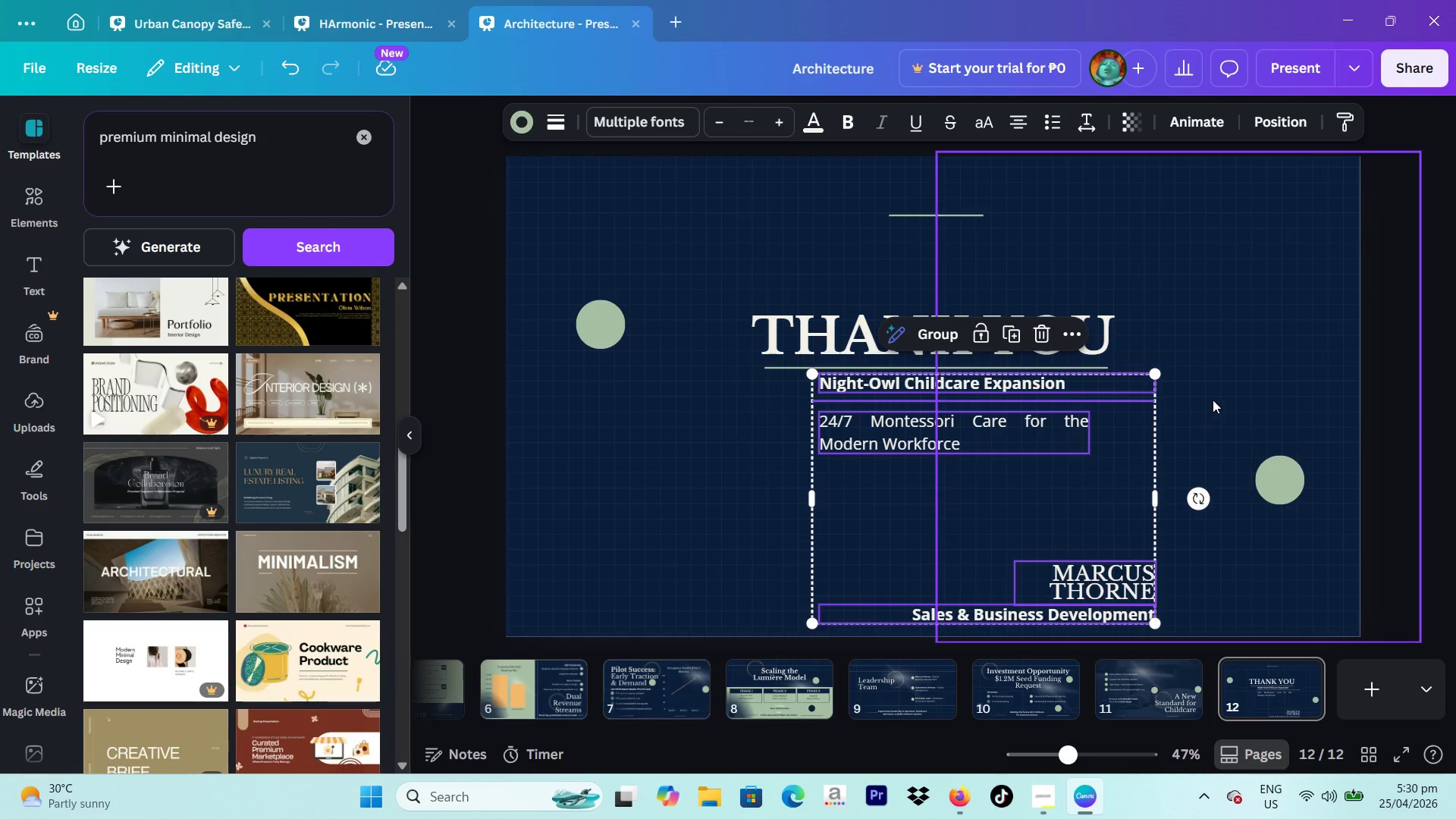 
left_click_drag(start_coordinate=[1075, 554], to_coordinate=[1239, 551])
 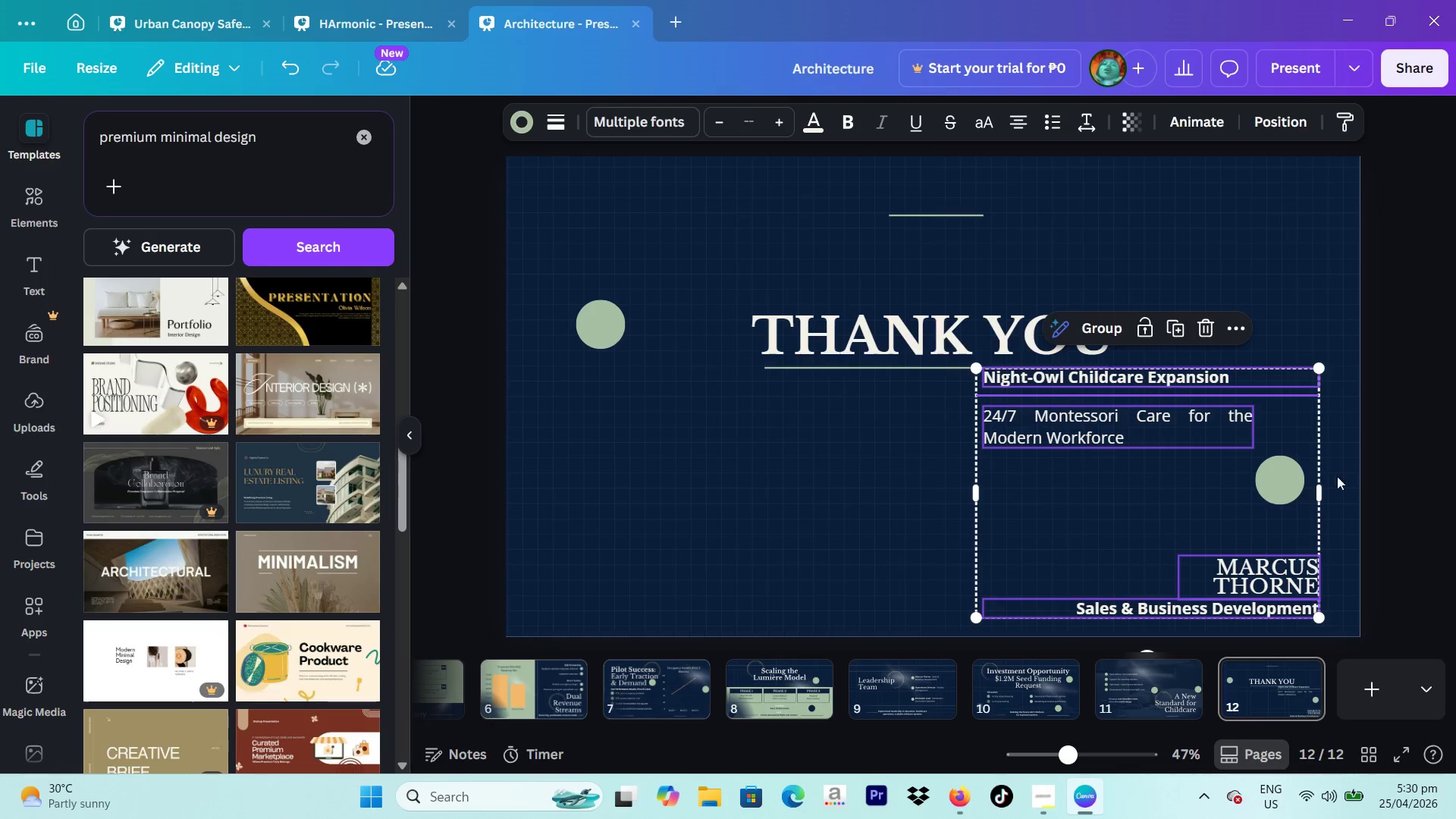 
left_click([1360, 470])
 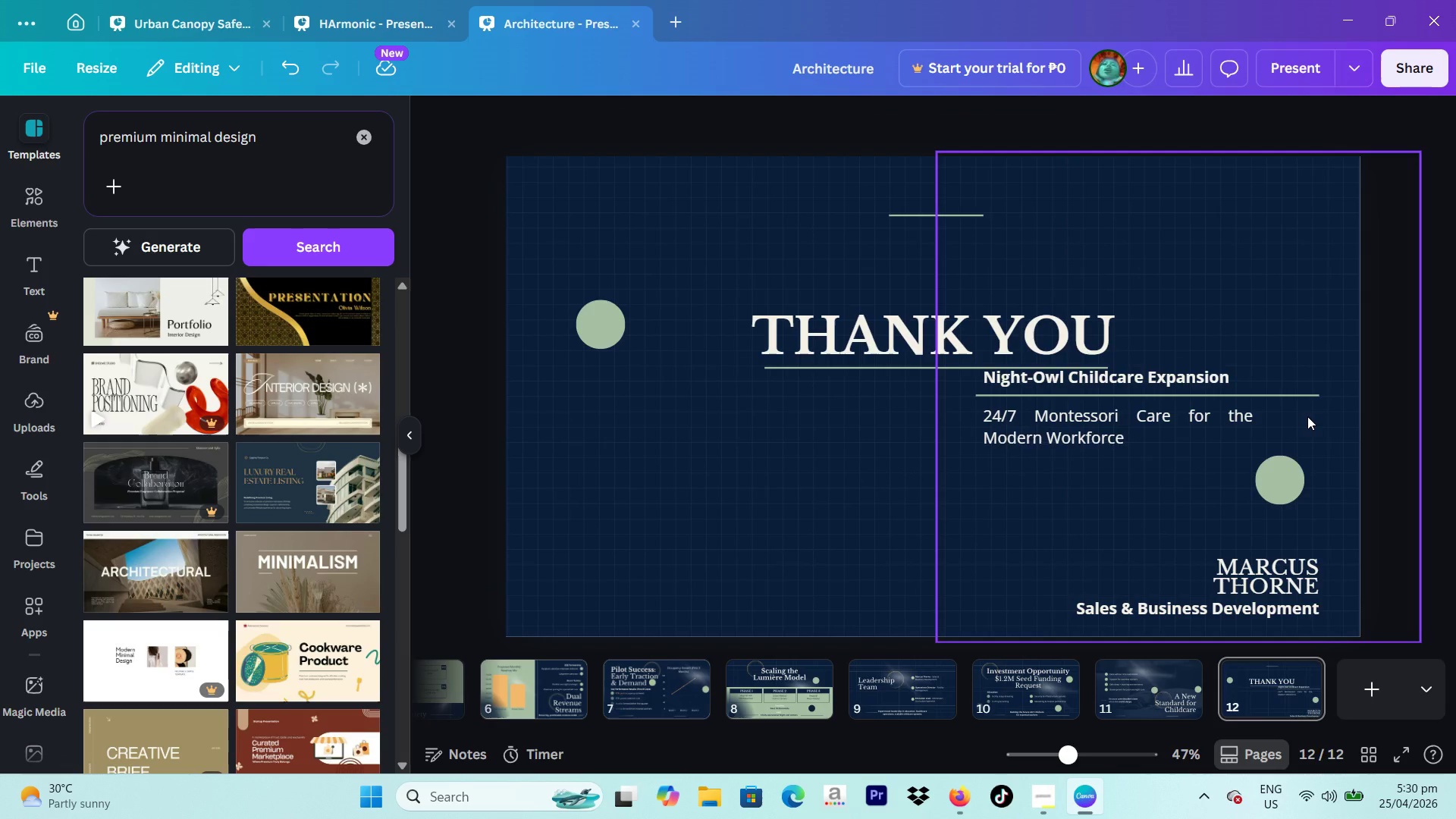 
left_click_drag(start_coordinate=[1307, 416], to_coordinate=[1218, 380])
 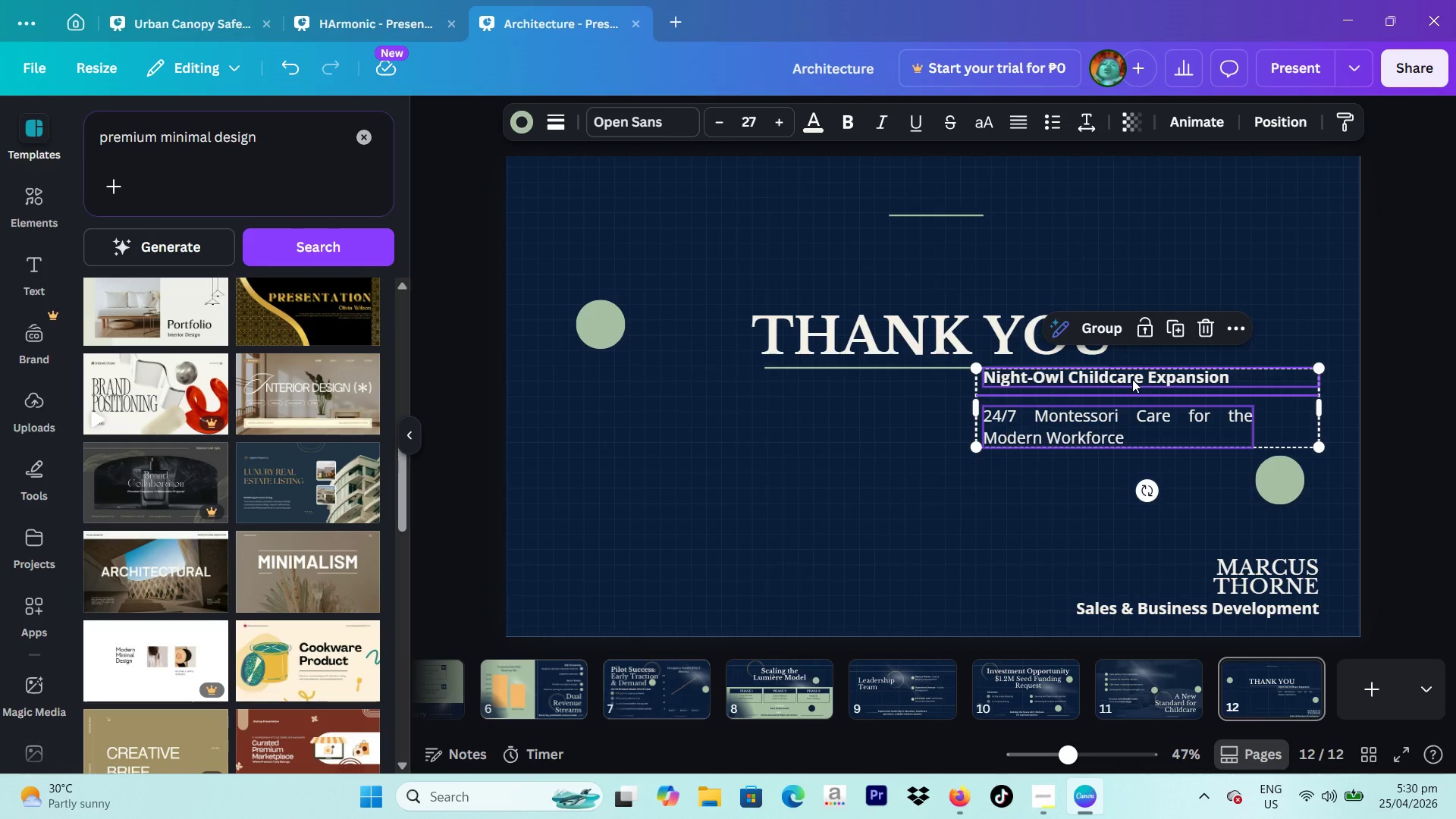 
left_click_drag(start_coordinate=[1132, 379], to_coordinate=[959, 425])
 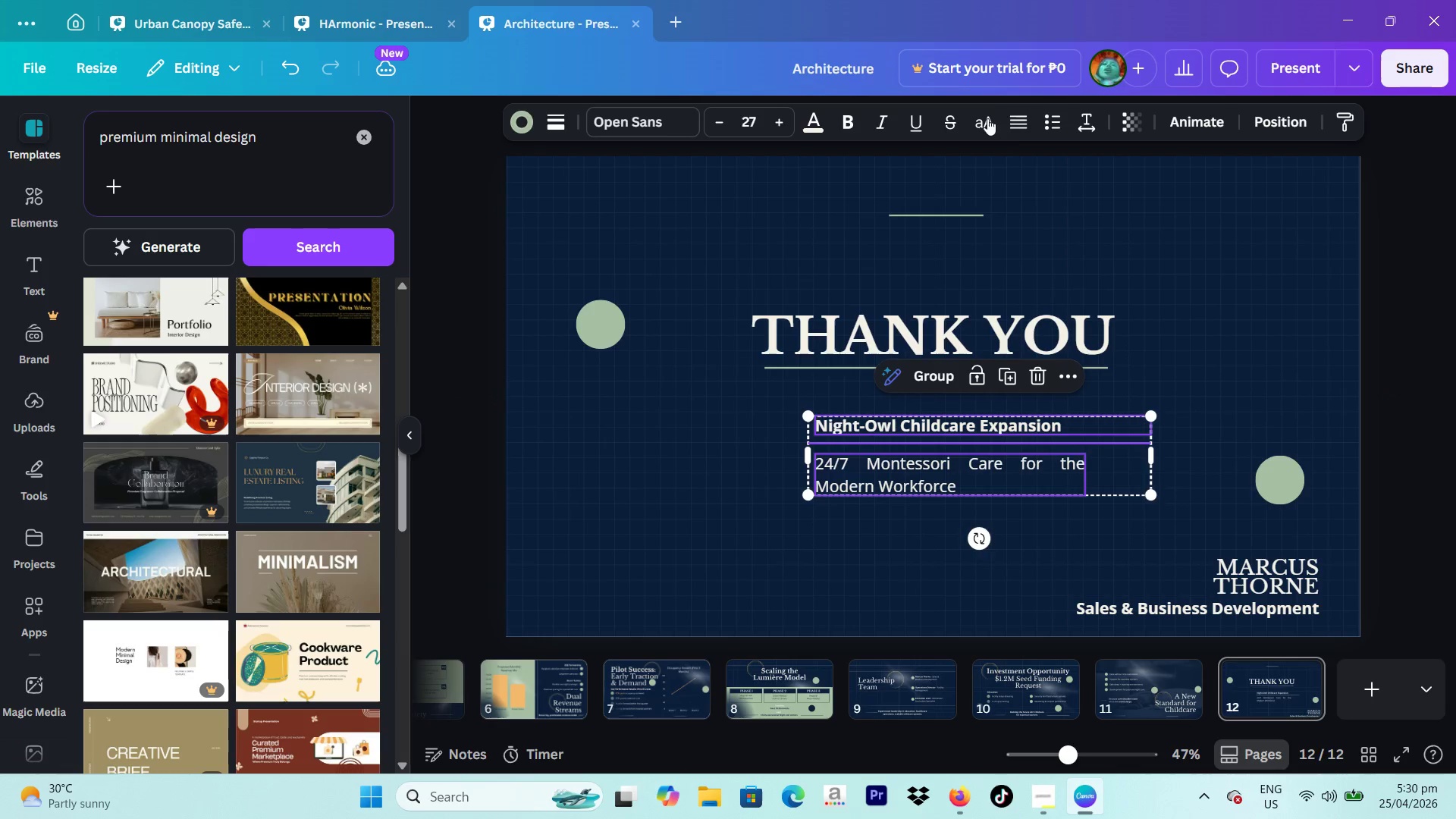 
left_click([1014, 127])
 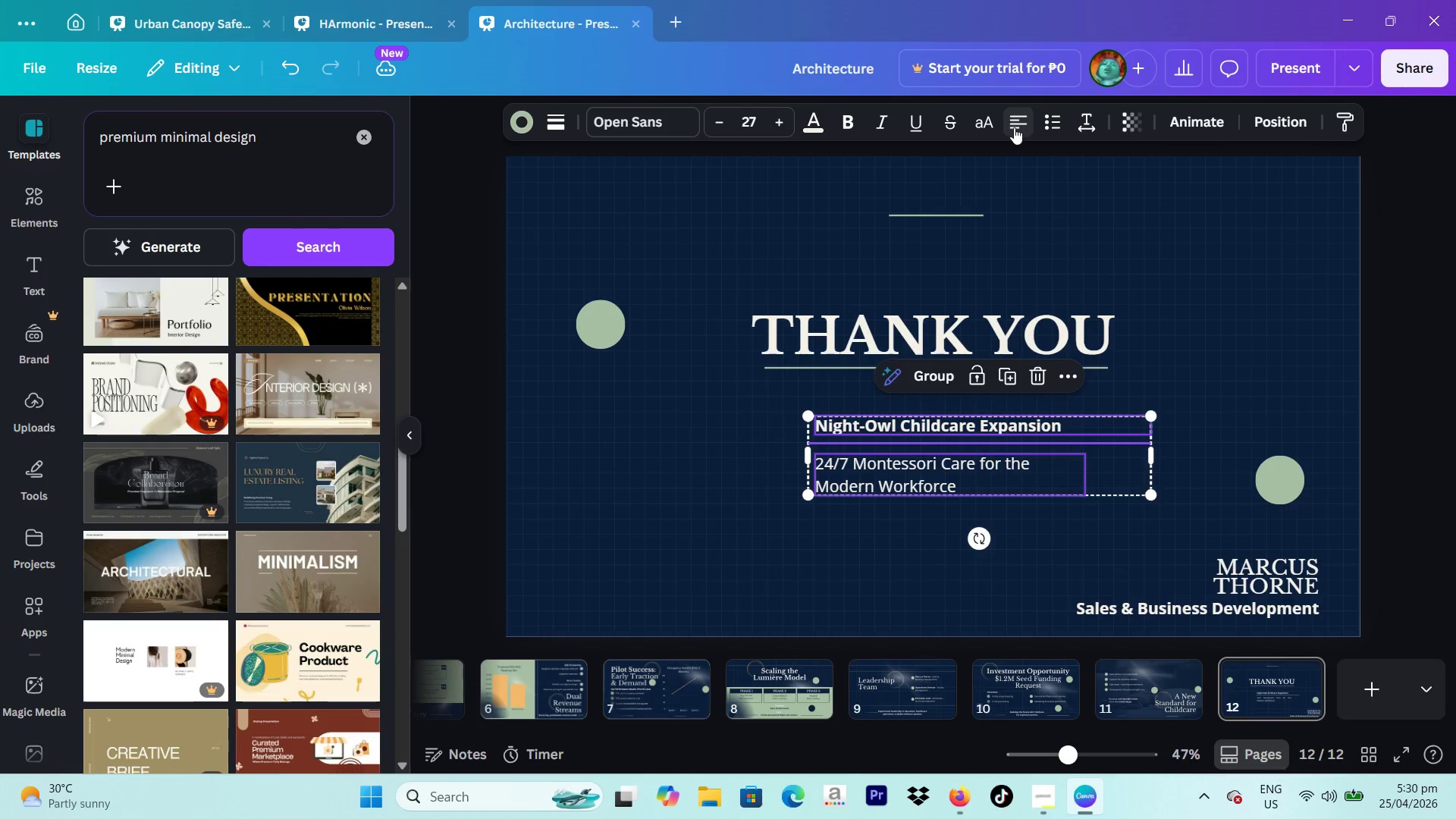 
left_click([1014, 127])
 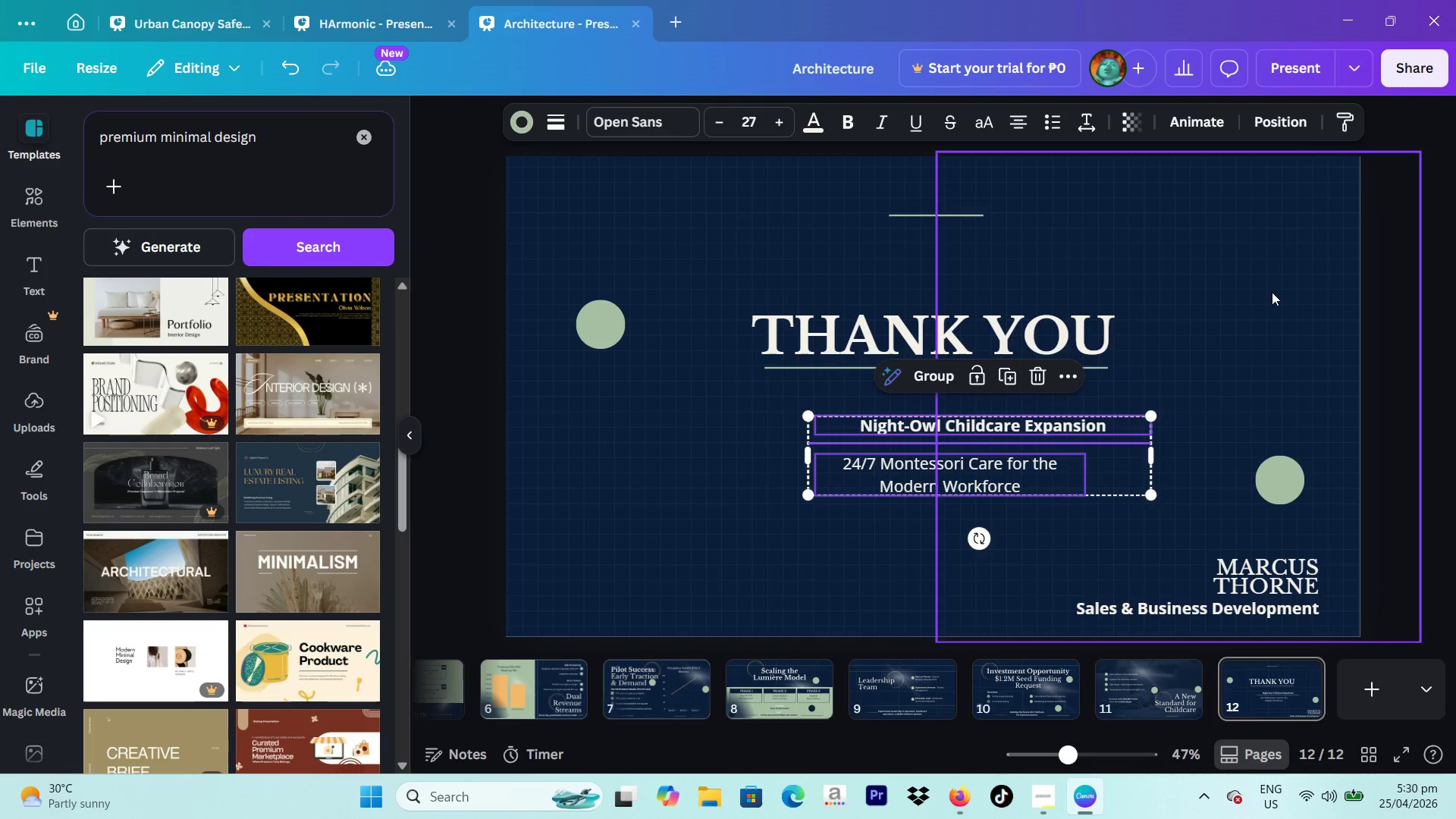 
left_click([1272, 292])
 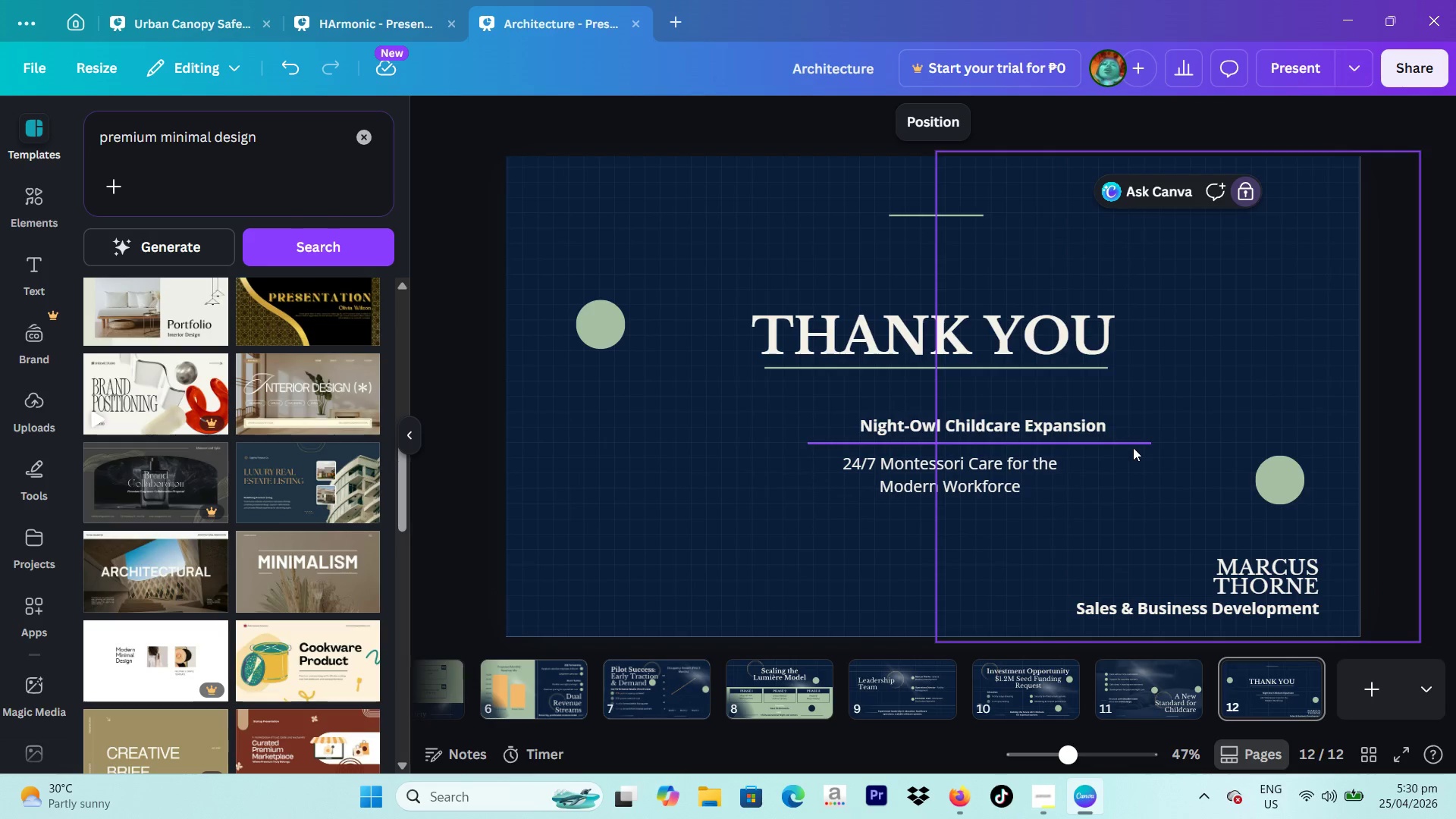 
left_click([1132, 444])
 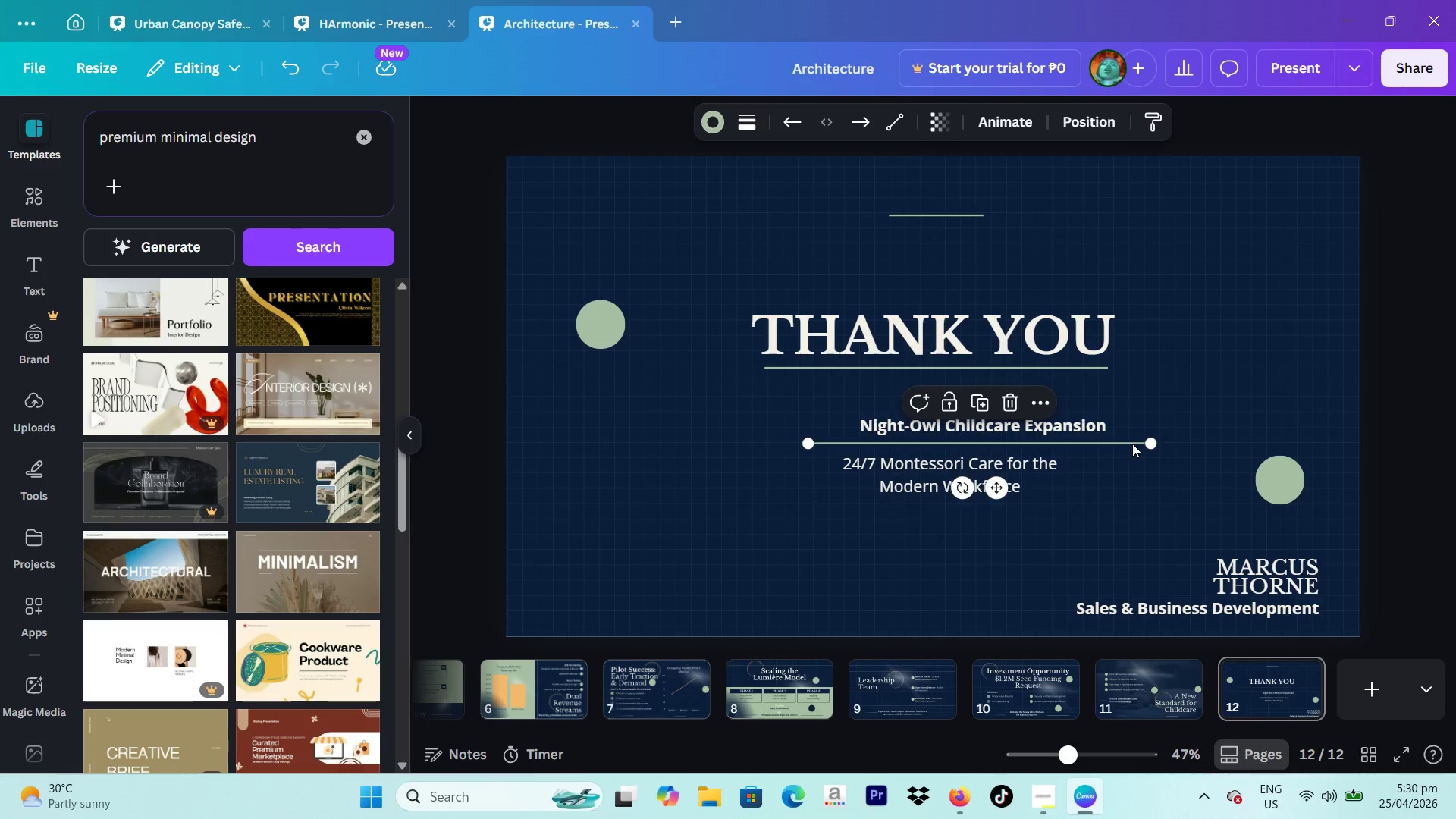 
key(Backspace)
 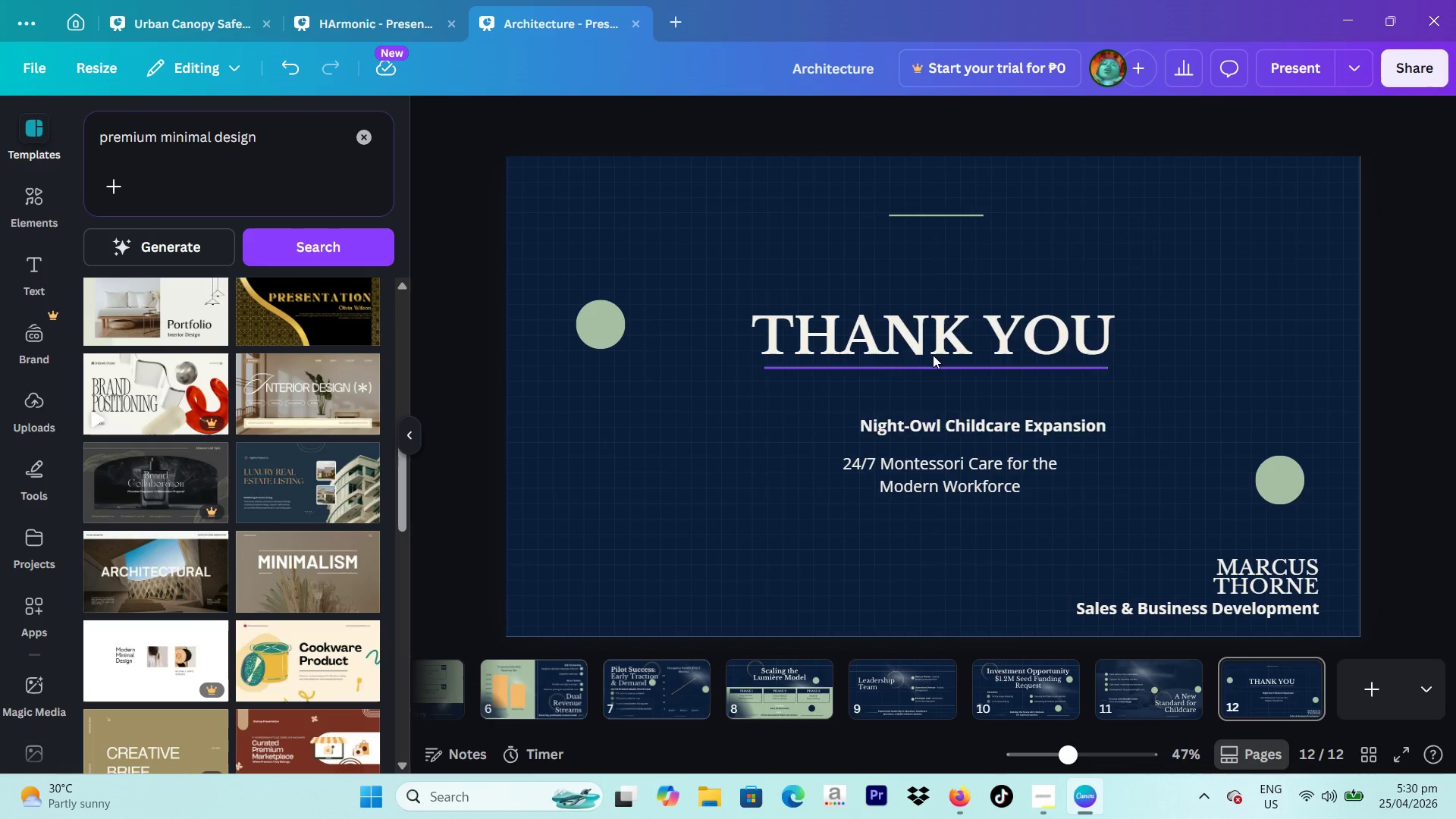 
left_click_drag(start_coordinate=[933, 355], to_coordinate=[933, 375])
 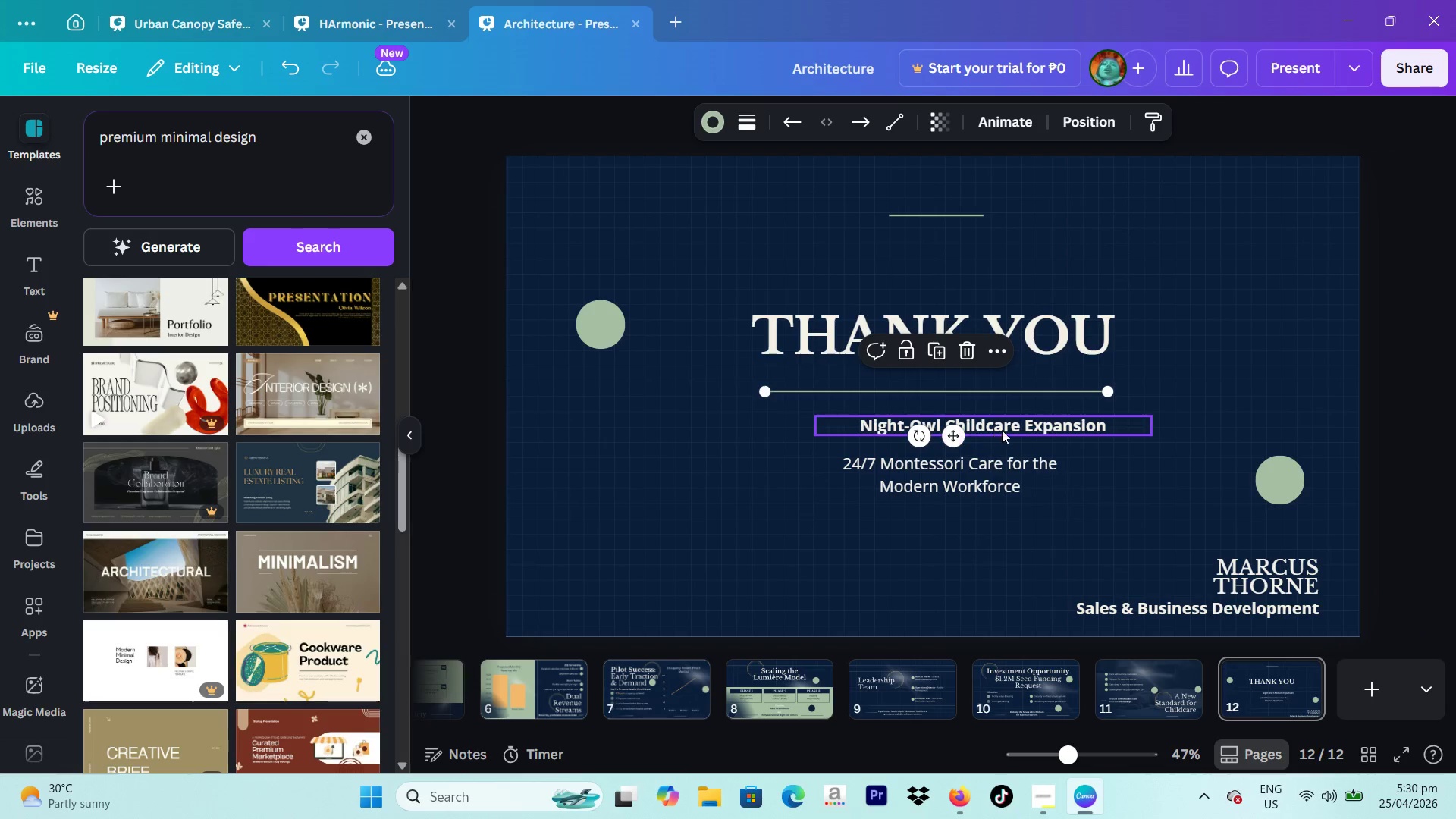 
left_click_drag(start_coordinate=[1006, 428], to_coordinate=[960, 377])
 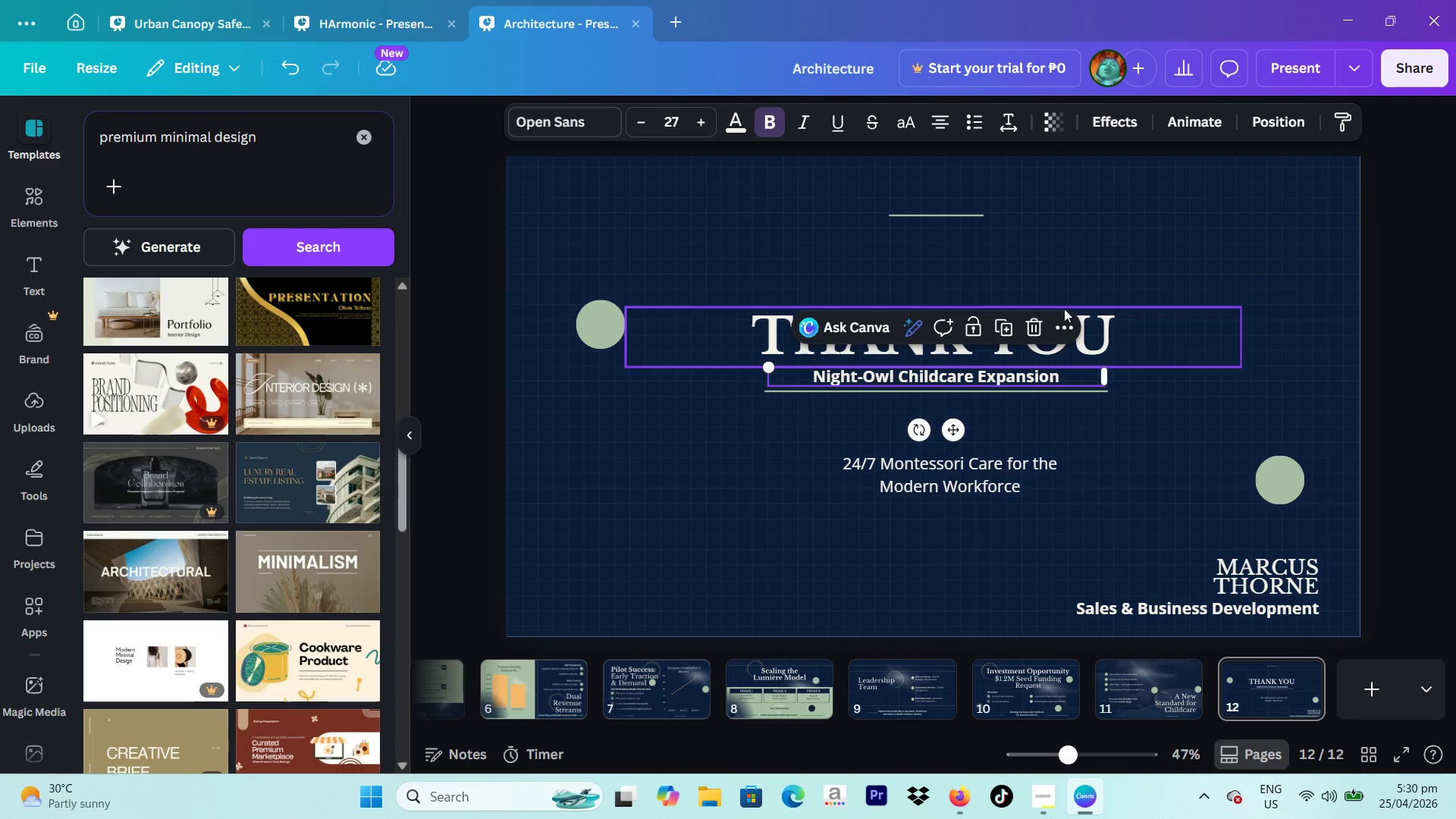 
left_click([1062, 321])
 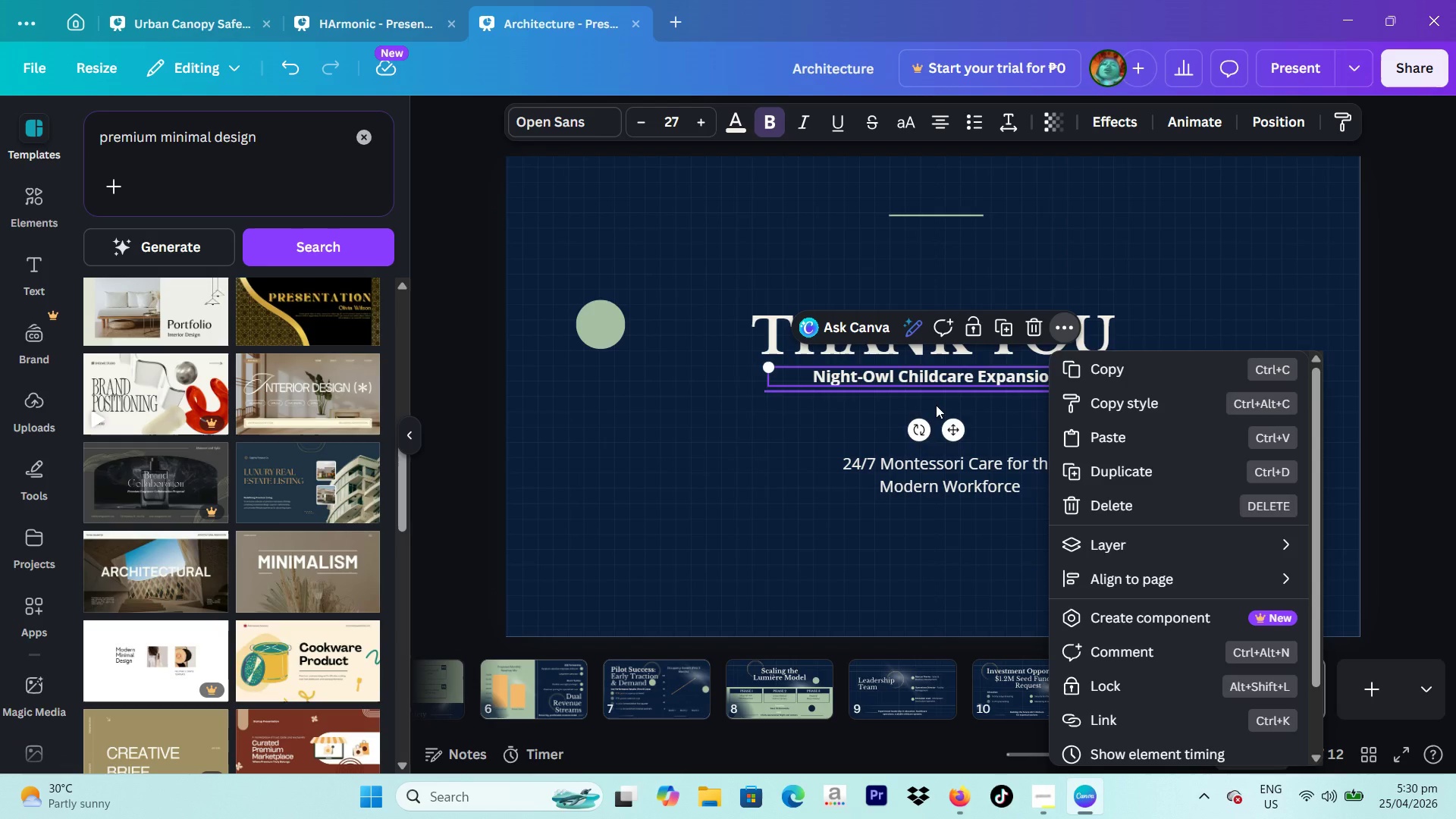 
key(Control+A)
 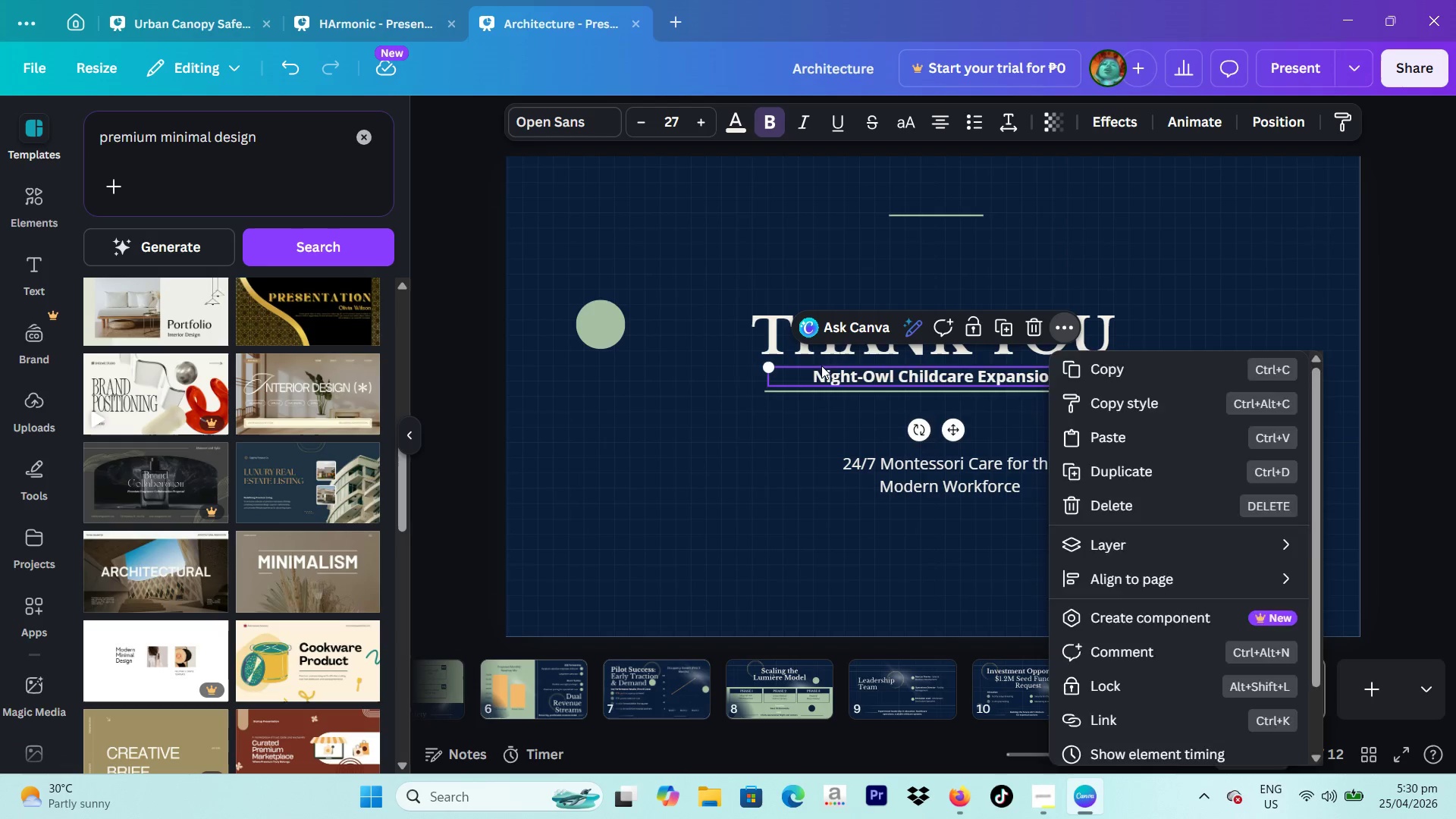 
double_click([829, 374])
 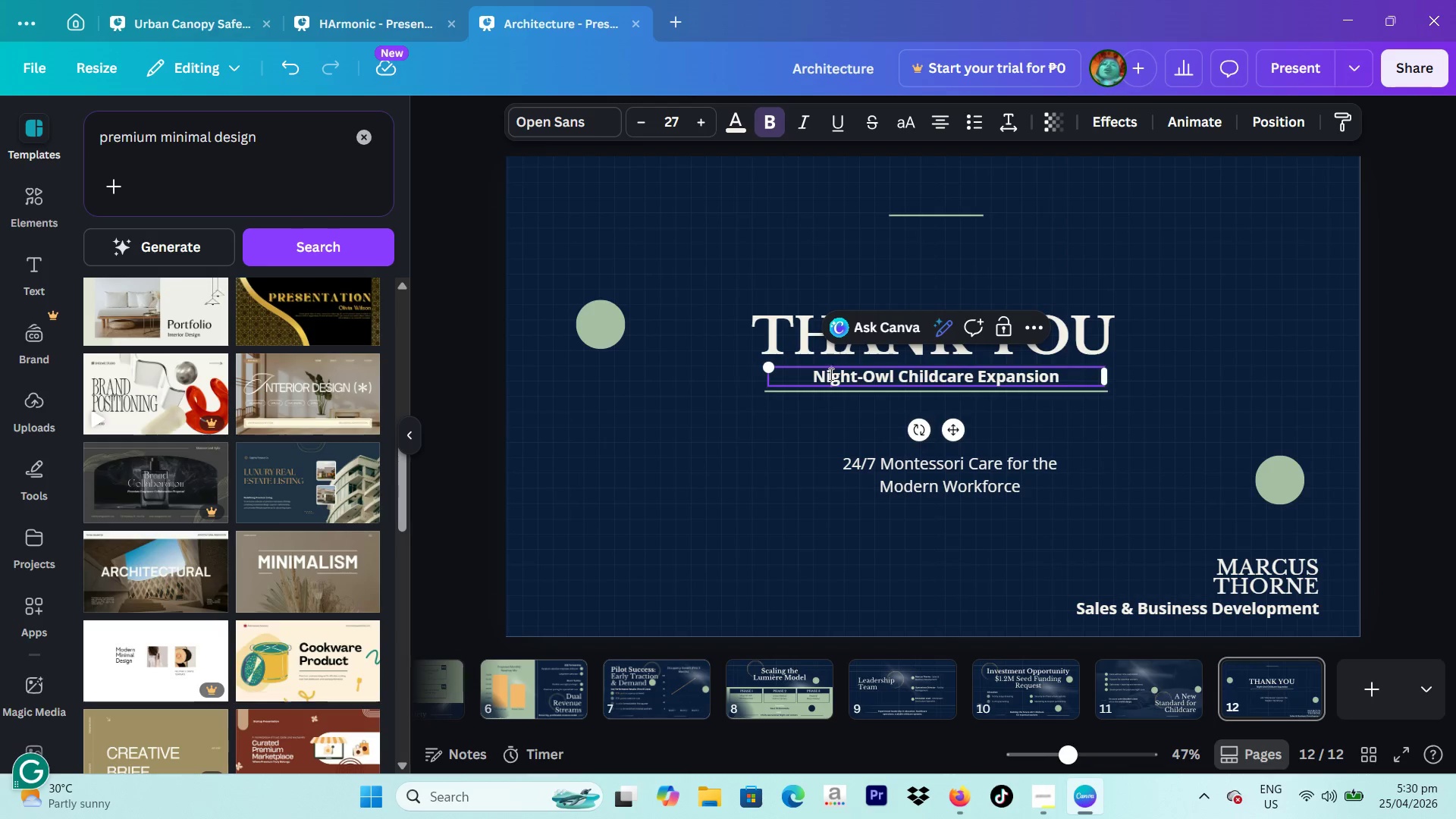 
double_click([830, 374])
 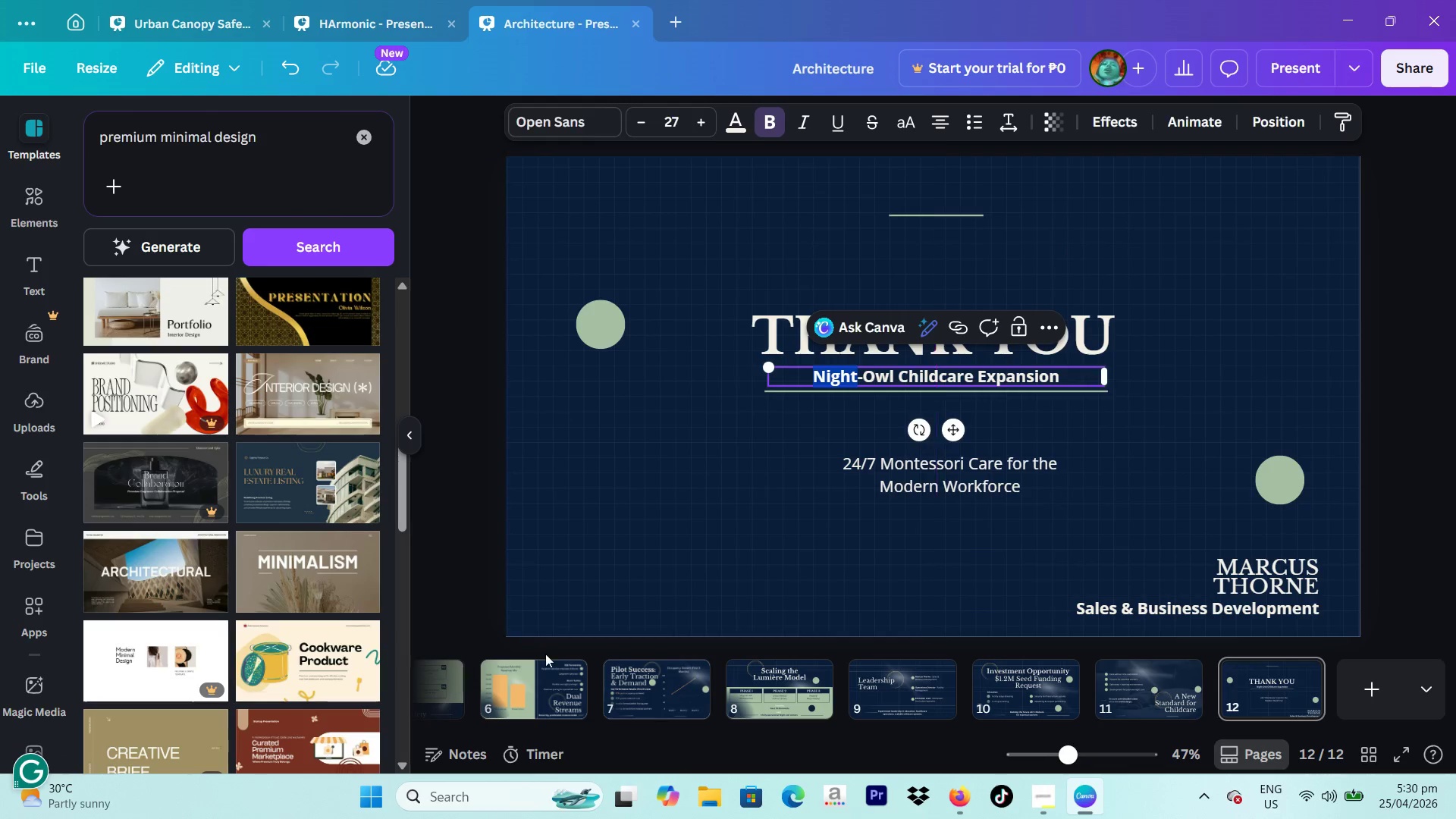 
left_click([512, 673])
 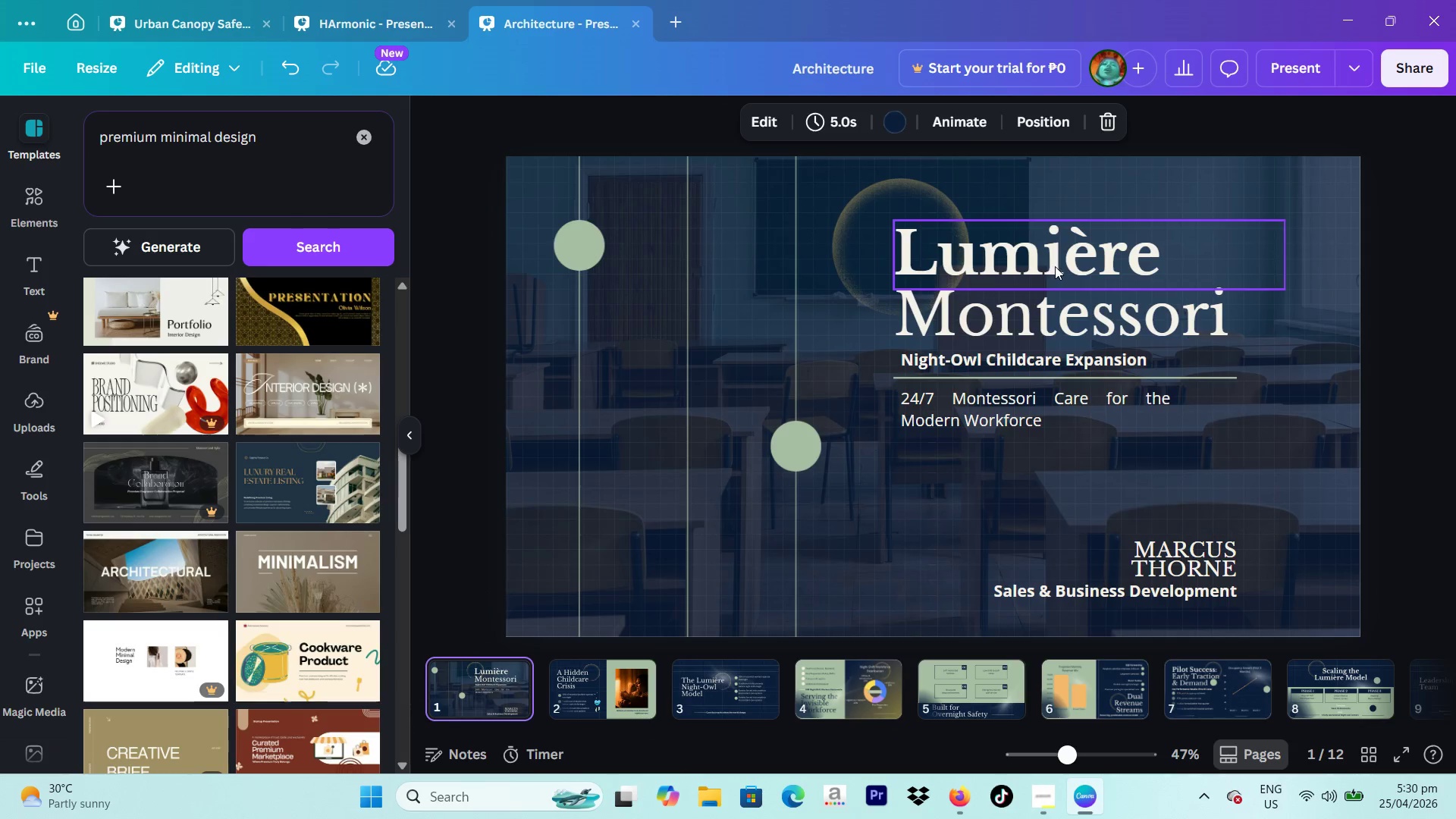 
scroll: coordinate [532, 676], scroll_direction: up, amount: 10.0
 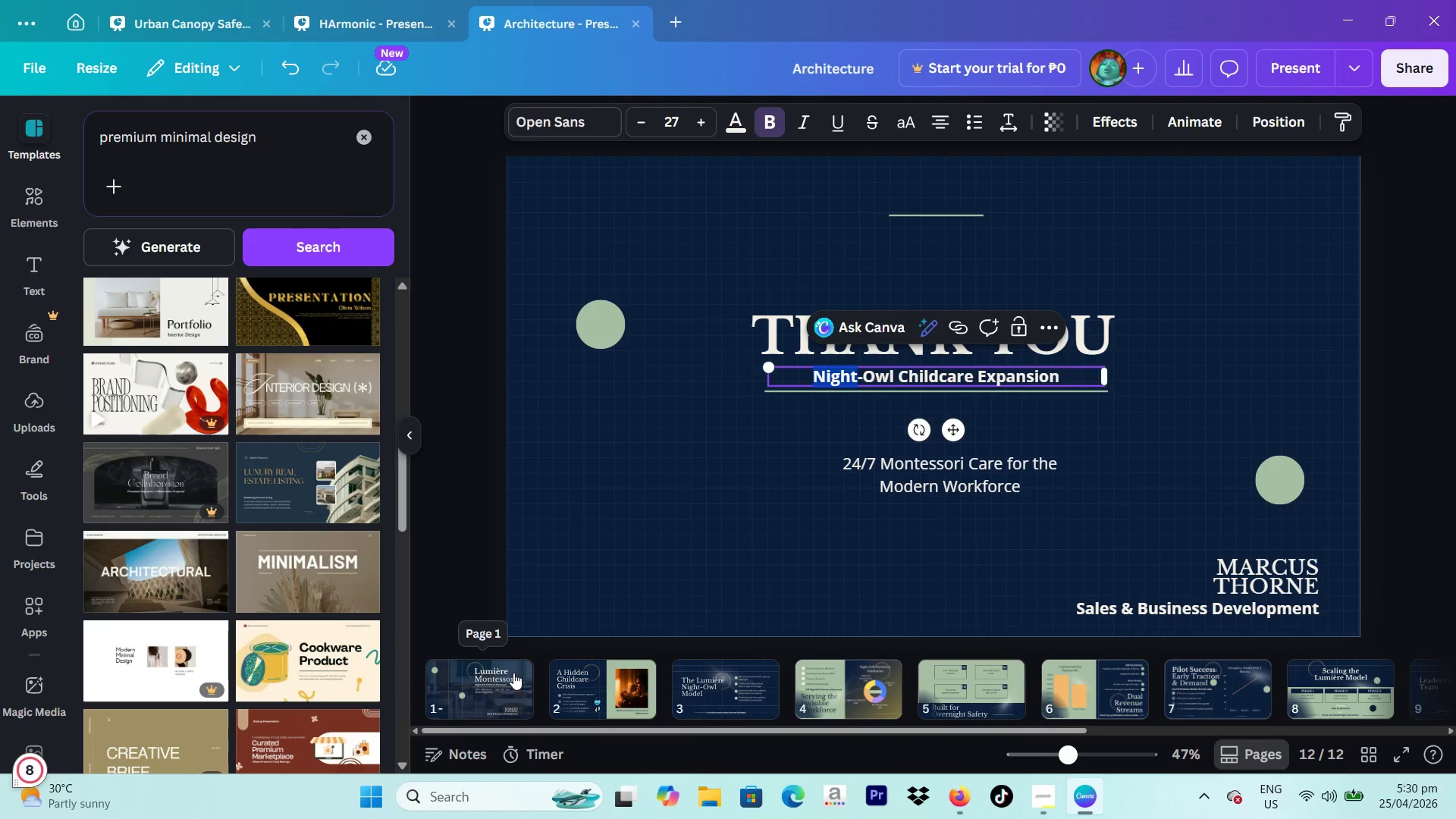 
double_click([1055, 266])
 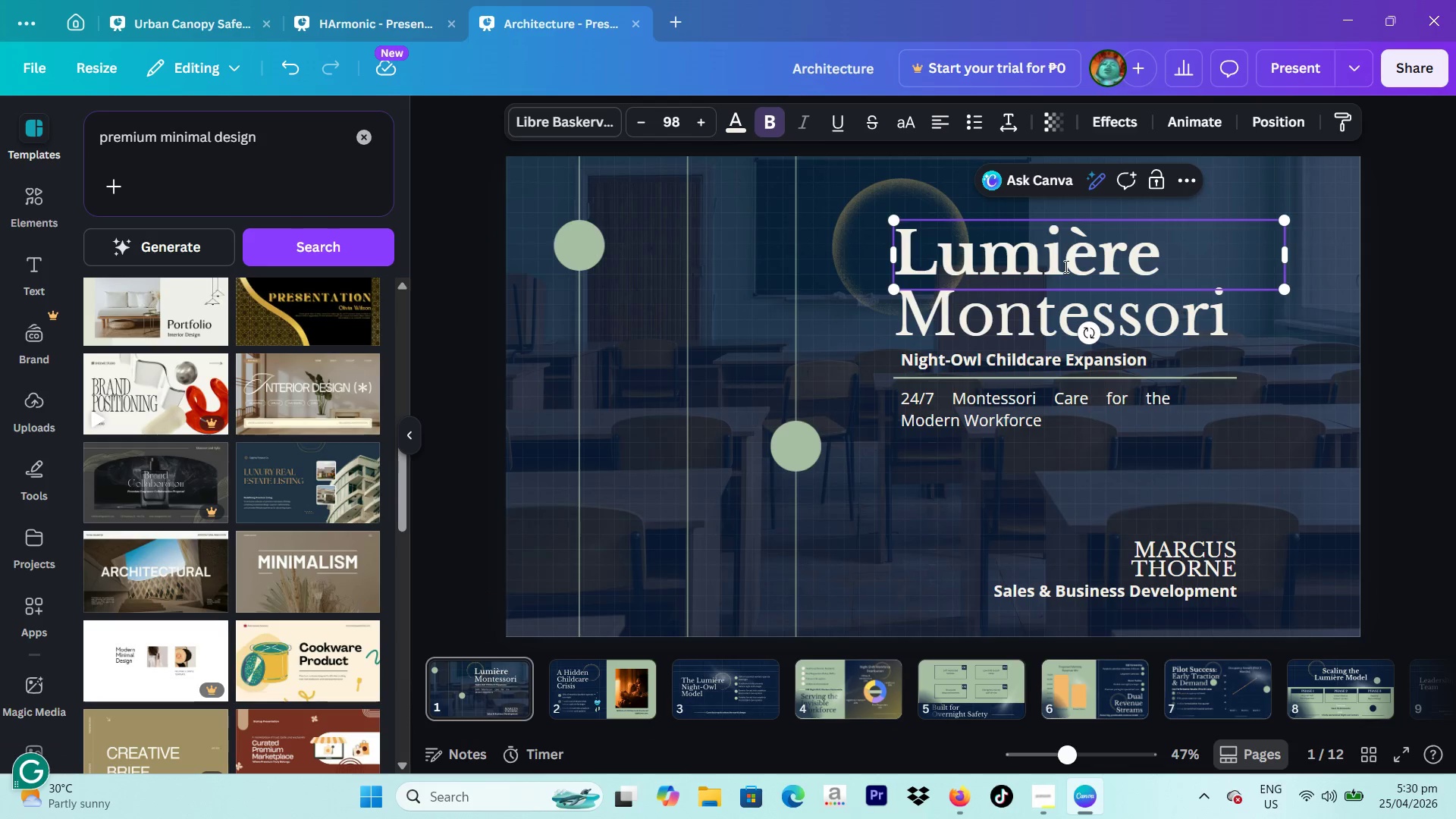 
double_click([1065, 266])
 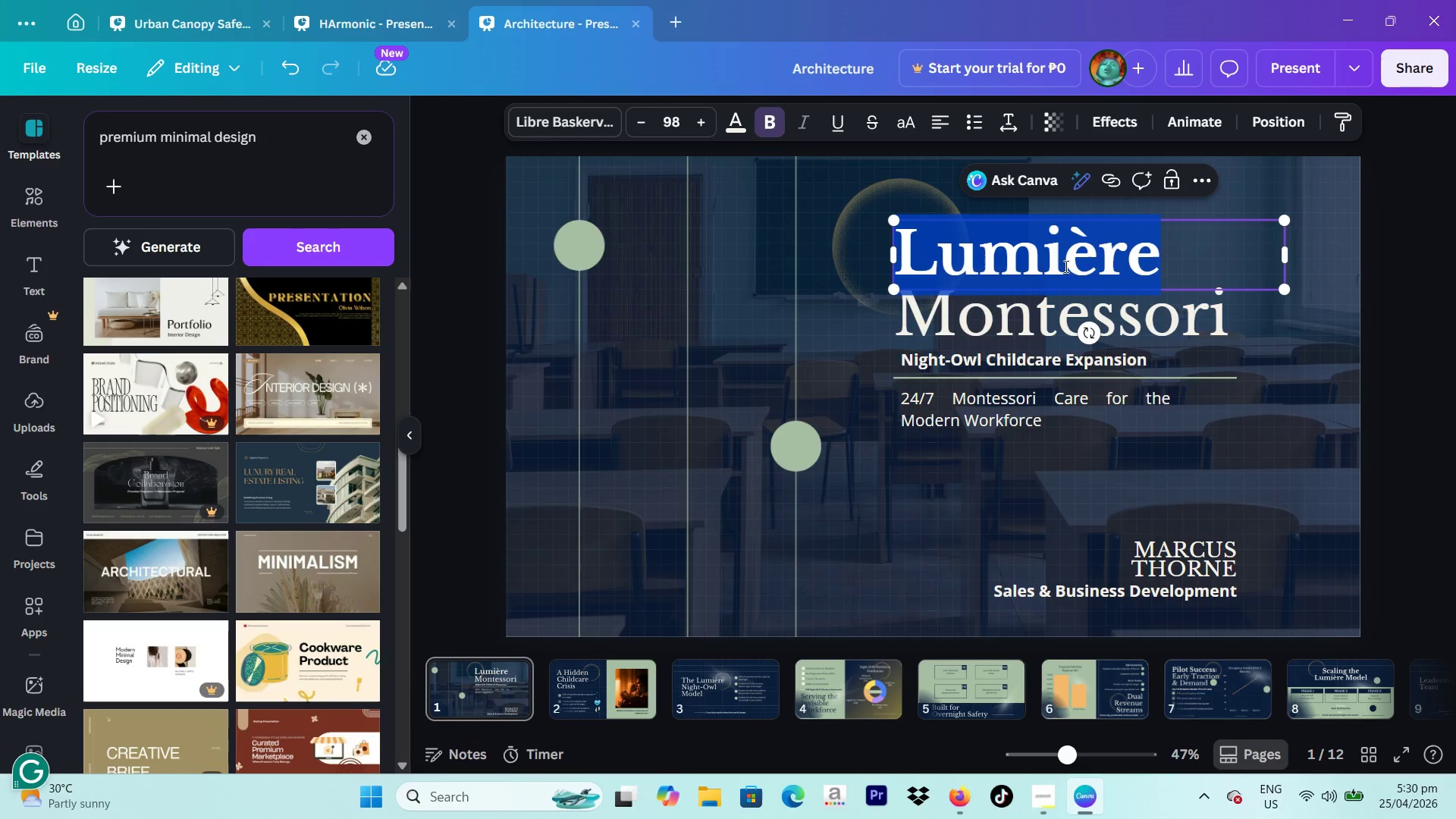 
key(Control+C)
 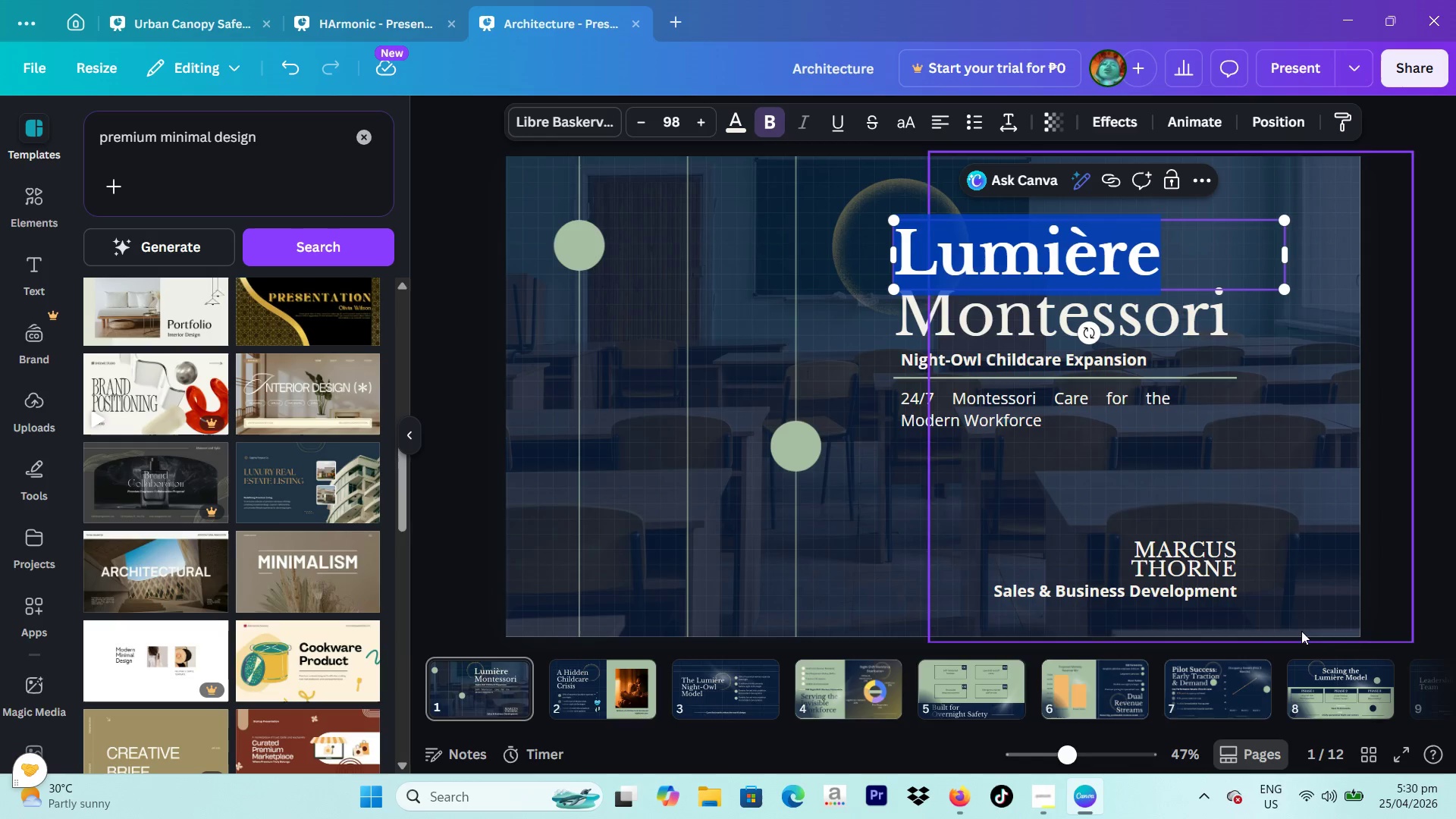 
left_click([1290, 686])
 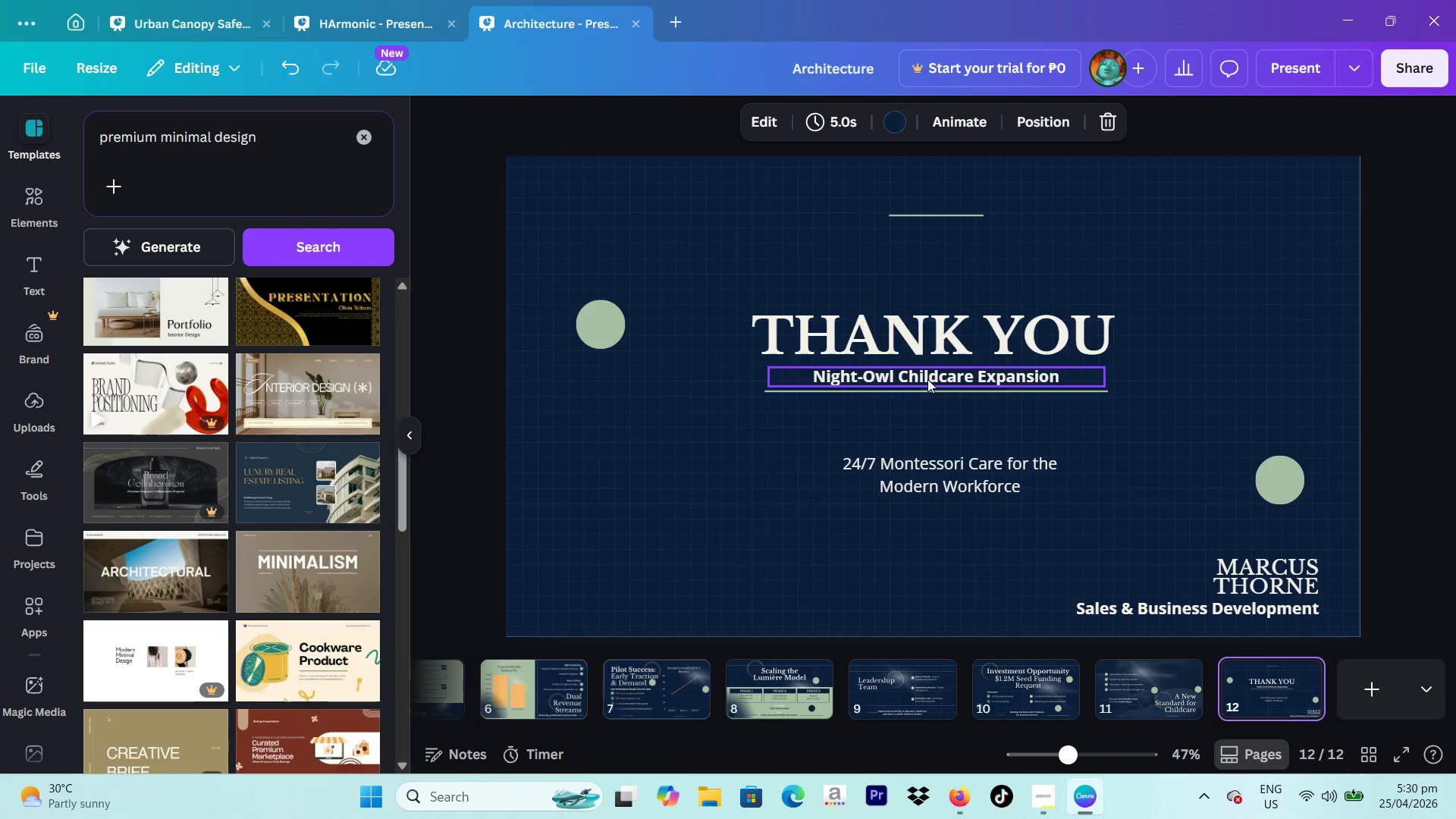 
scroll: coordinate [1310, 686], scroll_direction: down, amount: 10.0
 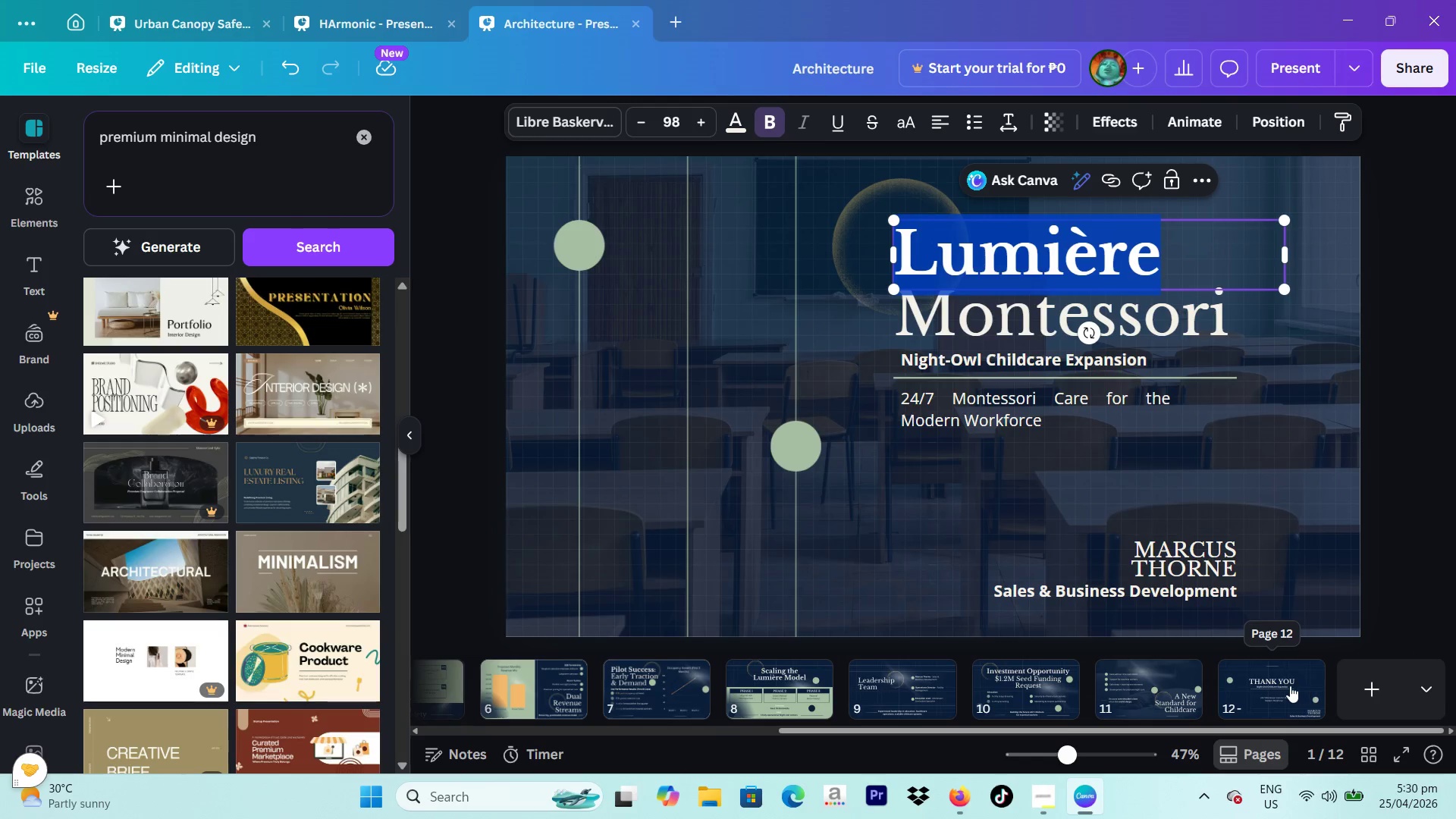 
double_click([926, 378])
 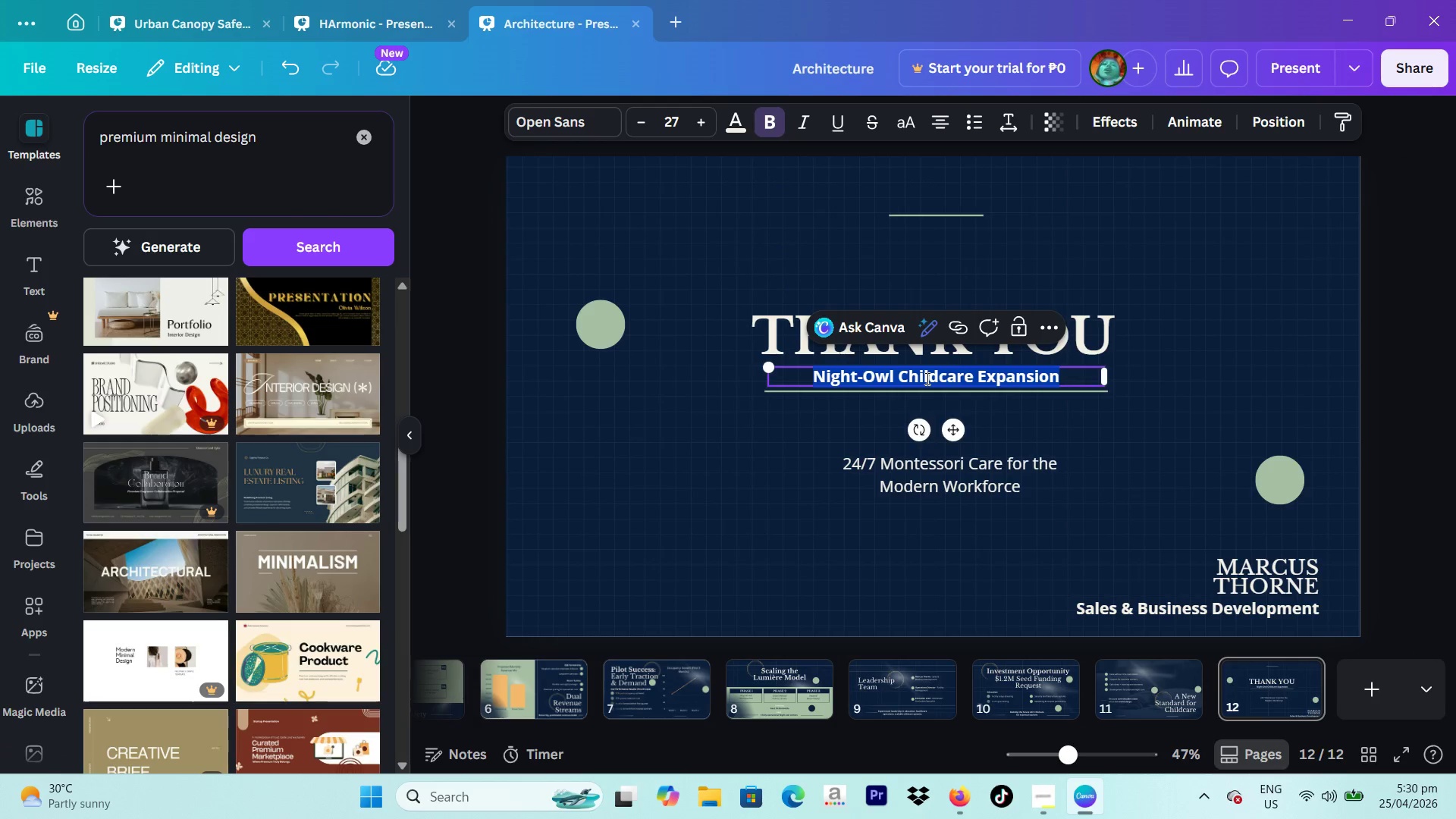 
key(Control+ControlLeft)
 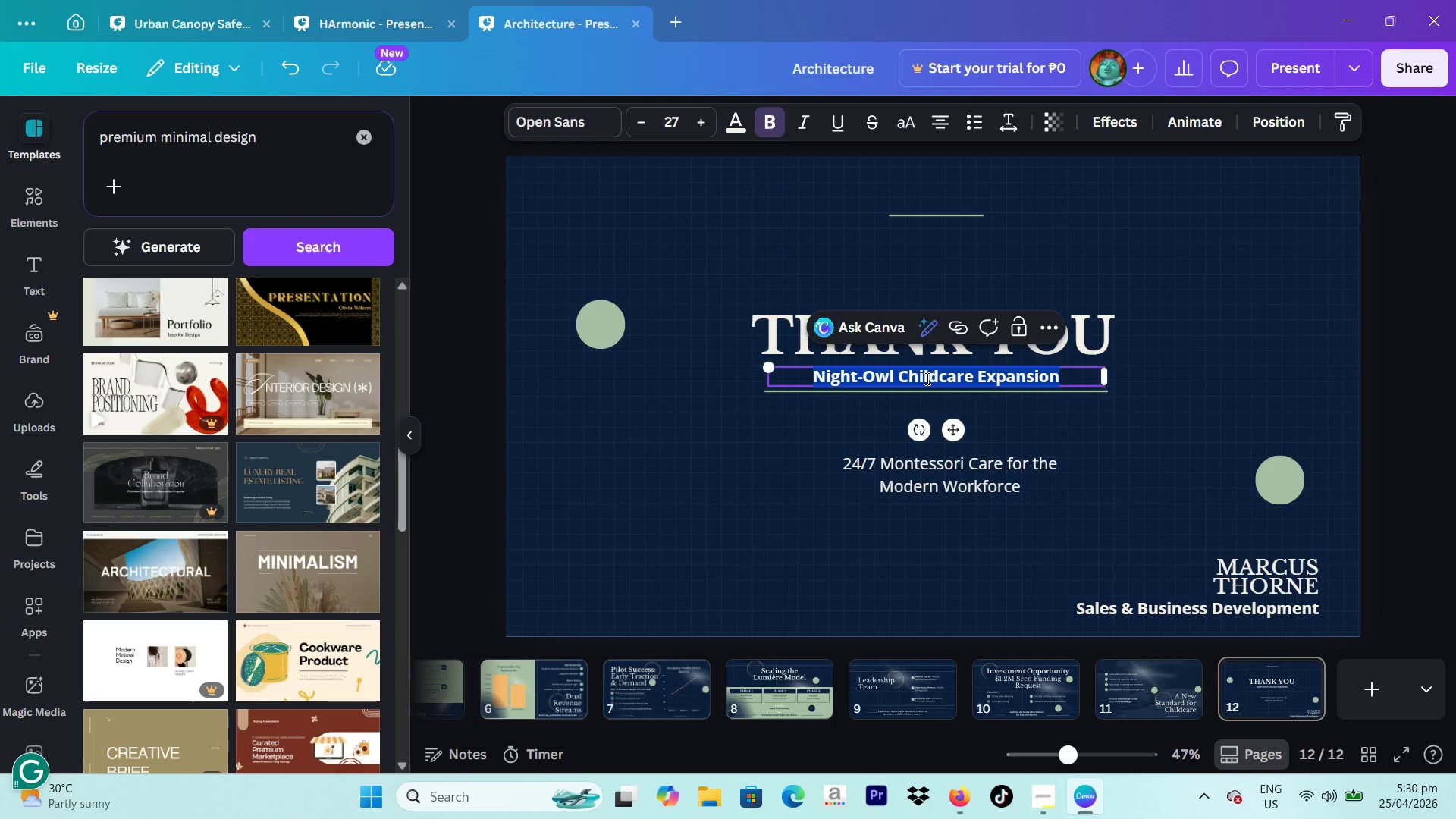 
key(Control+V)
 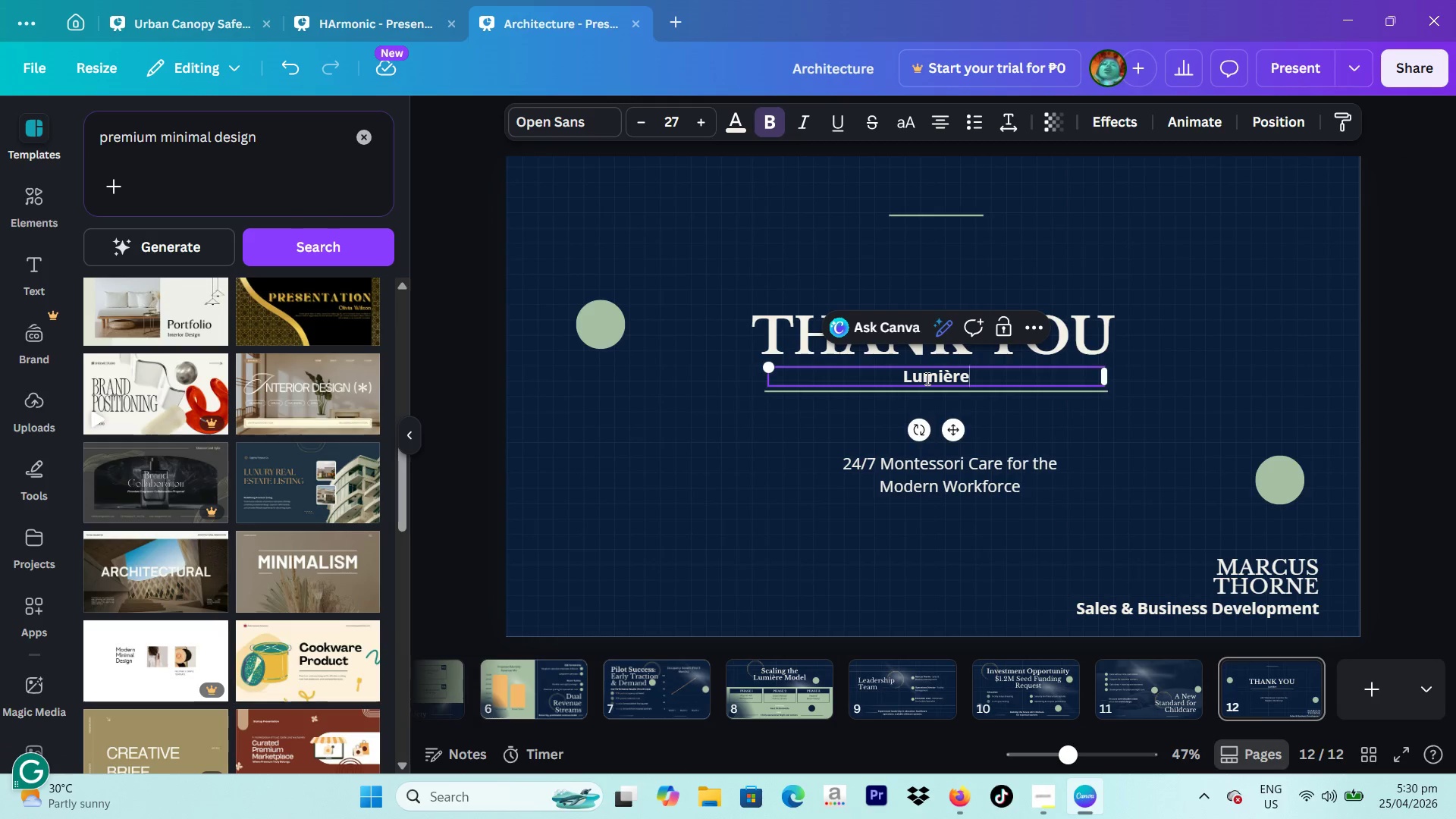 
type( Montessori Night-Owl Expansion)
 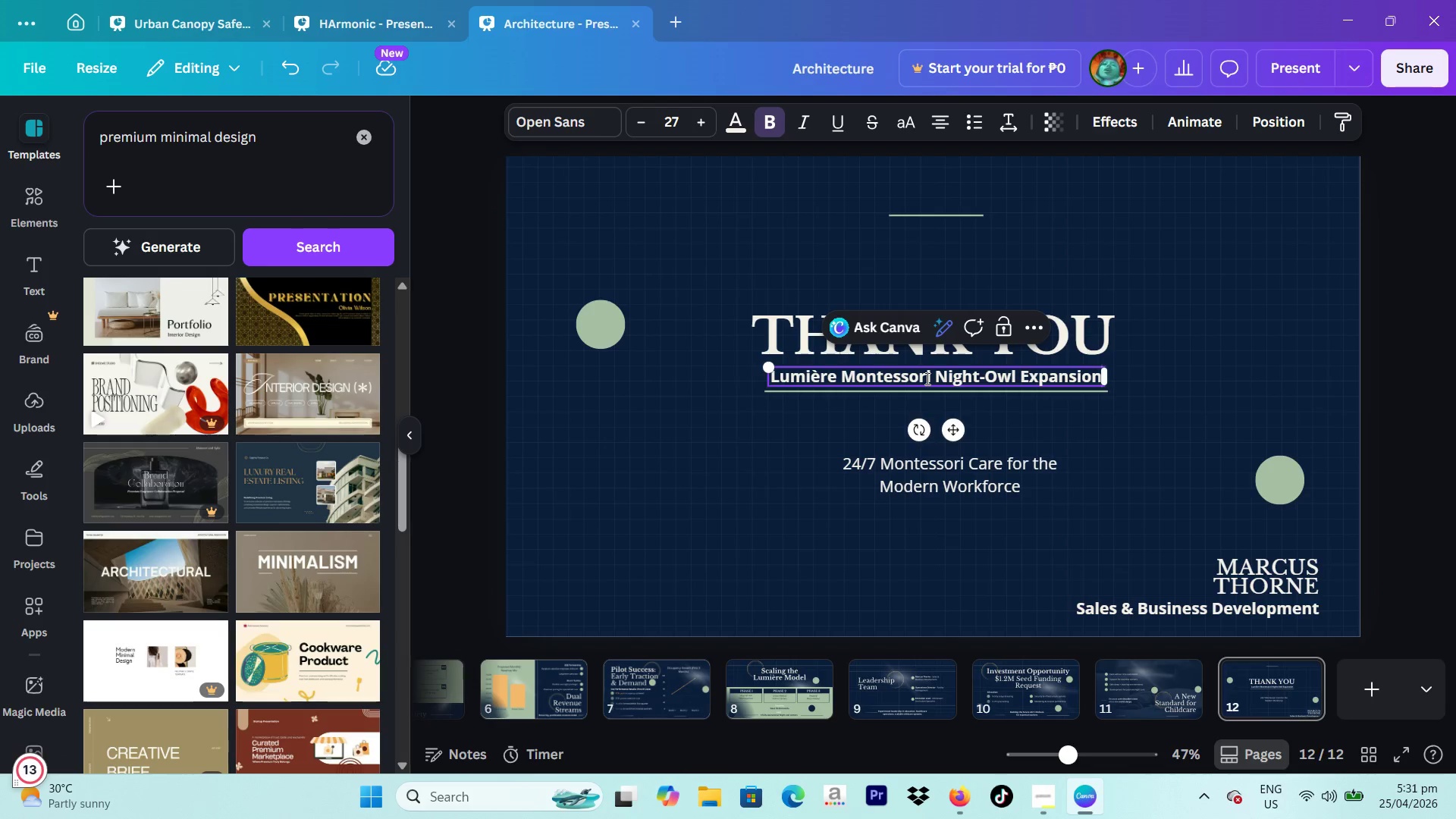 
wait(9.3)
 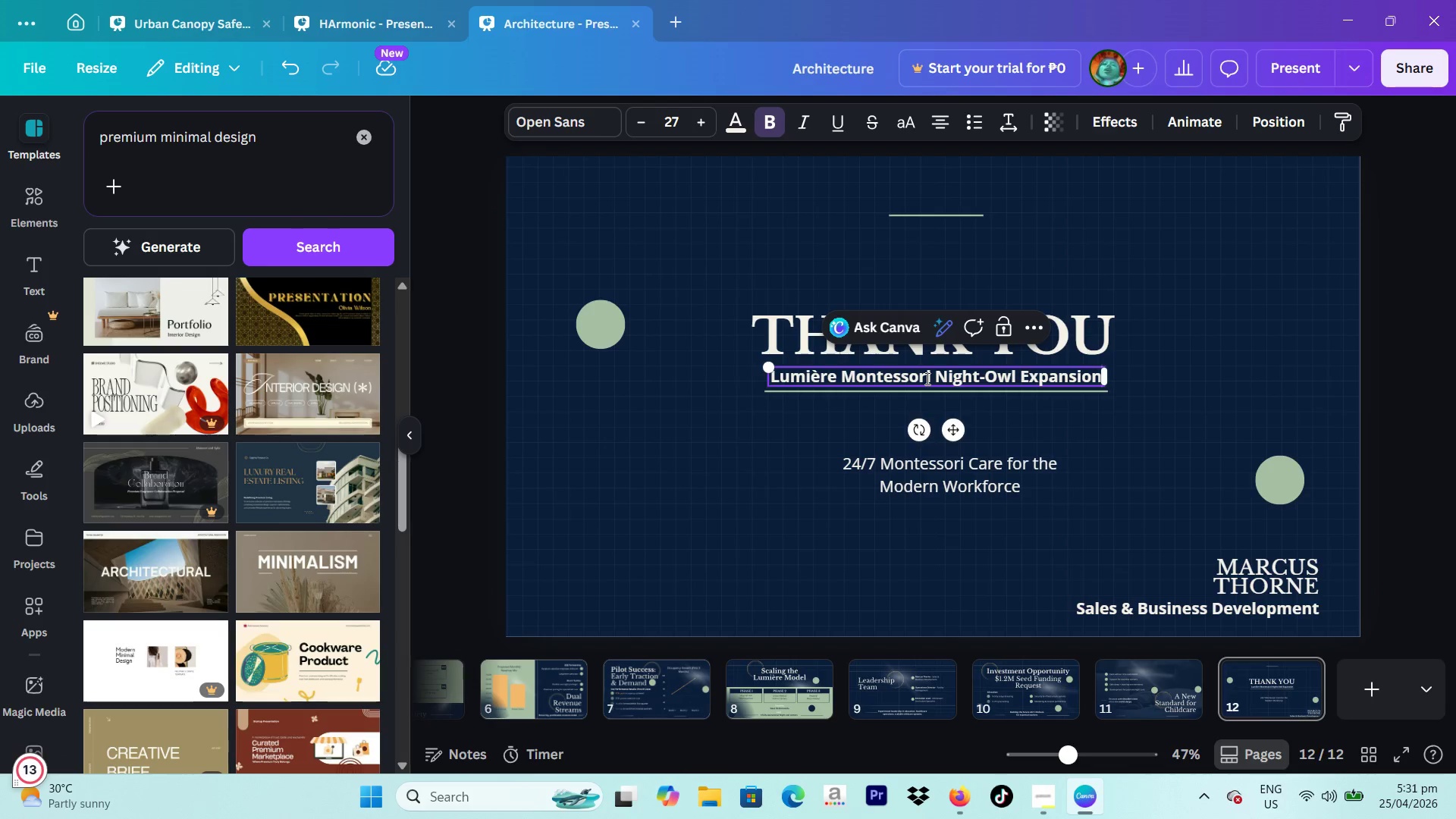 
left_click_drag(start_coordinate=[924, 479], to_coordinate=[924, 426])
 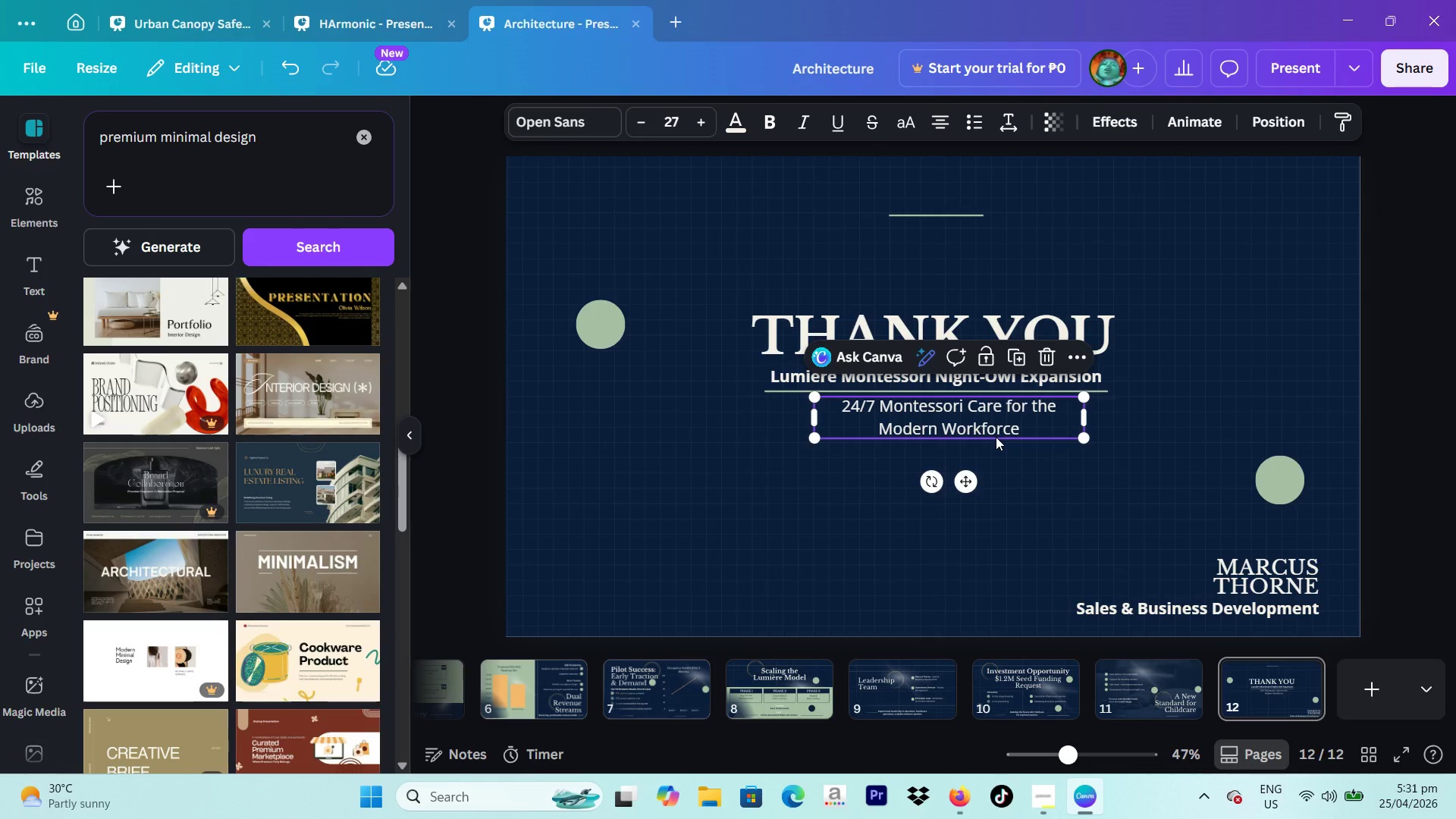 
left_click([994, 419])
 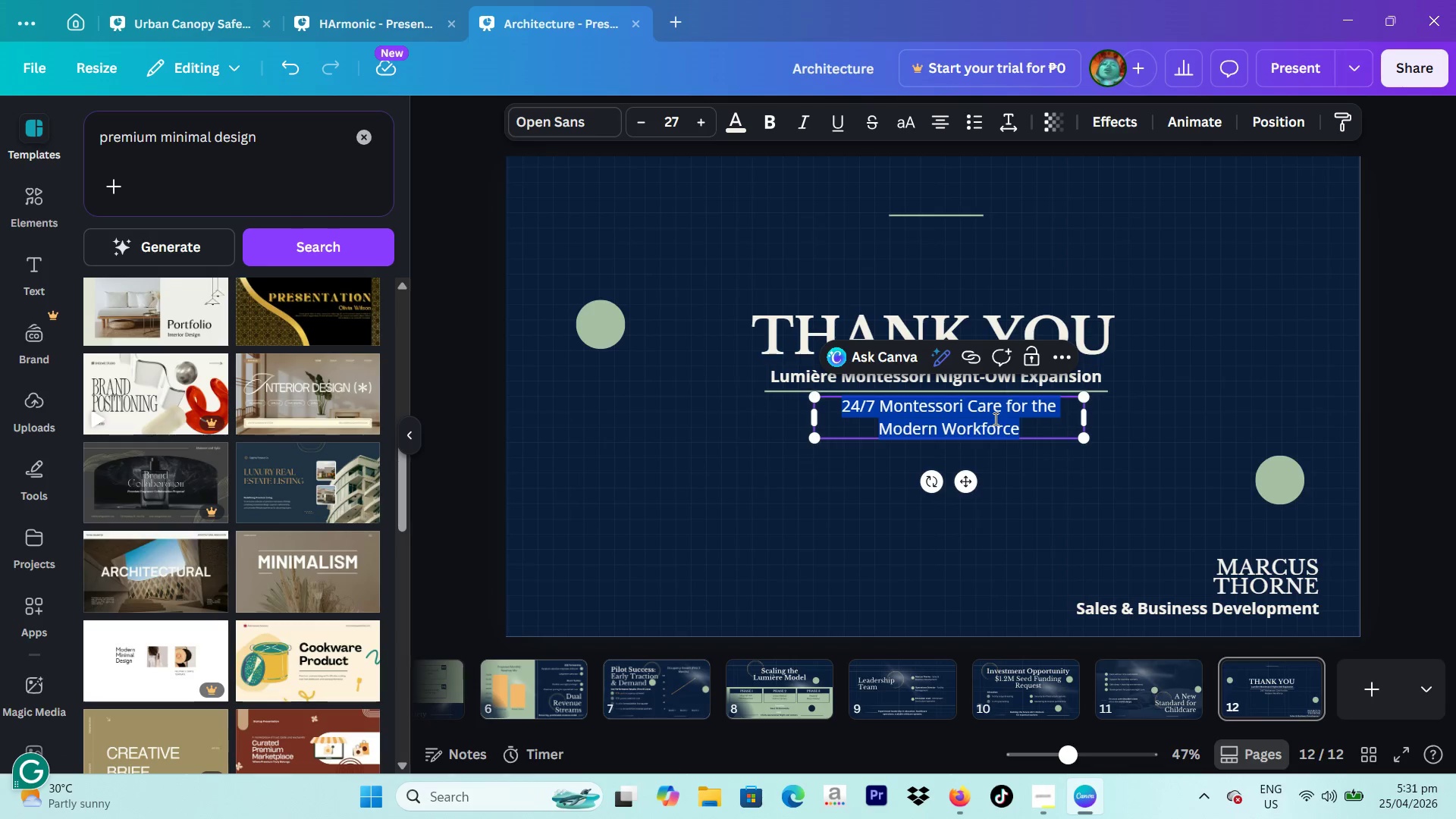 
type(Let's build the future of 1)
key(Backspace)
type(24/7 childcare)
 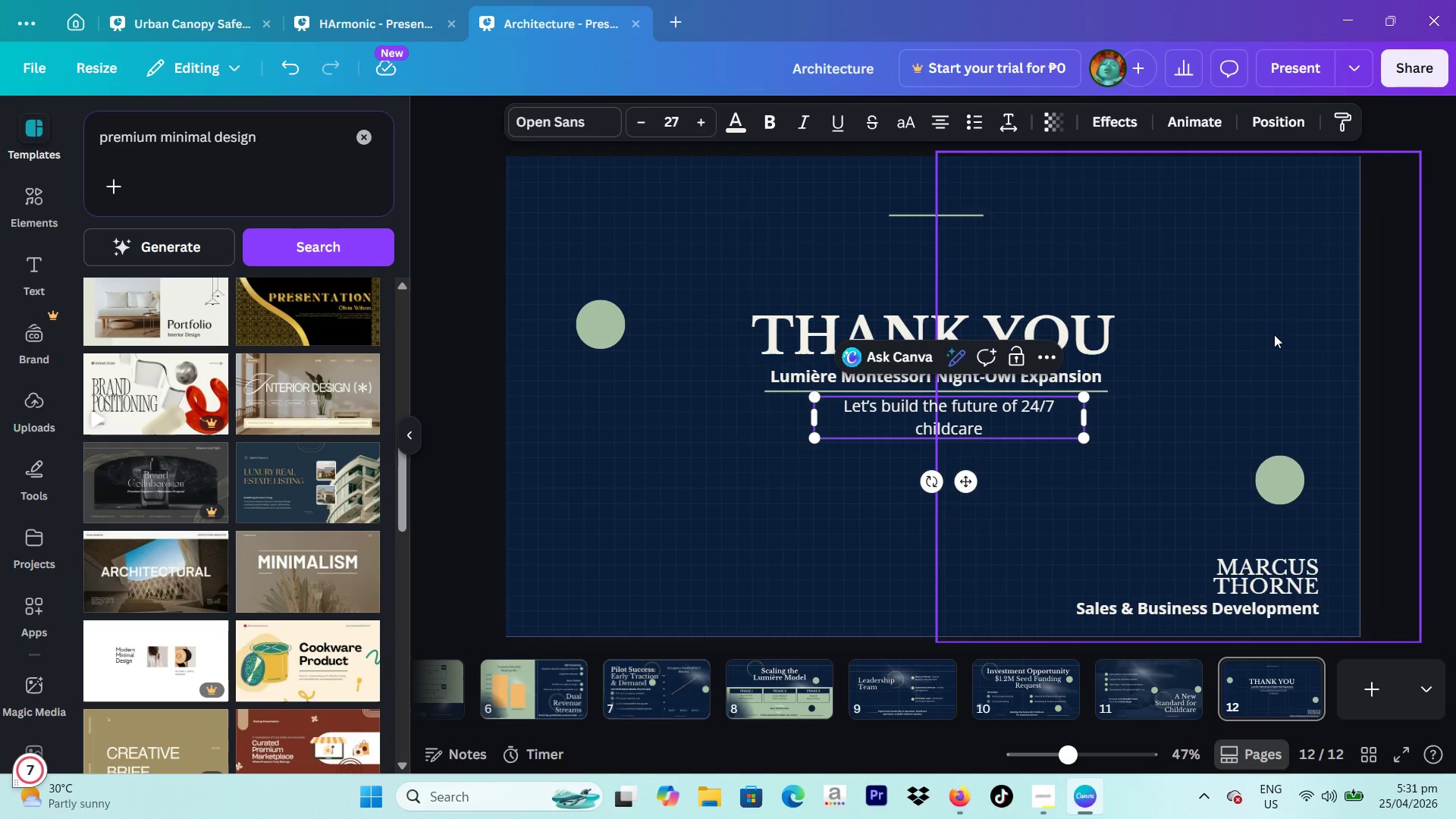 
left_click([1370, 334])
 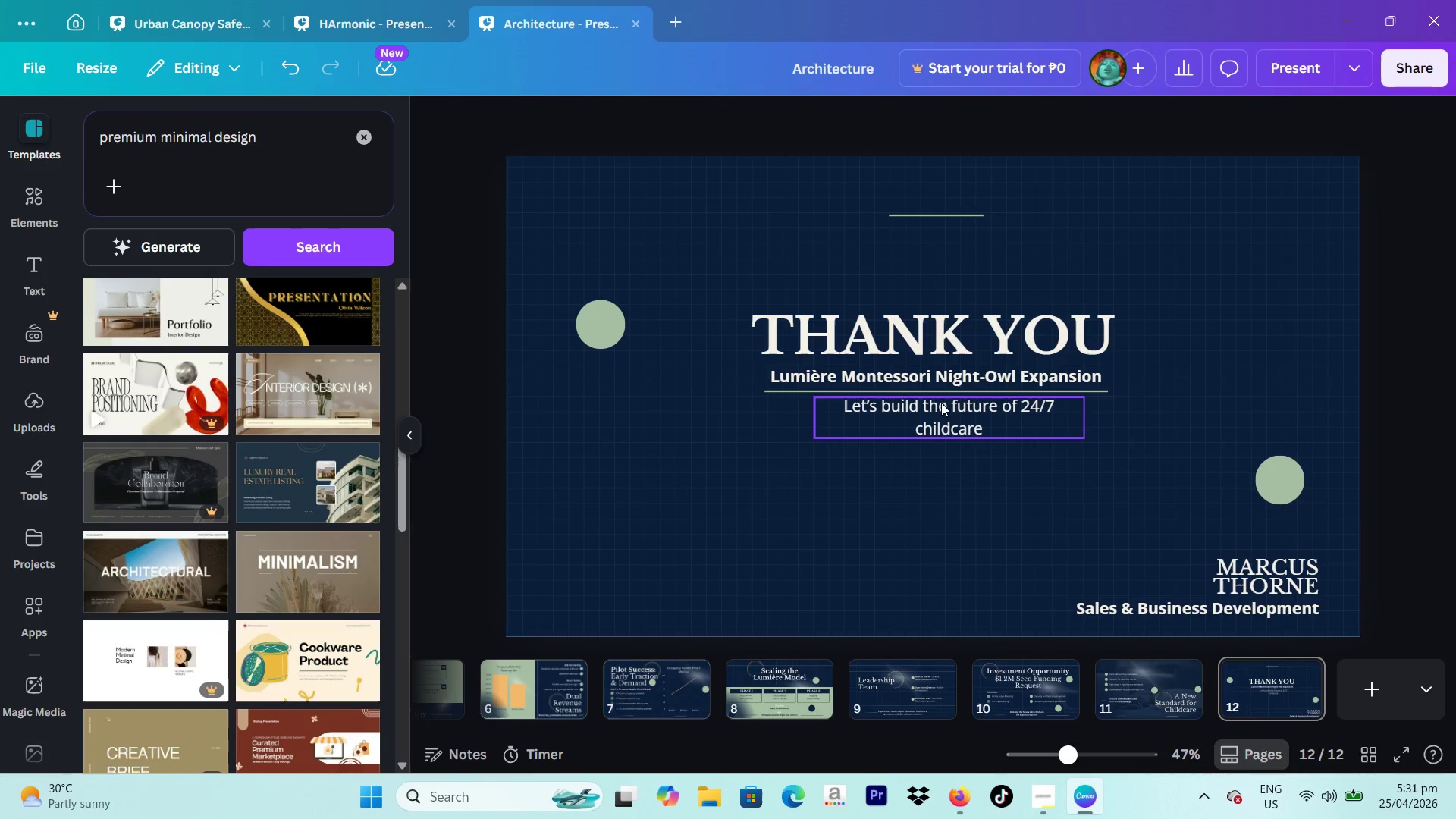 
left_click_drag(start_coordinate=[927, 415], to_coordinate=[912, 422])
 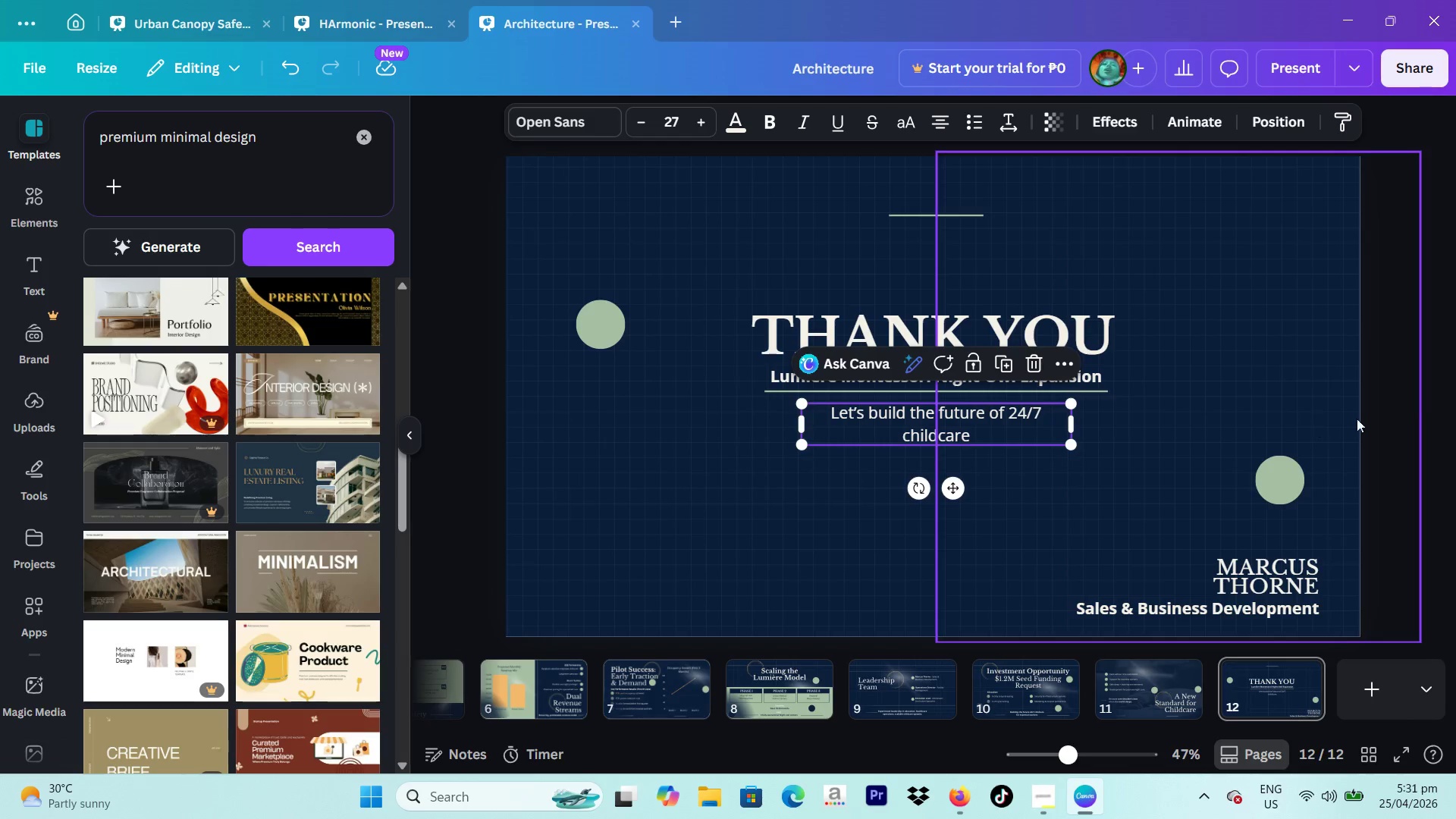 
left_click([1416, 411])
 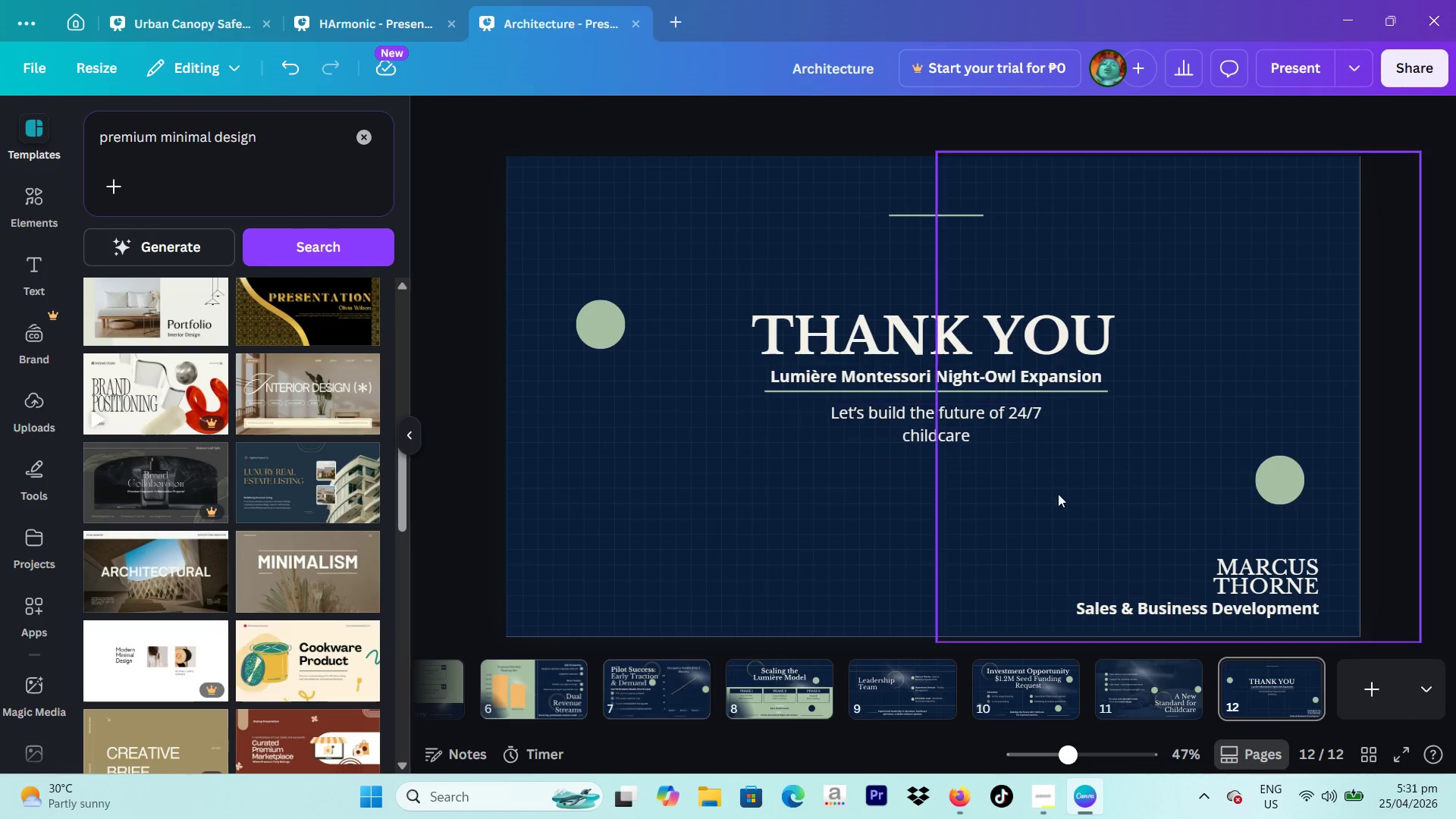 
wait(5.14)
 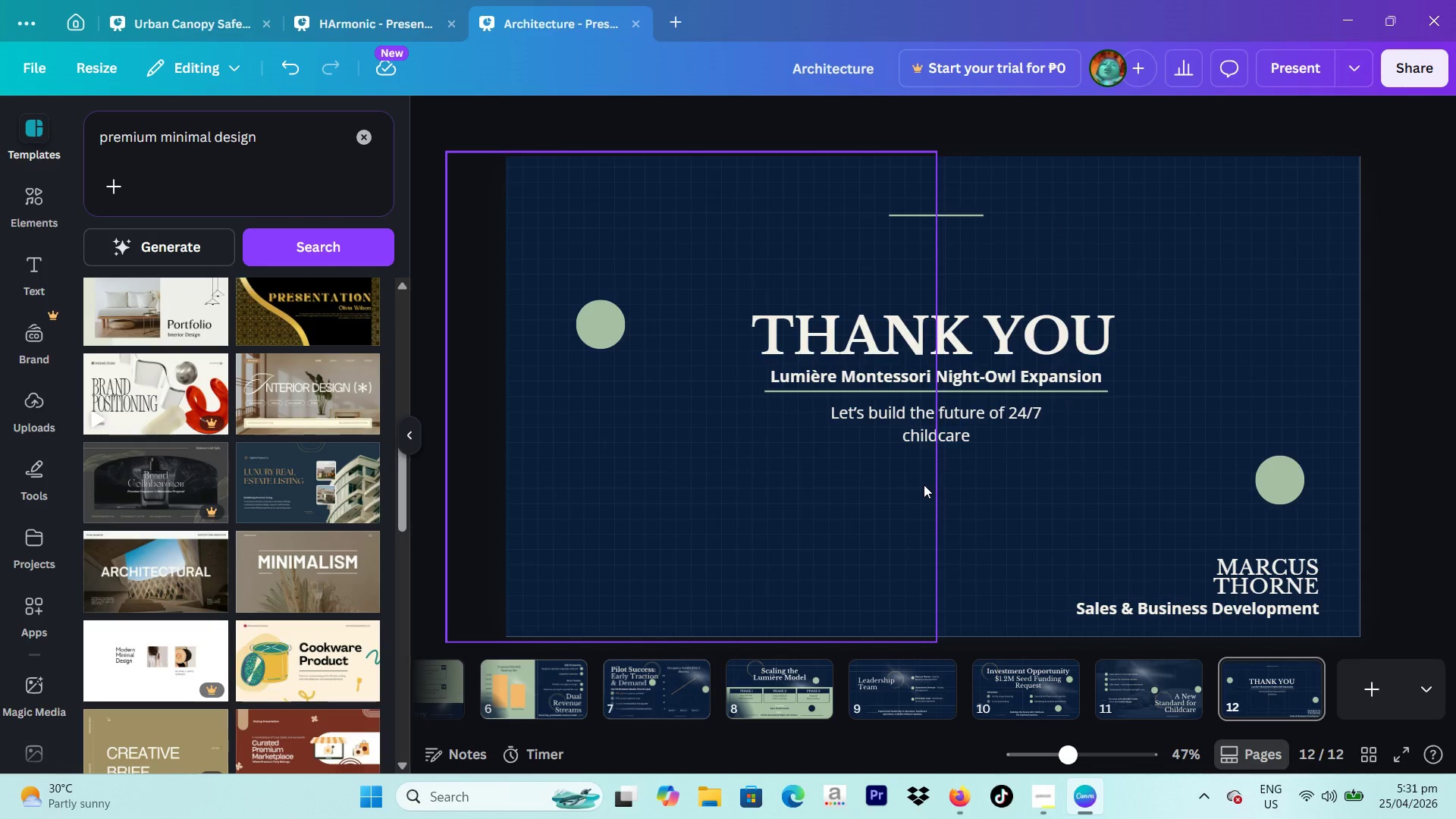 
left_click_drag(start_coordinate=[786, 292], to_coordinate=[998, 450])
 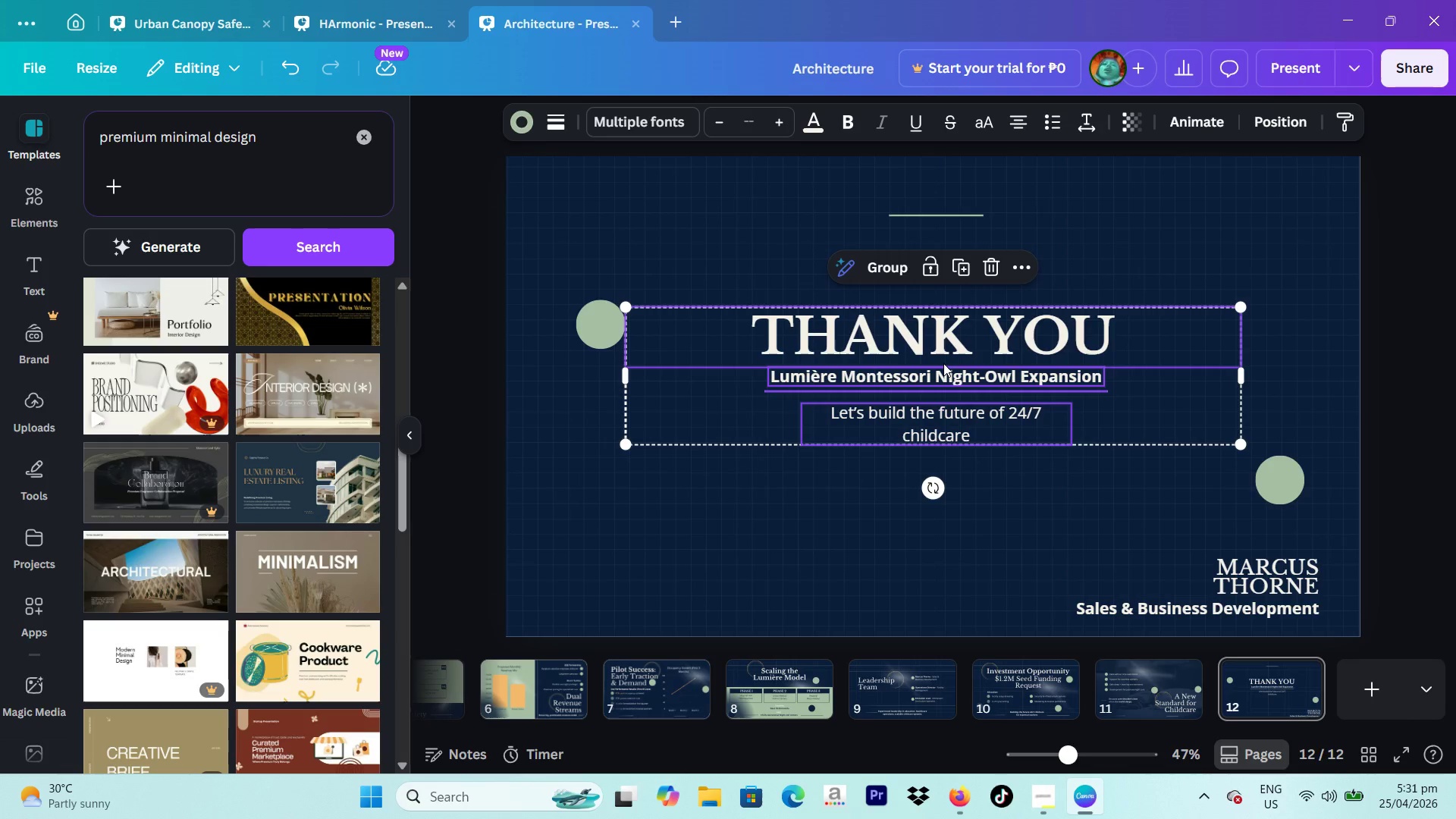 
left_click_drag(start_coordinate=[943, 363], to_coordinate=[943, 388])
 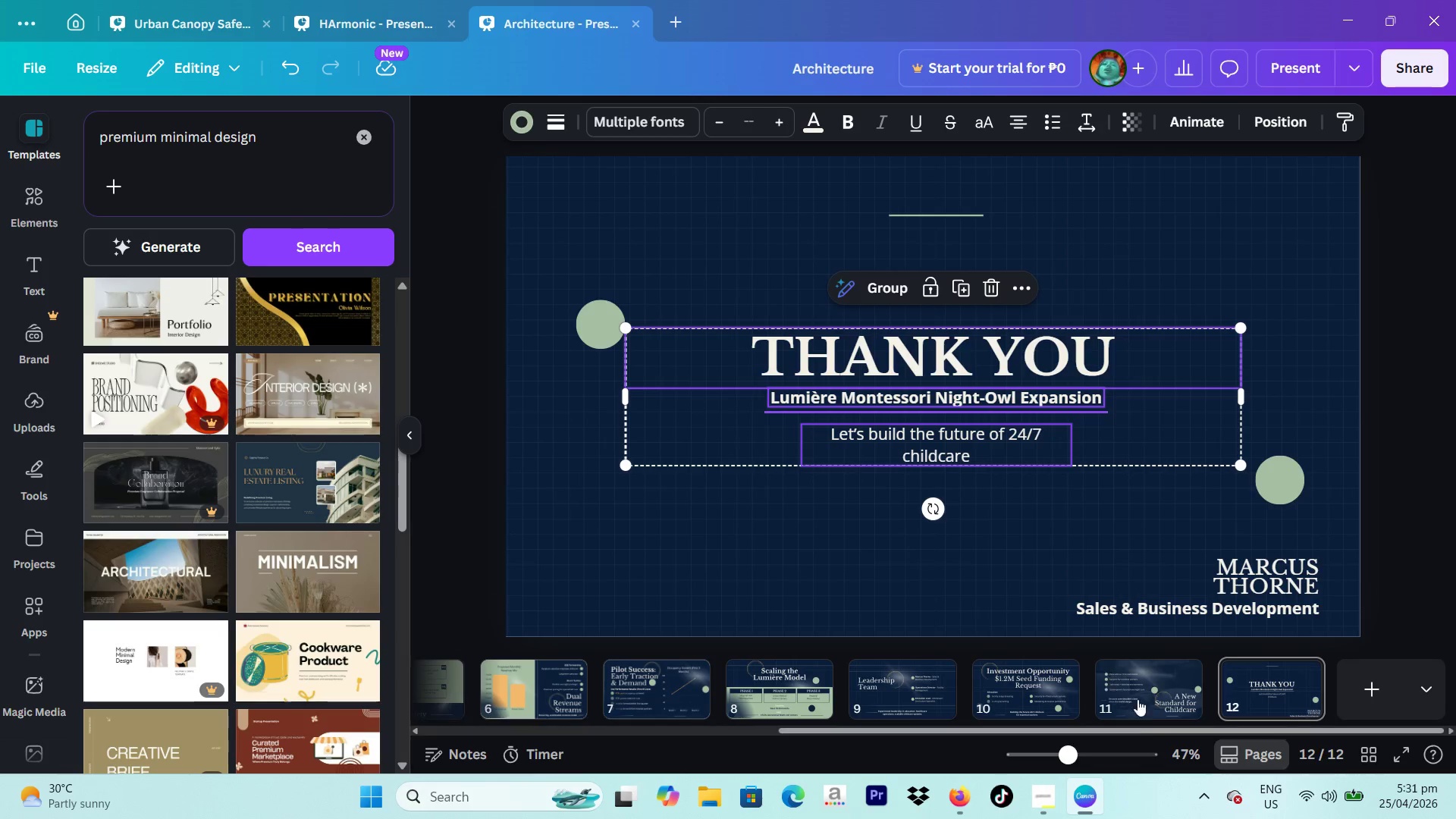 
left_click([1144, 714])
 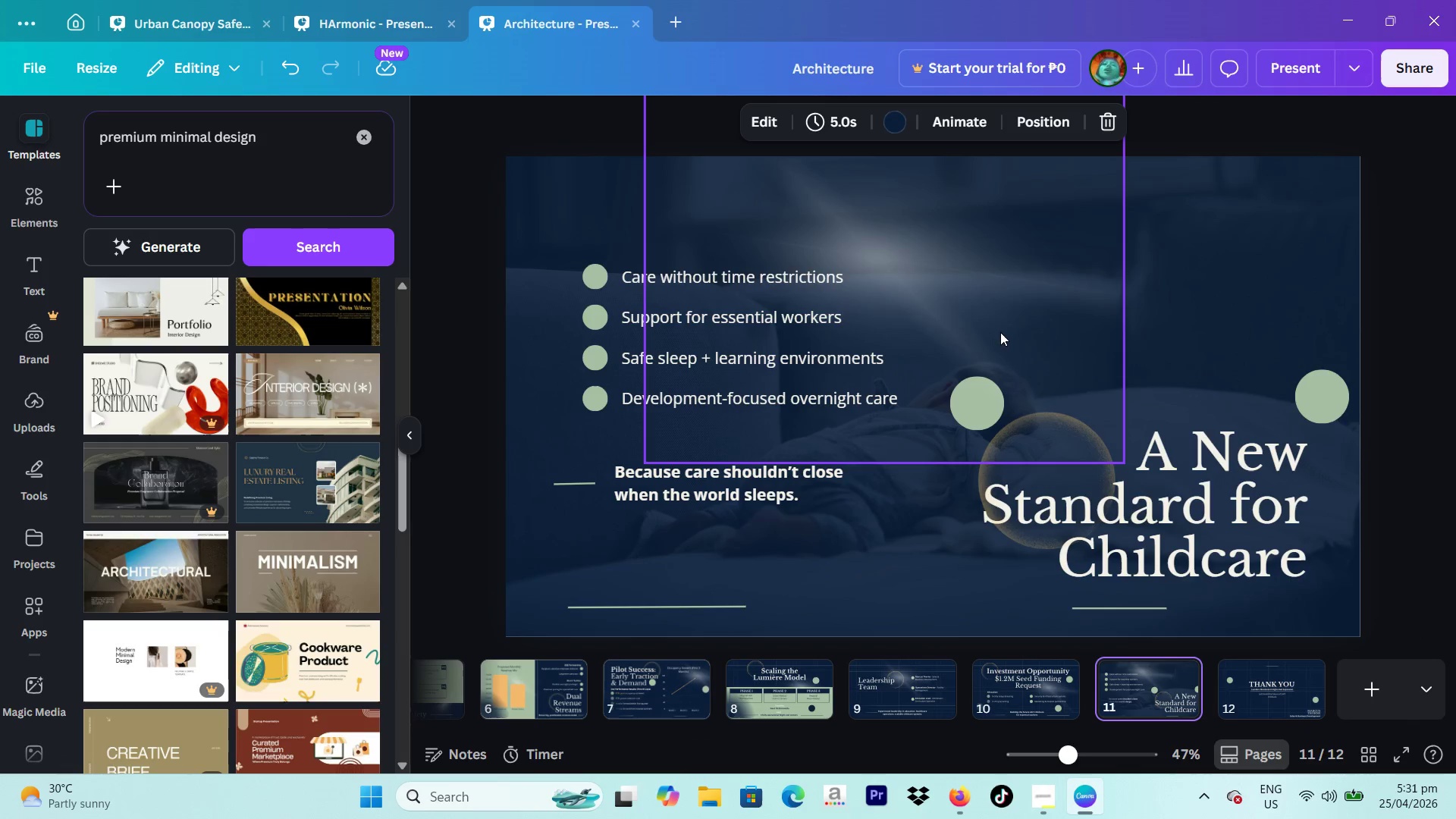 
left_click([996, 328])
 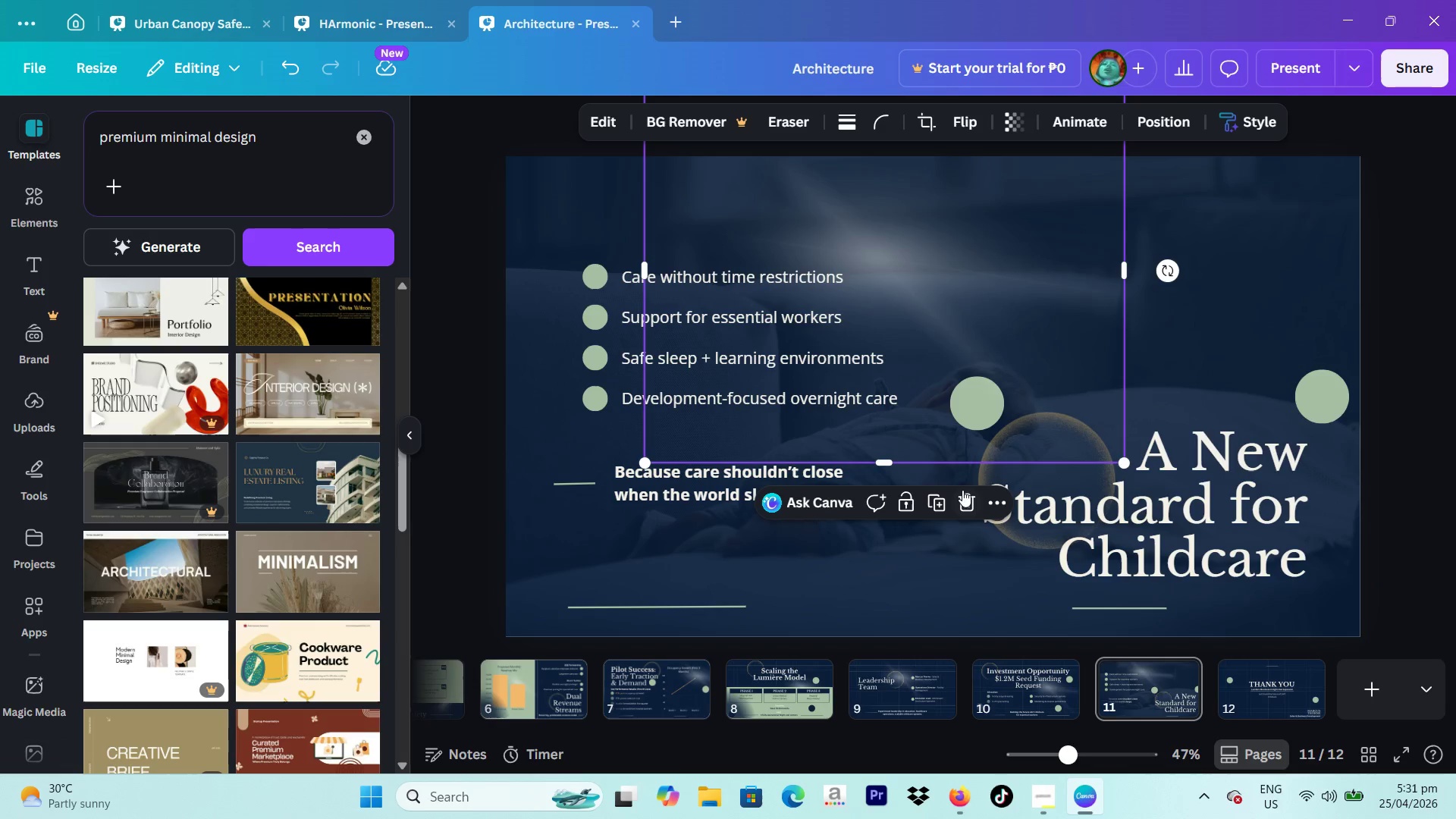 
left_click([937, 495])
 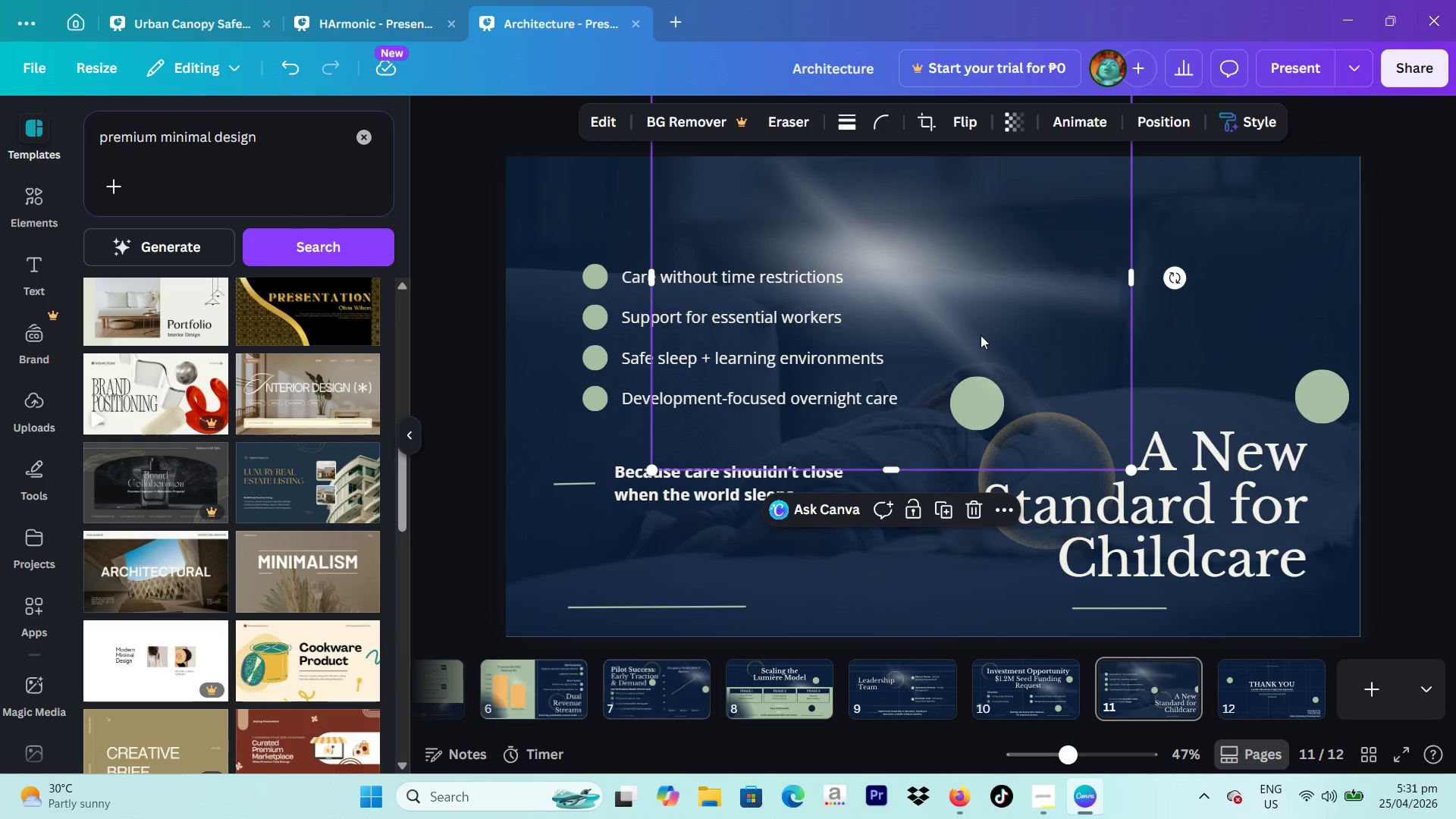 
left_click_drag(start_coordinate=[981, 334], to_coordinate=[1278, 690])
 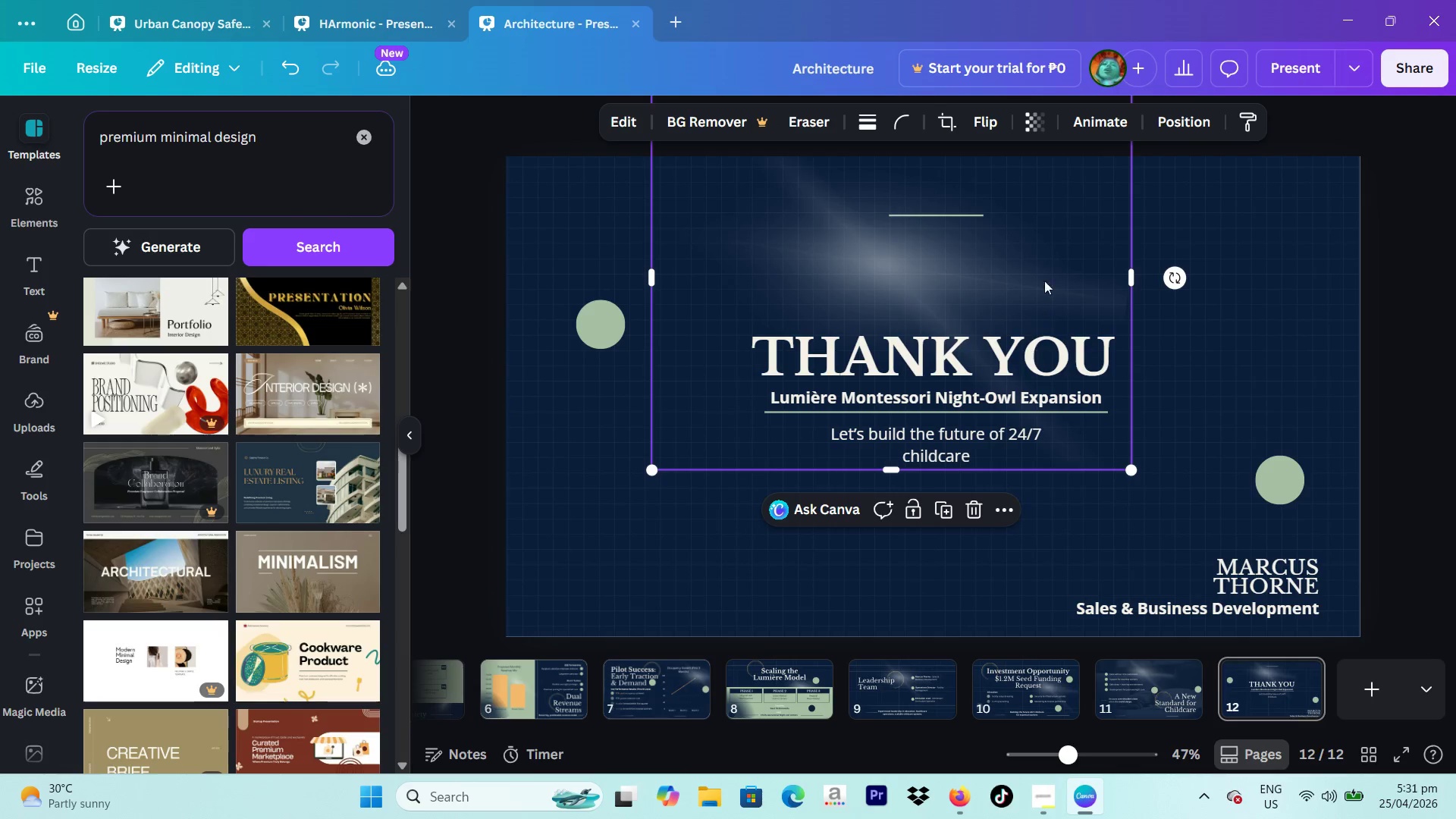 
left_click_drag(start_coordinate=[1044, 281], to_coordinate=[1271, 336])
 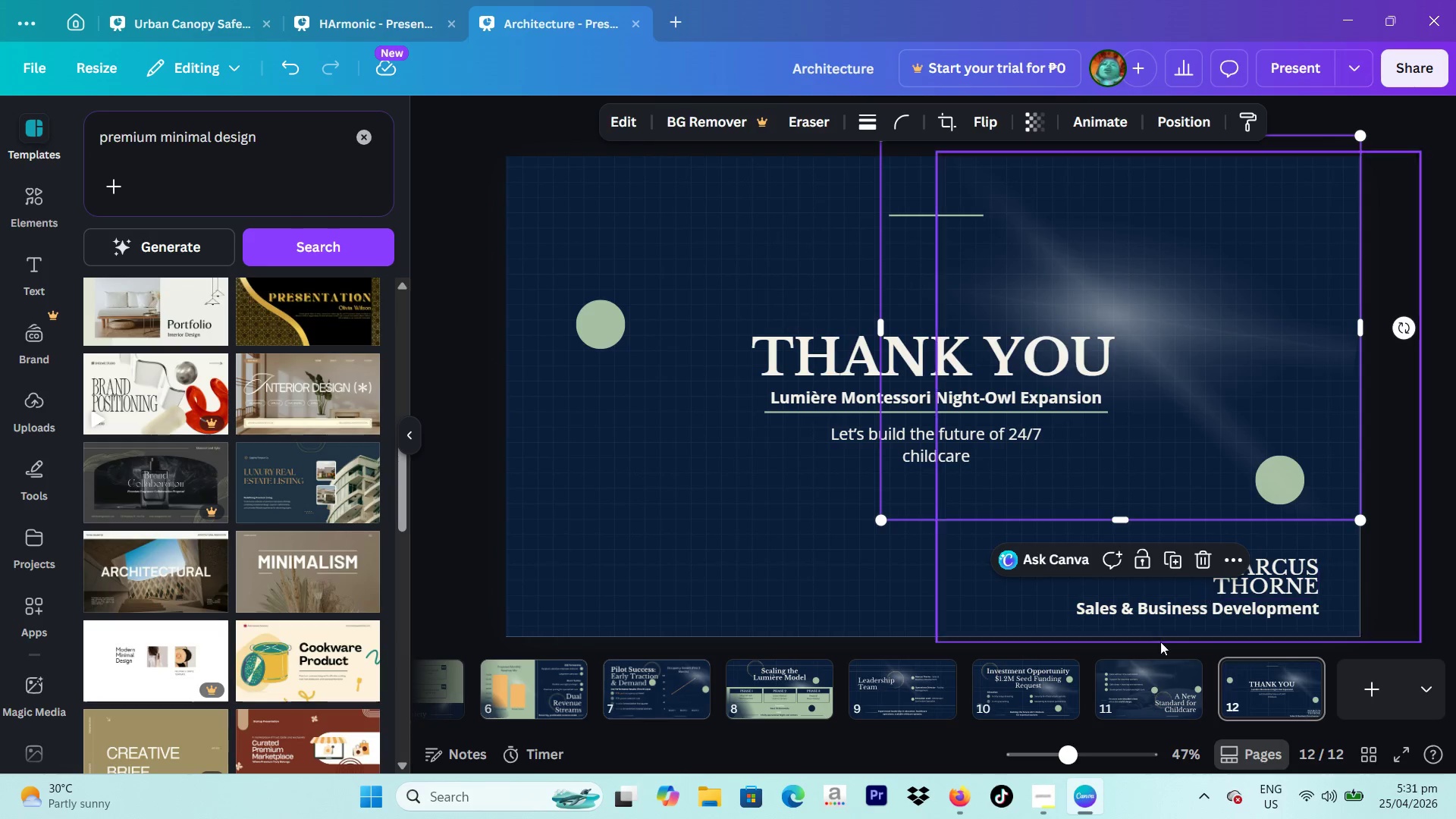 
left_click([1156, 692])
 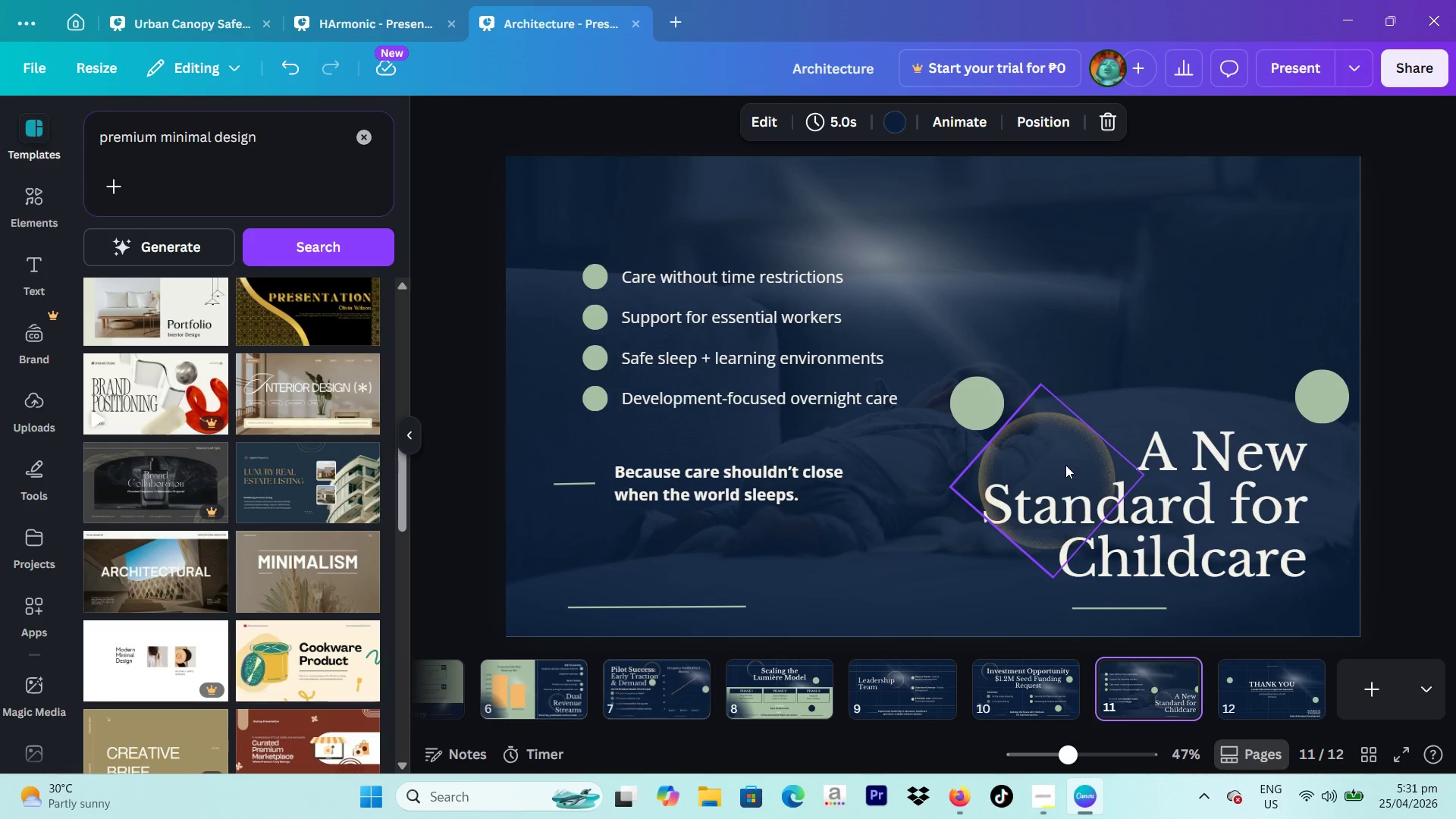 
left_click([1065, 465])
 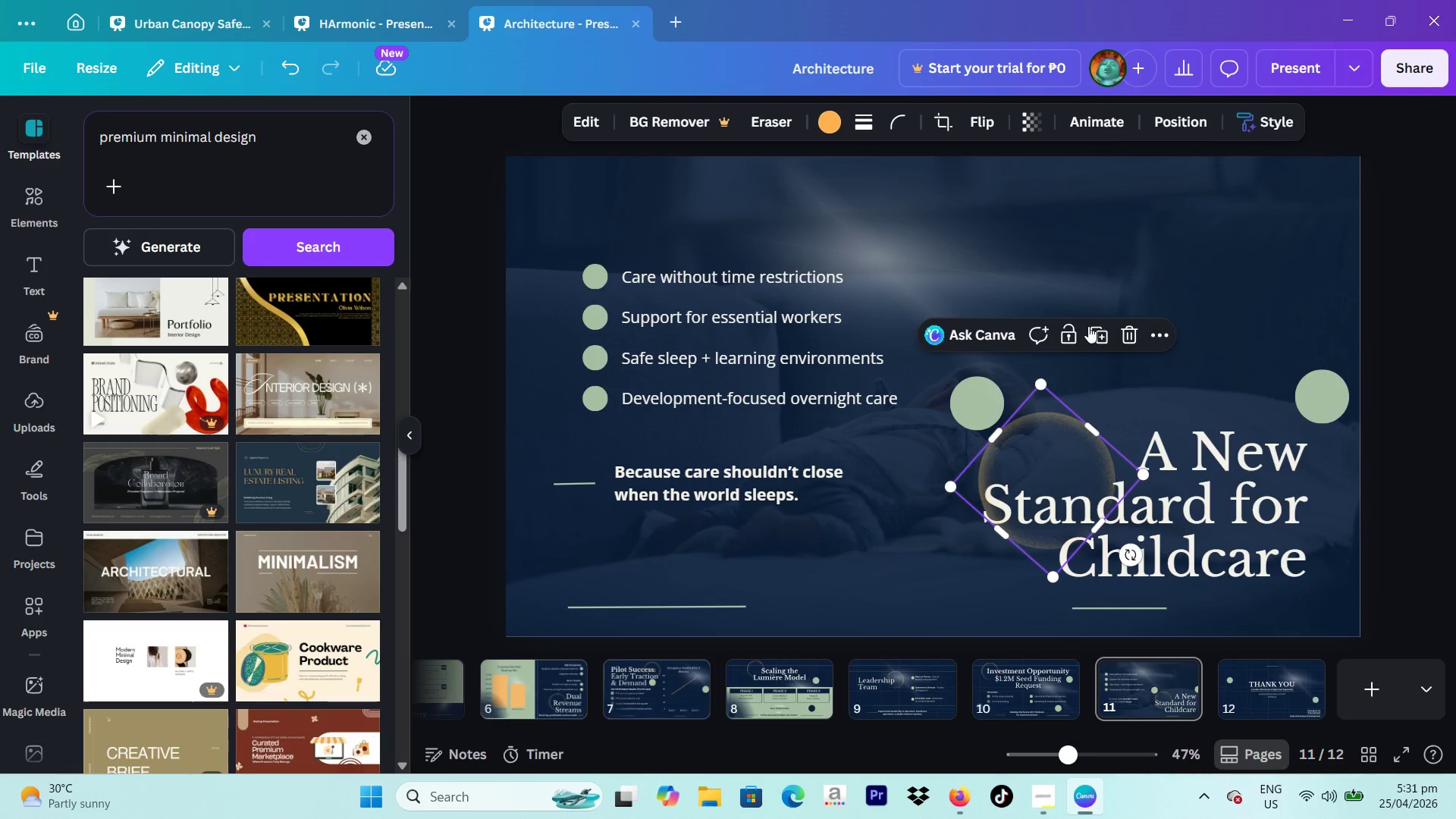 
left_click([1091, 334])
 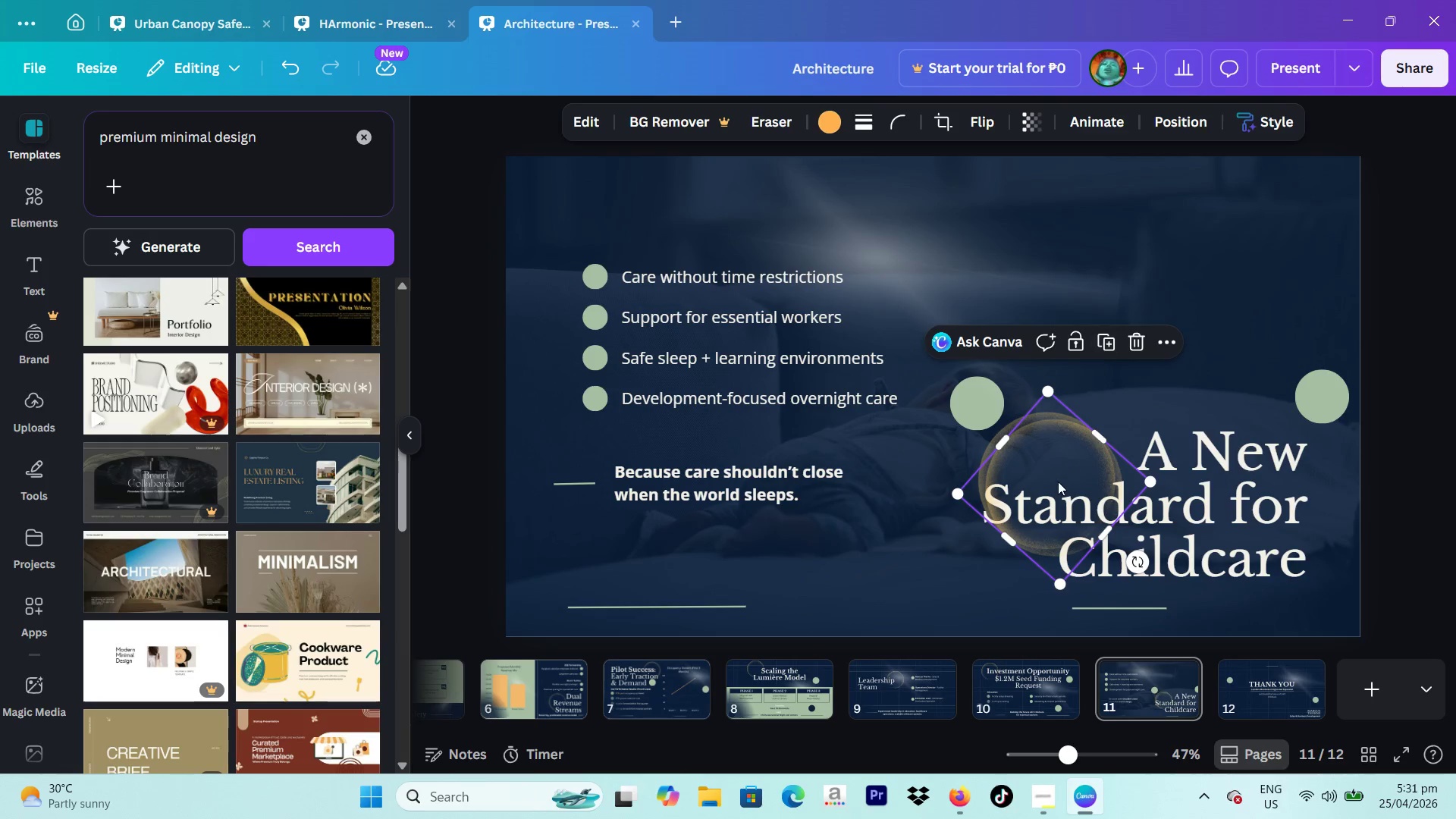 
left_click_drag(start_coordinate=[1056, 485], to_coordinate=[1226, 668])
 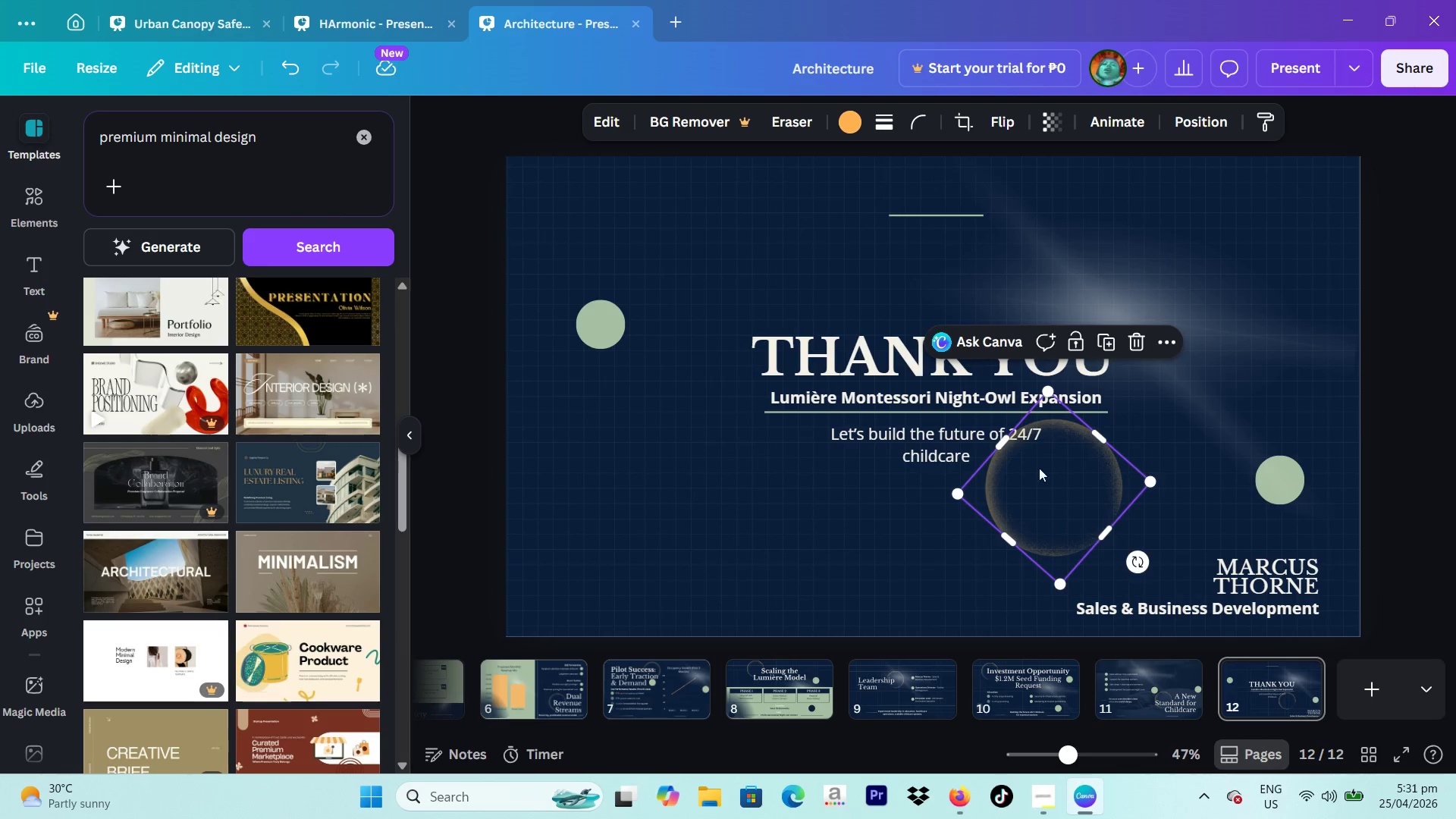 
left_click_drag(start_coordinate=[1042, 513], to_coordinate=[753, 362])
 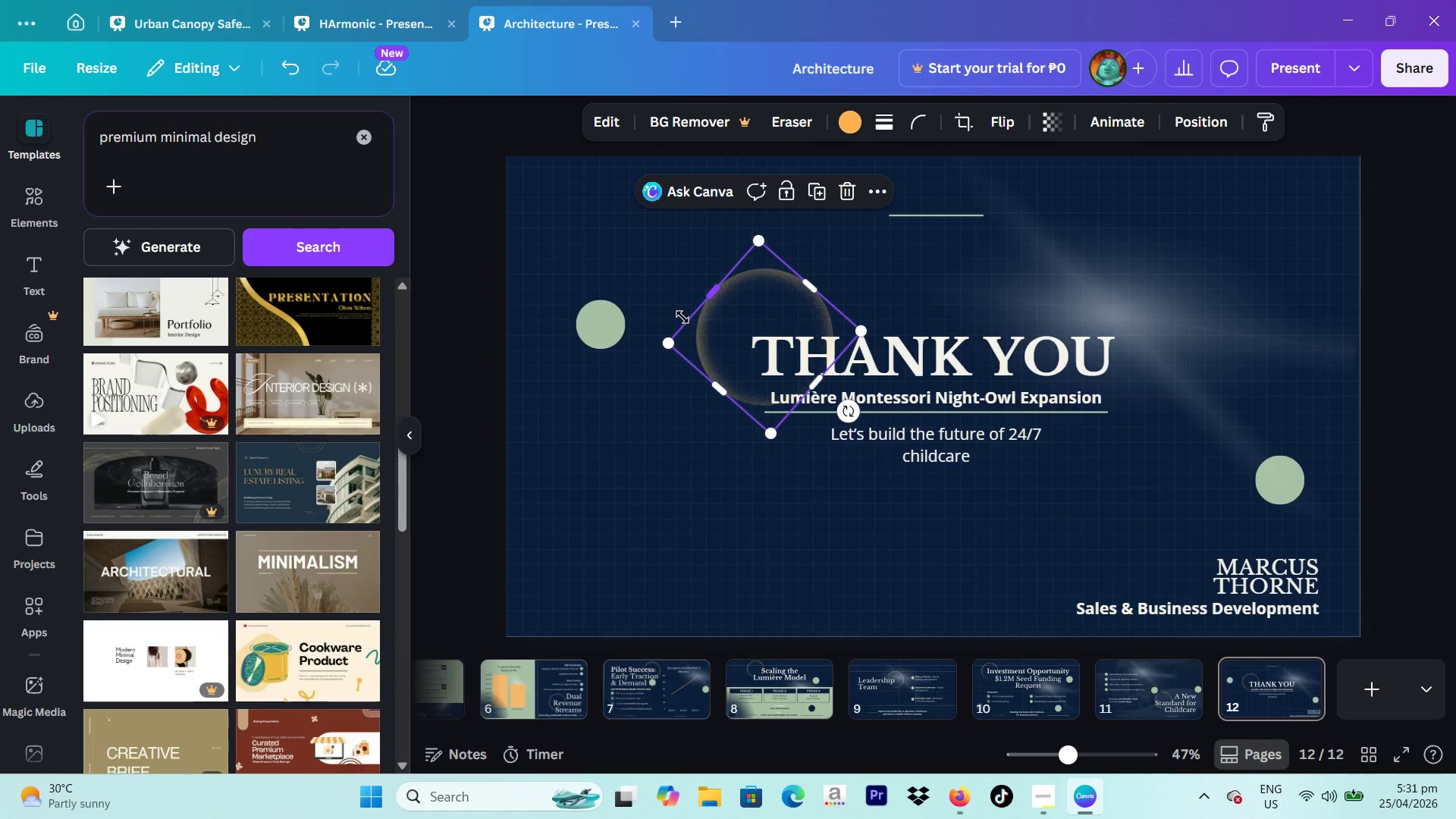 
left_click_drag(start_coordinate=[752, 337], to_coordinate=[1181, 577])
 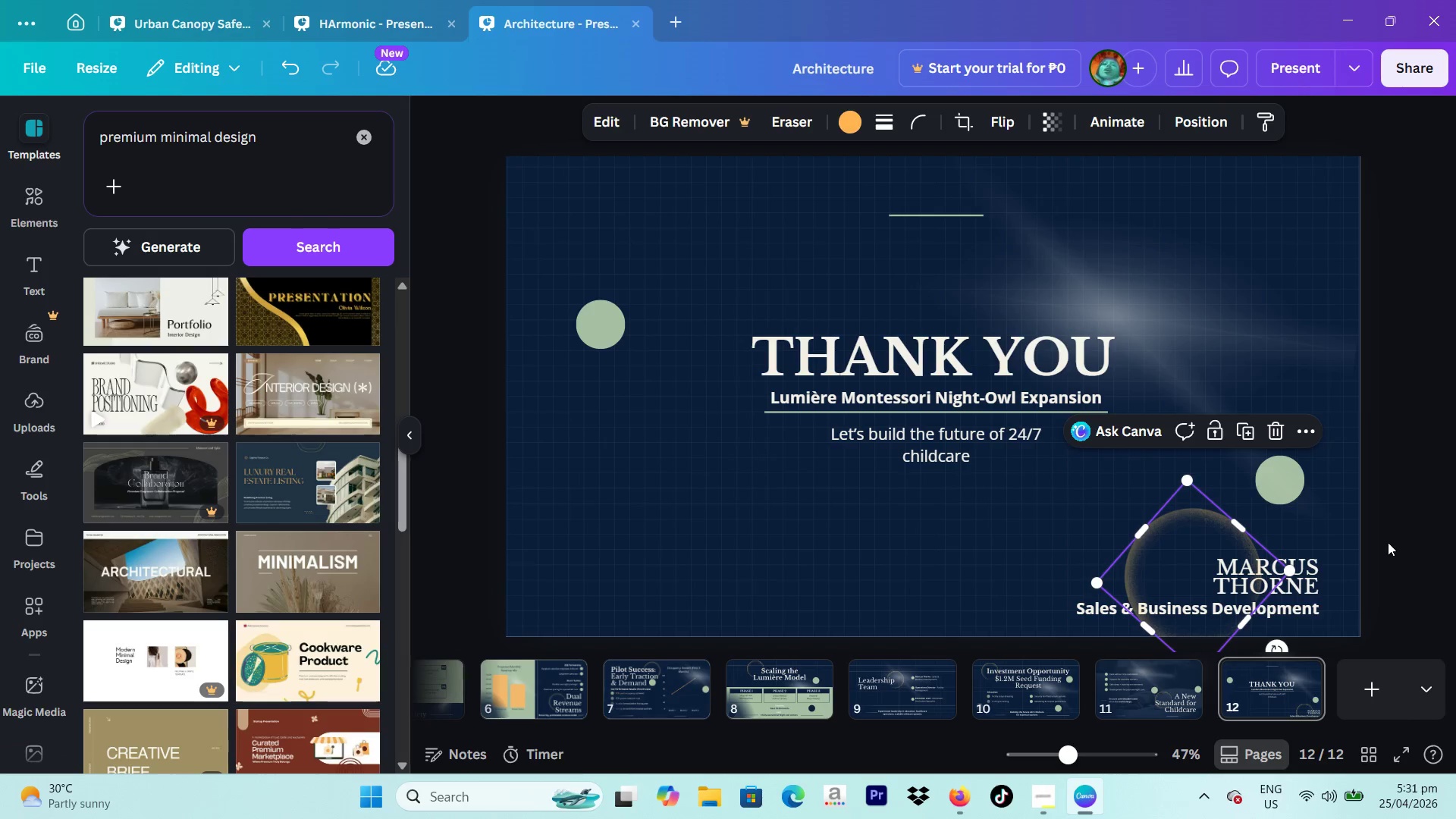 
left_click([1388, 542])
 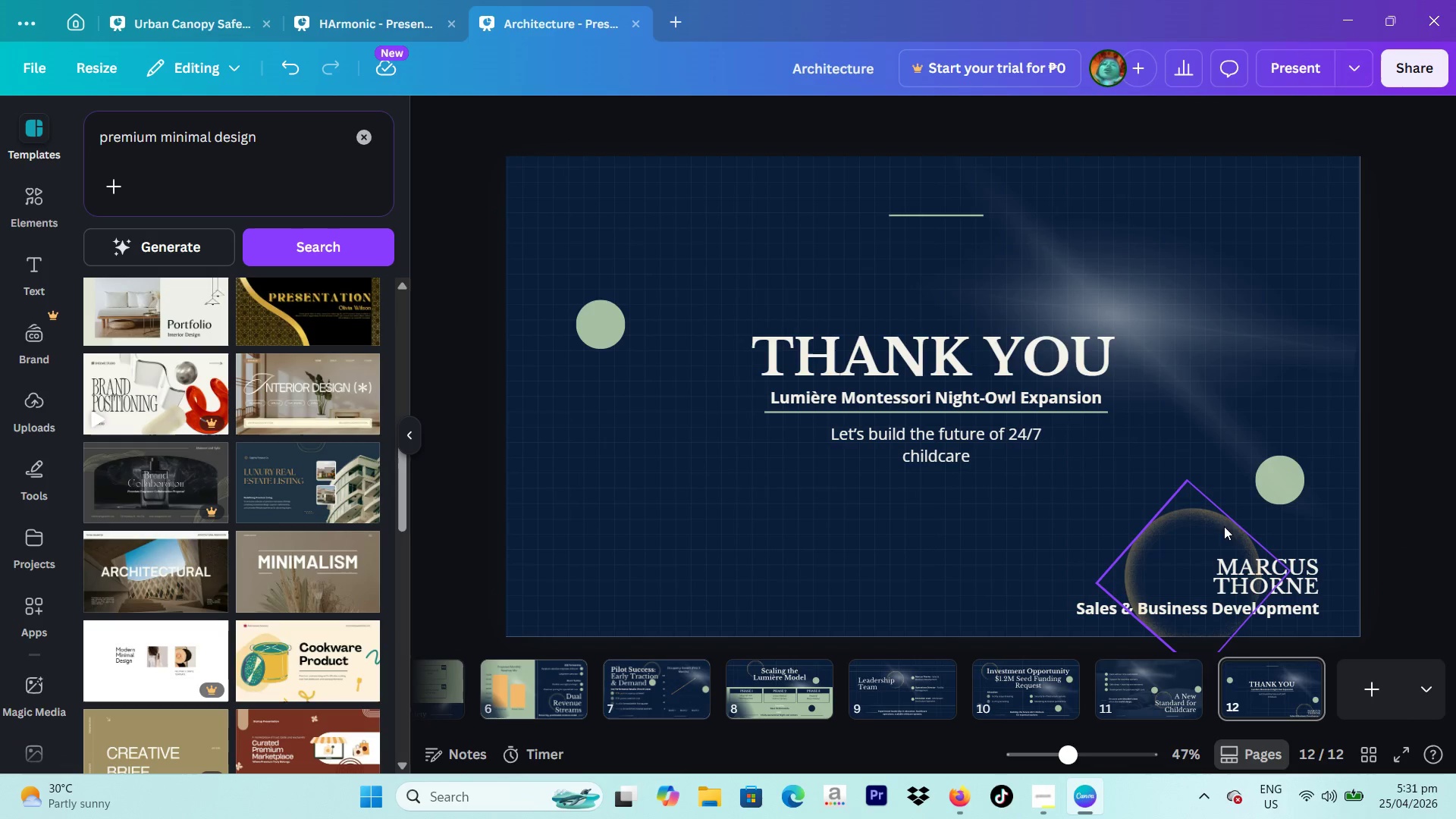 
left_click_drag(start_coordinate=[1194, 549], to_coordinate=[726, 325])
 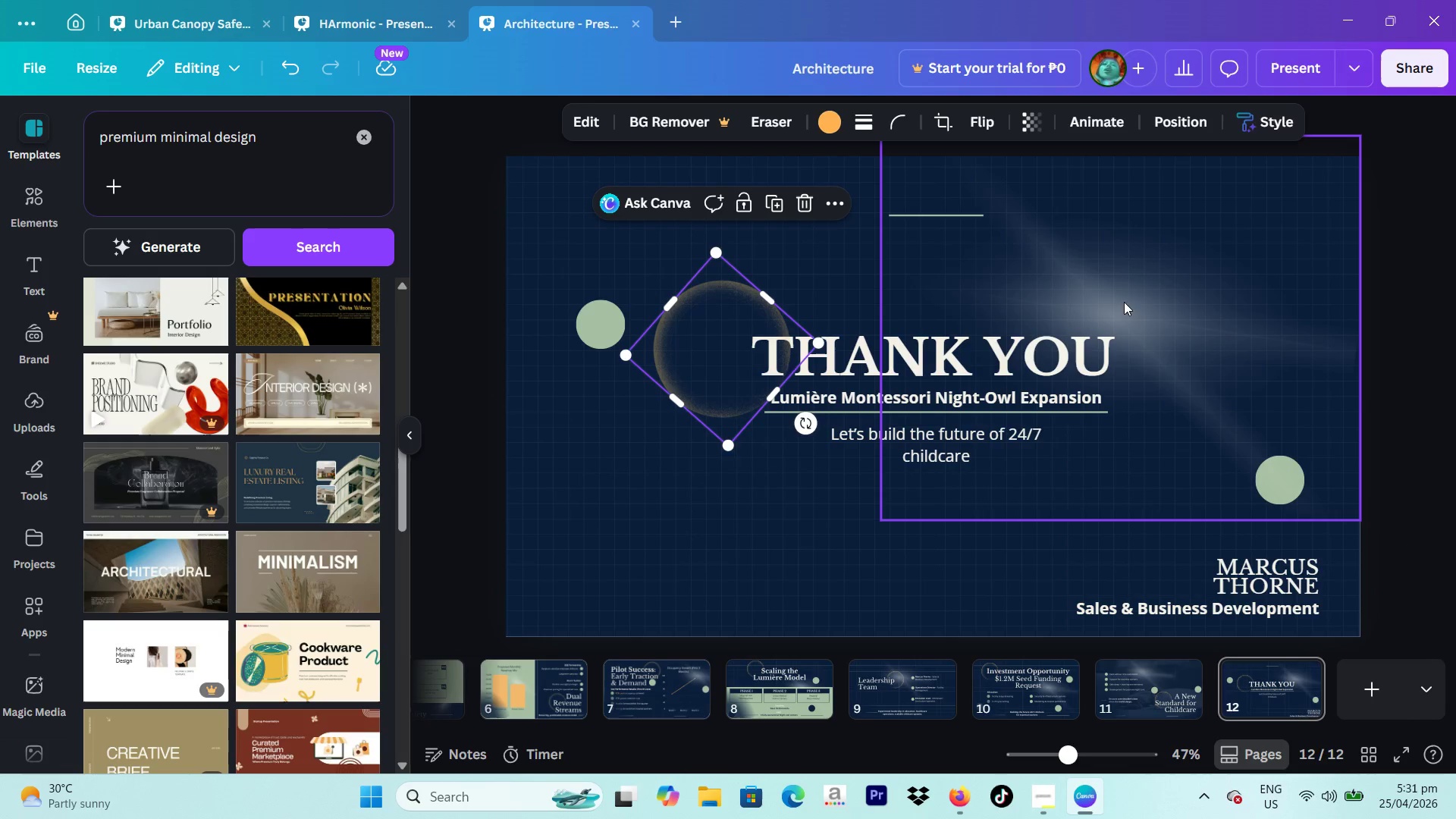 
left_click_drag(start_coordinate=[1133, 300], to_coordinate=[1156, 522])
 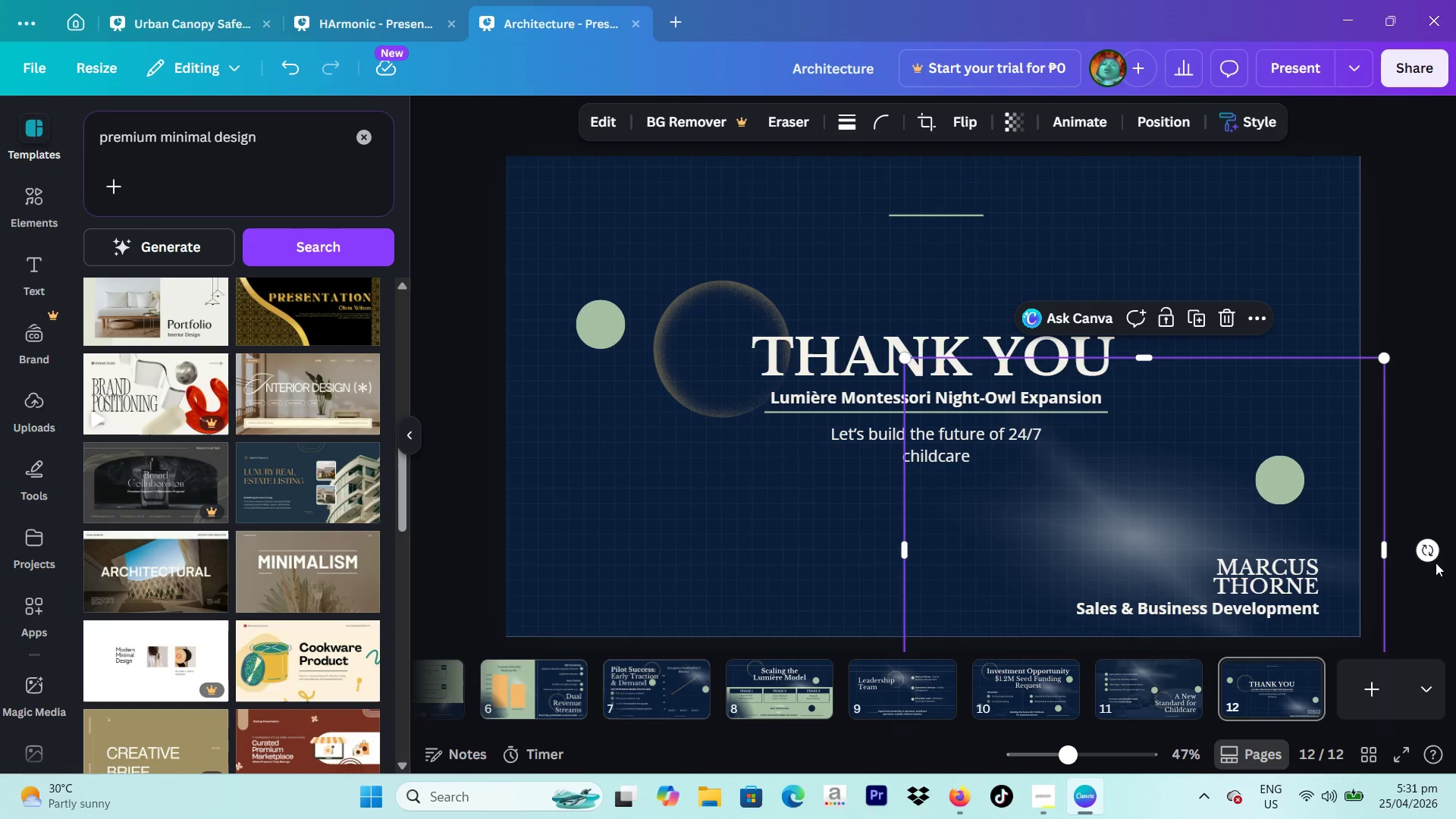 
left_click_drag(start_coordinate=[1435, 551], to_coordinate=[1310, 410])
 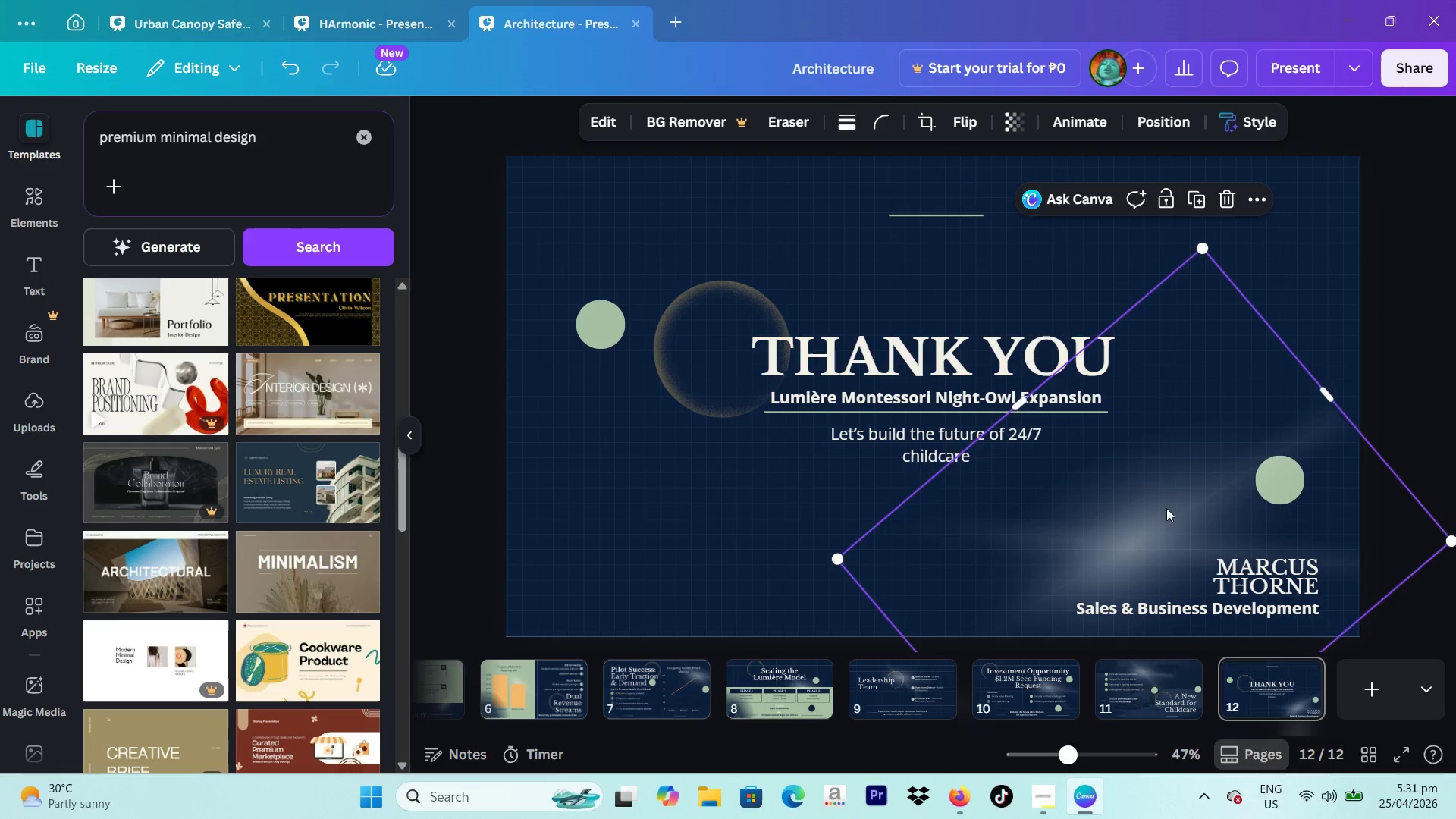 
left_click_drag(start_coordinate=[1166, 508], to_coordinate=[1128, 378])
 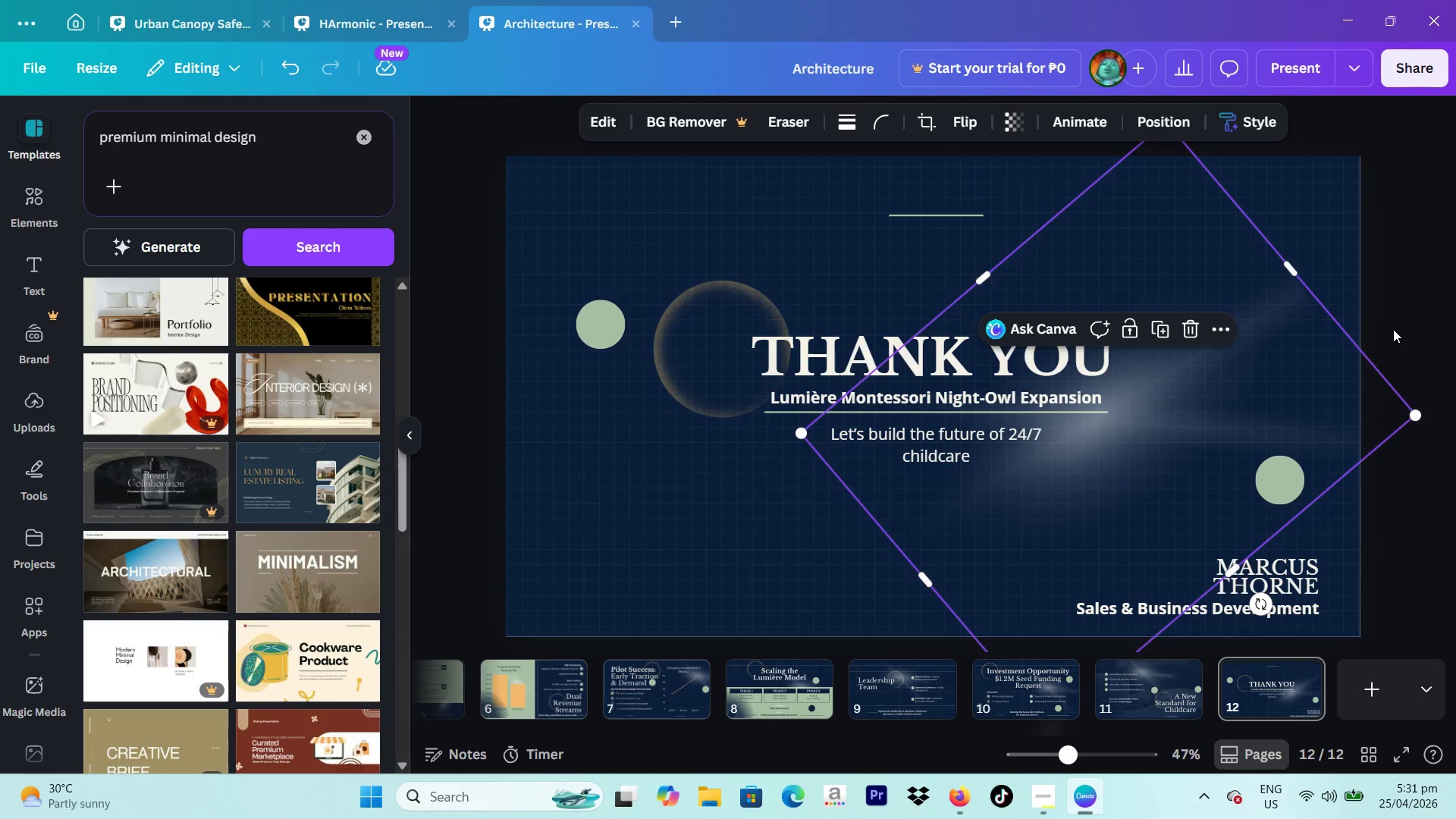 
left_click([1395, 326])
 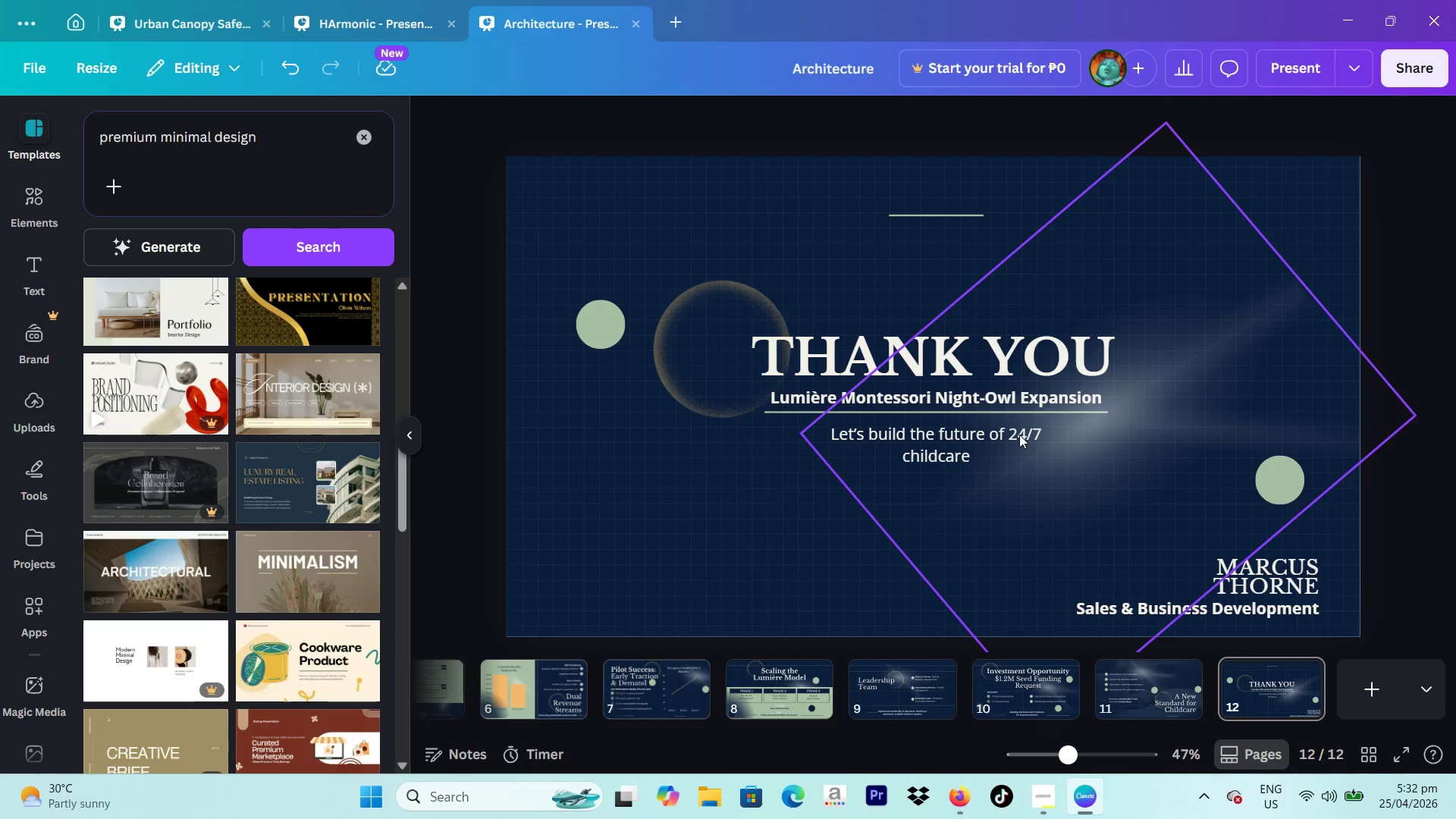 
wait(6.34)
 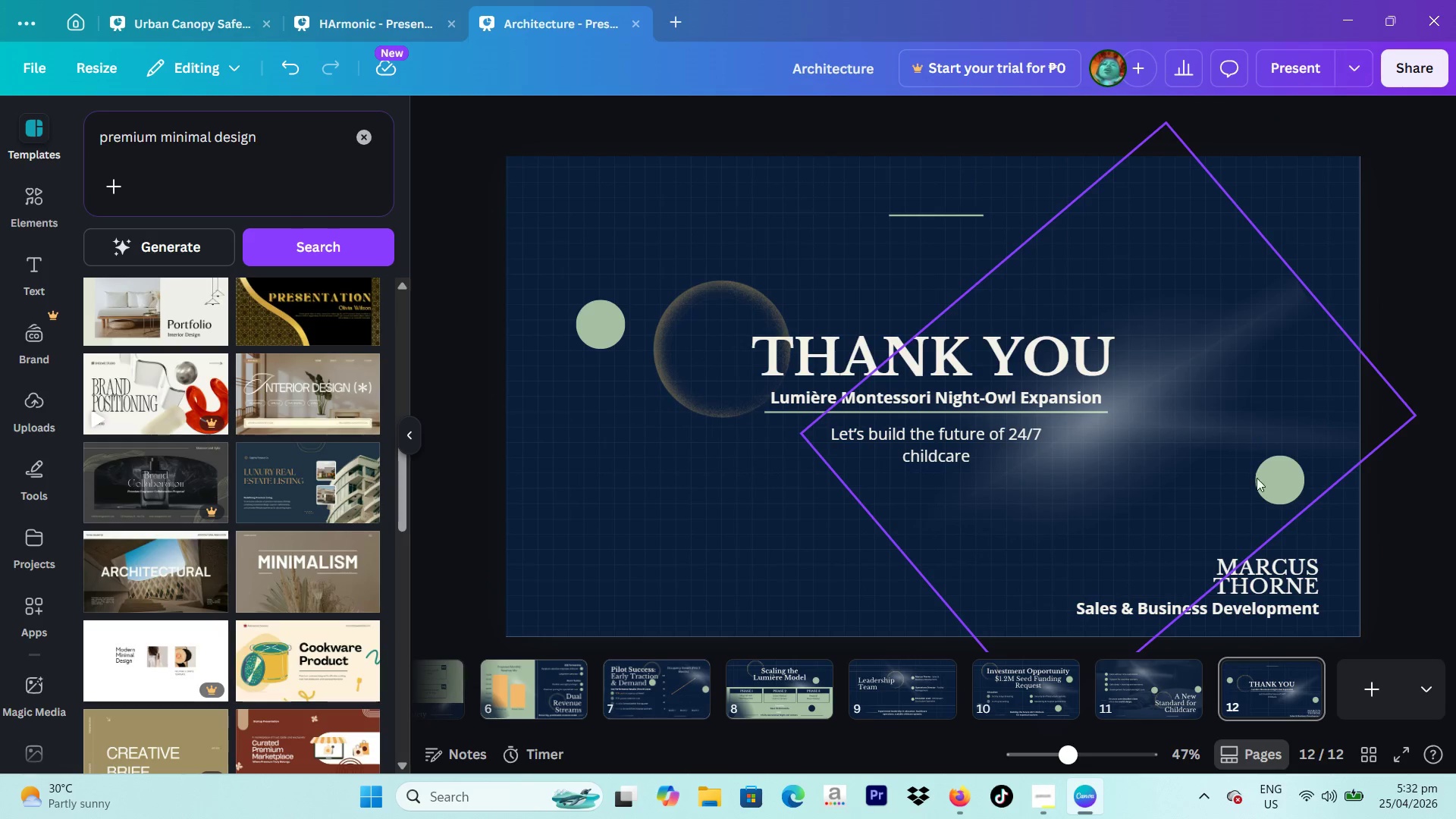 
left_click([858, 361])
 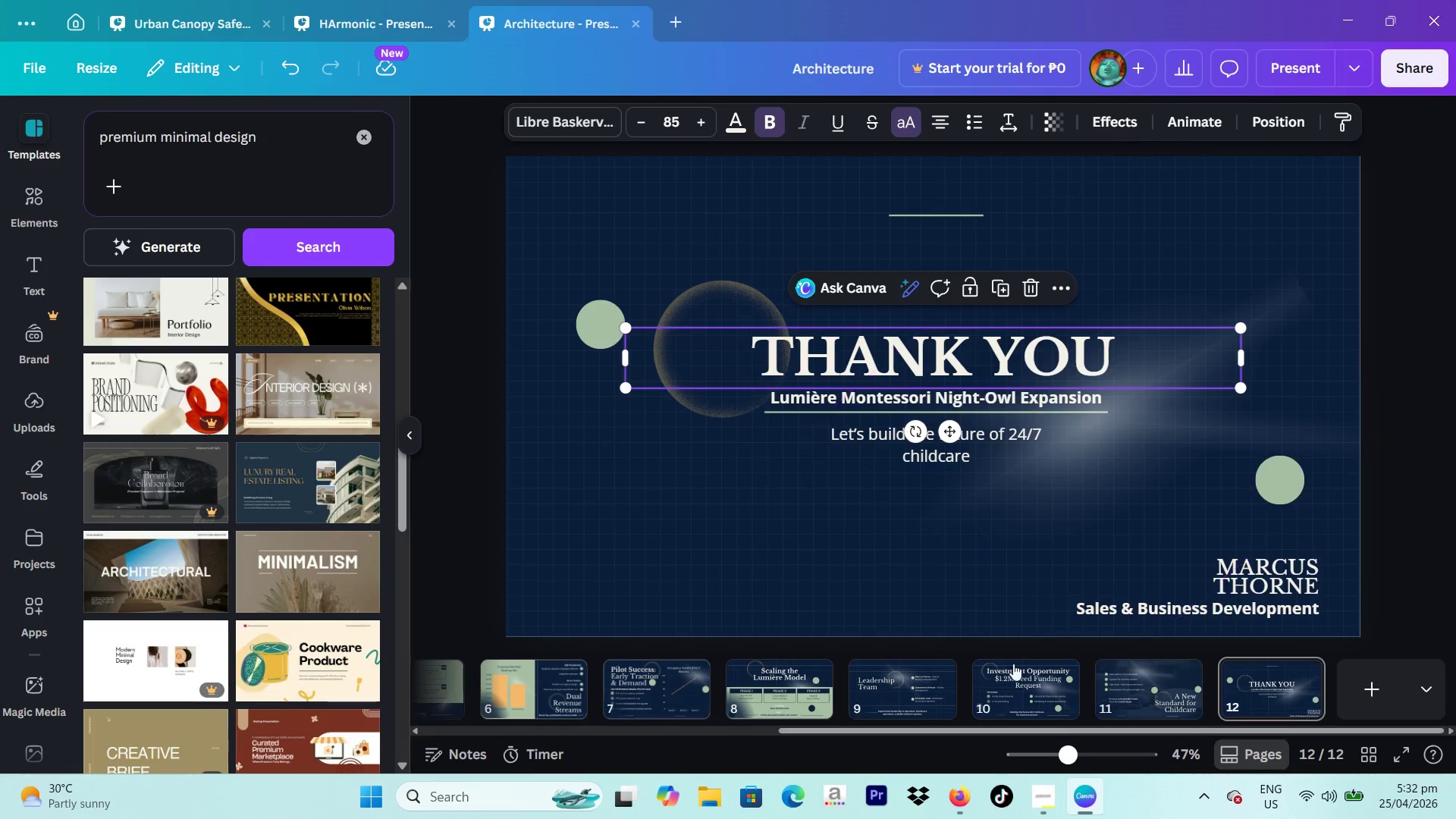 
scroll: coordinate [1007, 667], scroll_direction: up, amount: 11.0
 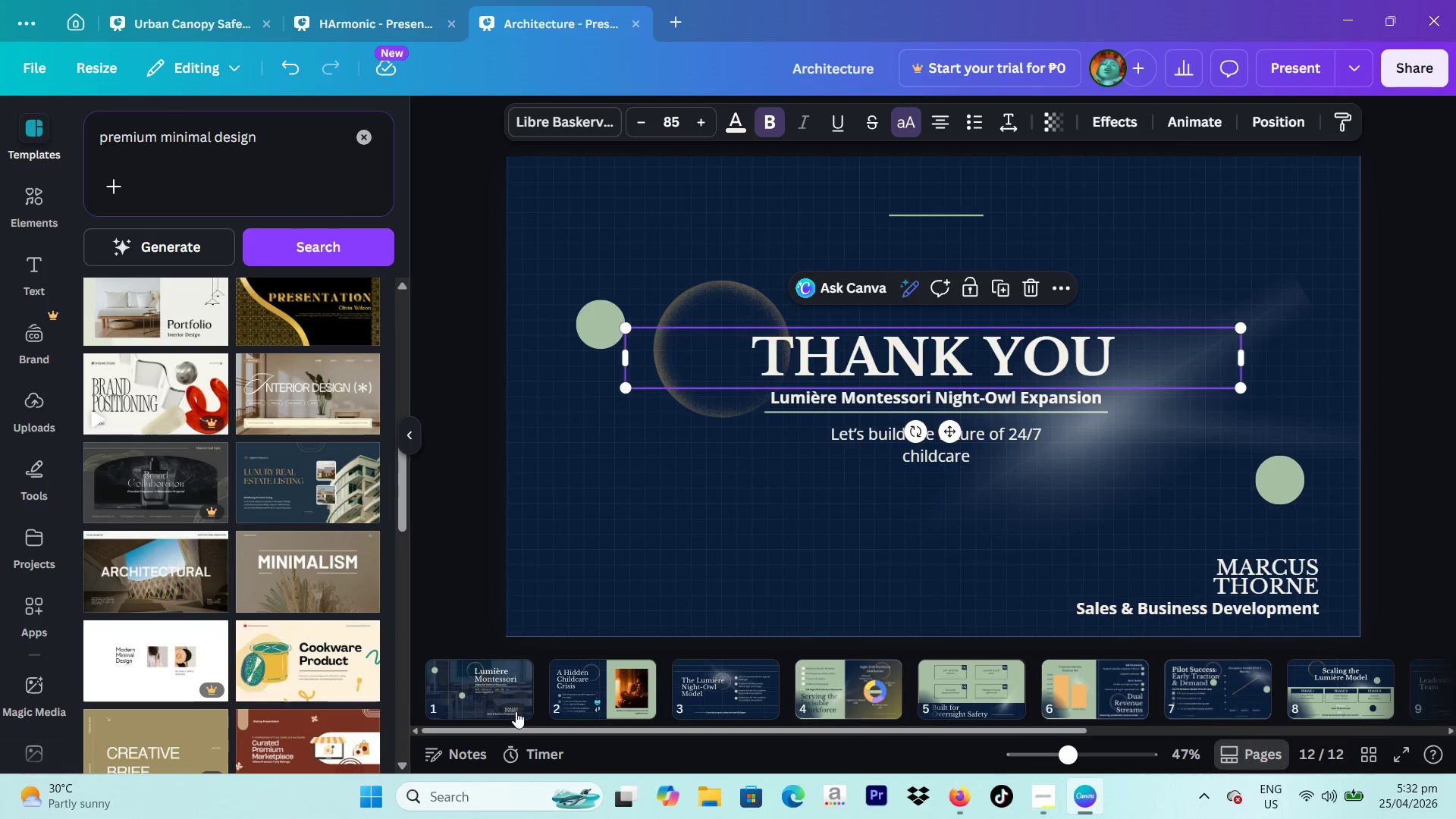 
left_click([508, 708])
 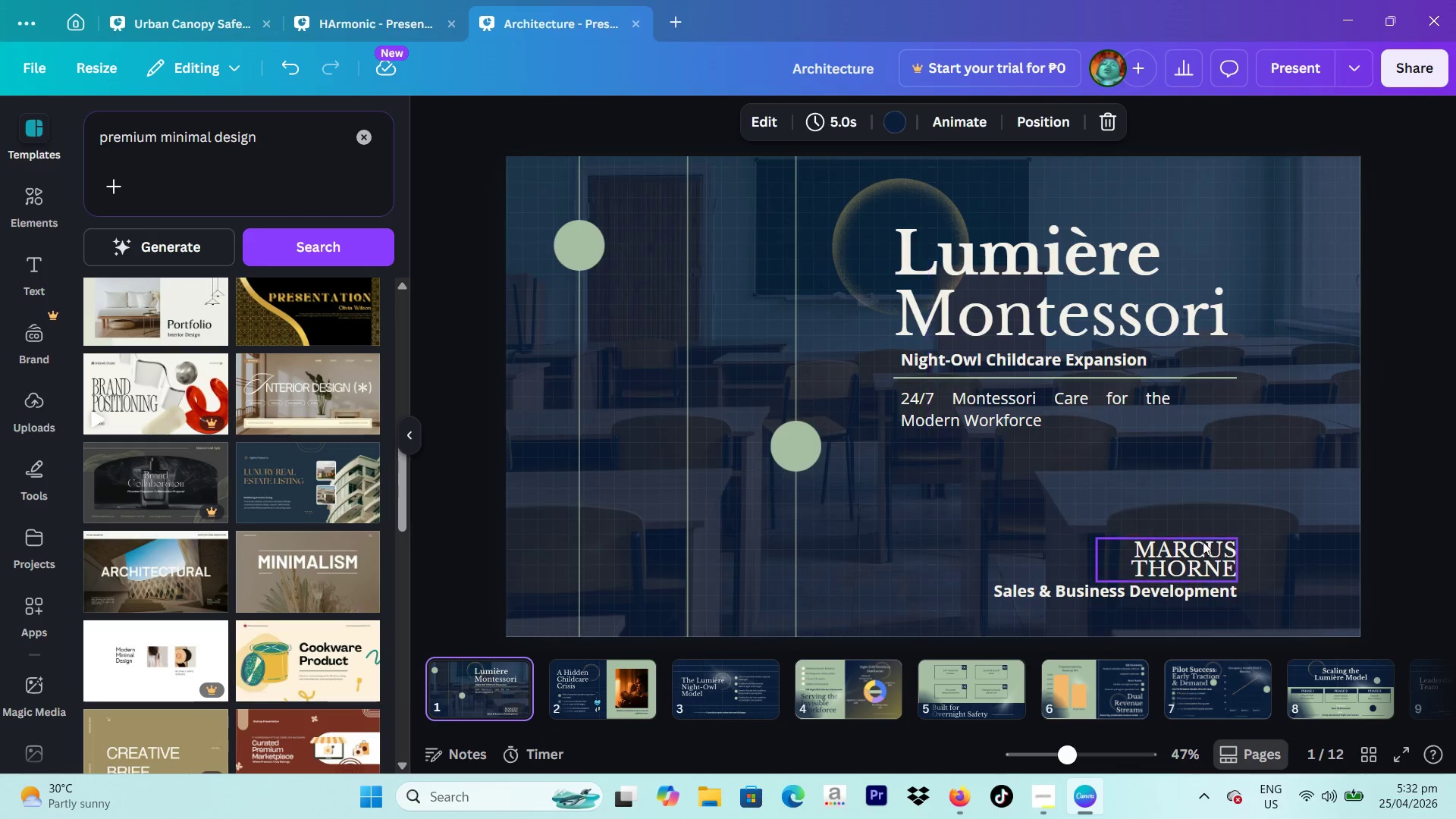 
left_click([1200, 557])
 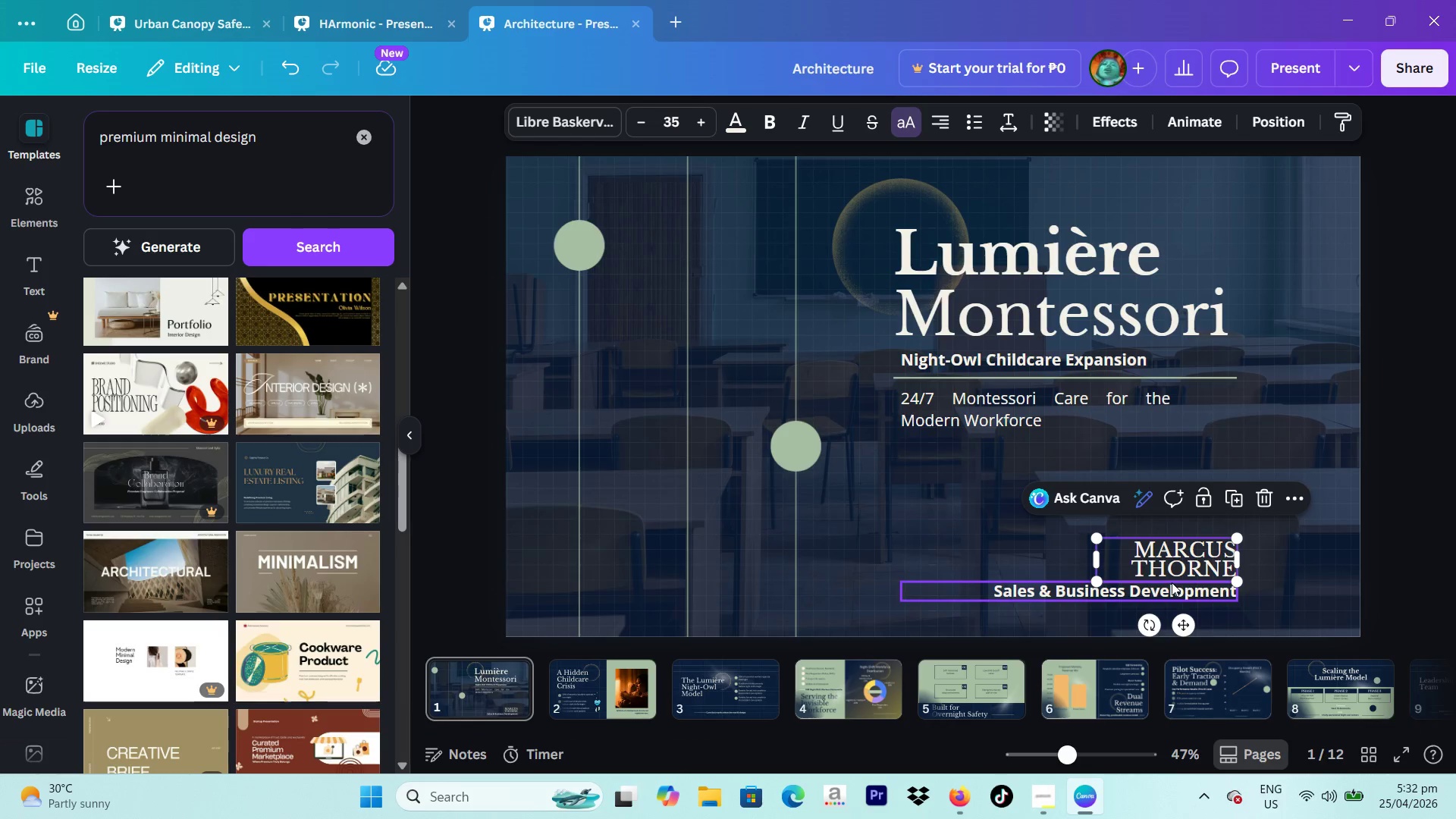 
left_click([1165, 585])
 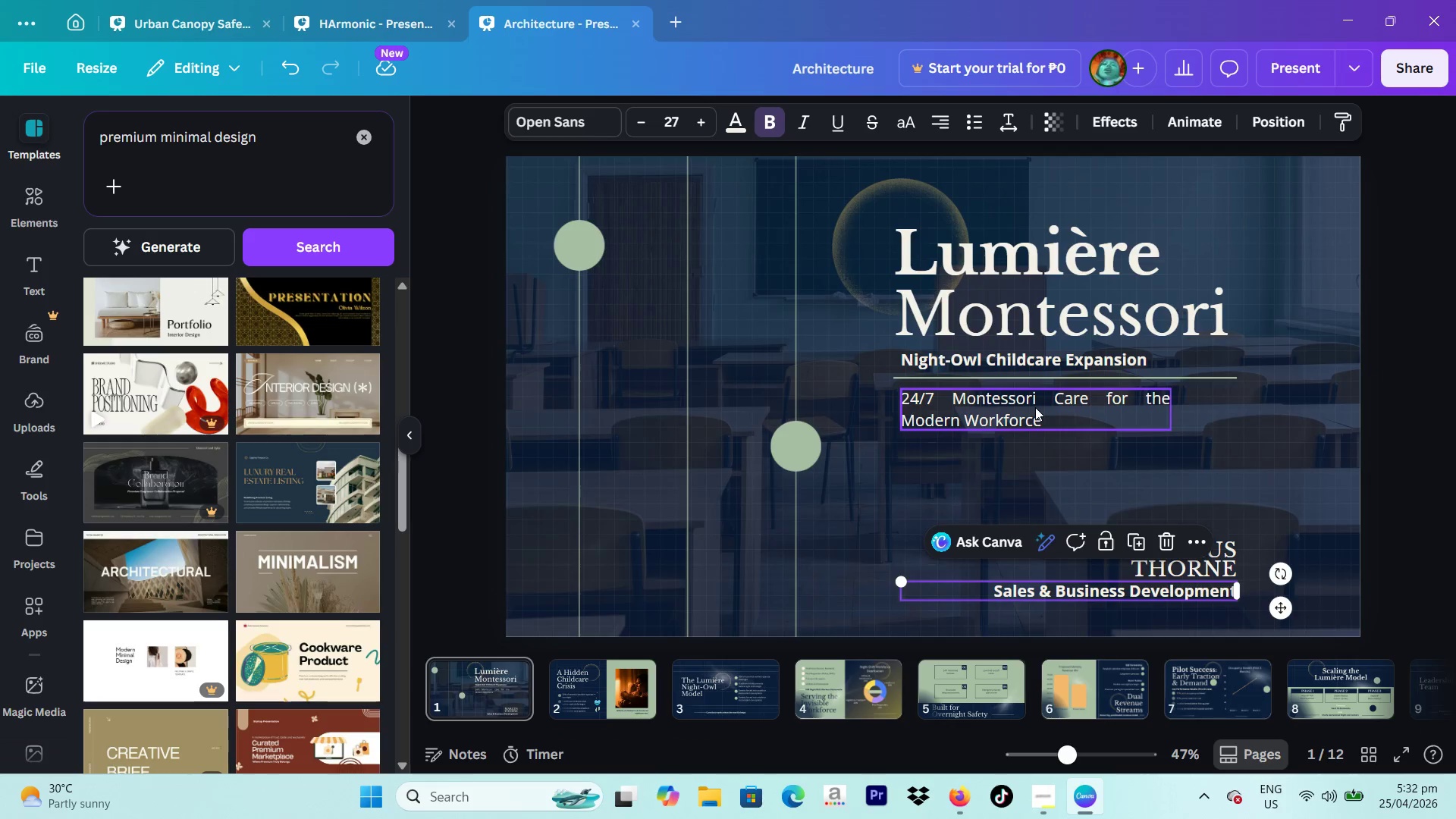 
left_click([1035, 407])
 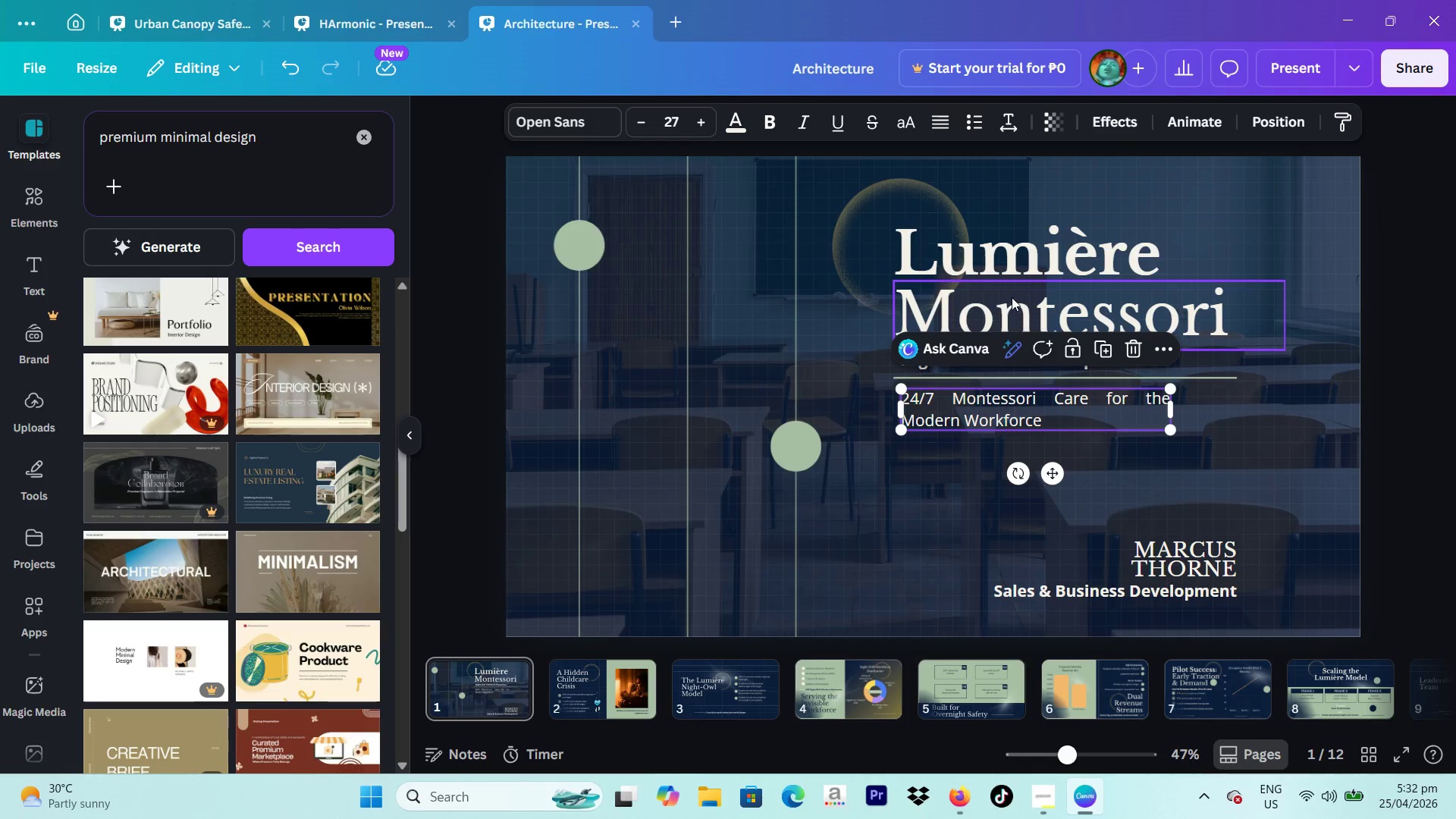 
left_click([1012, 296])
 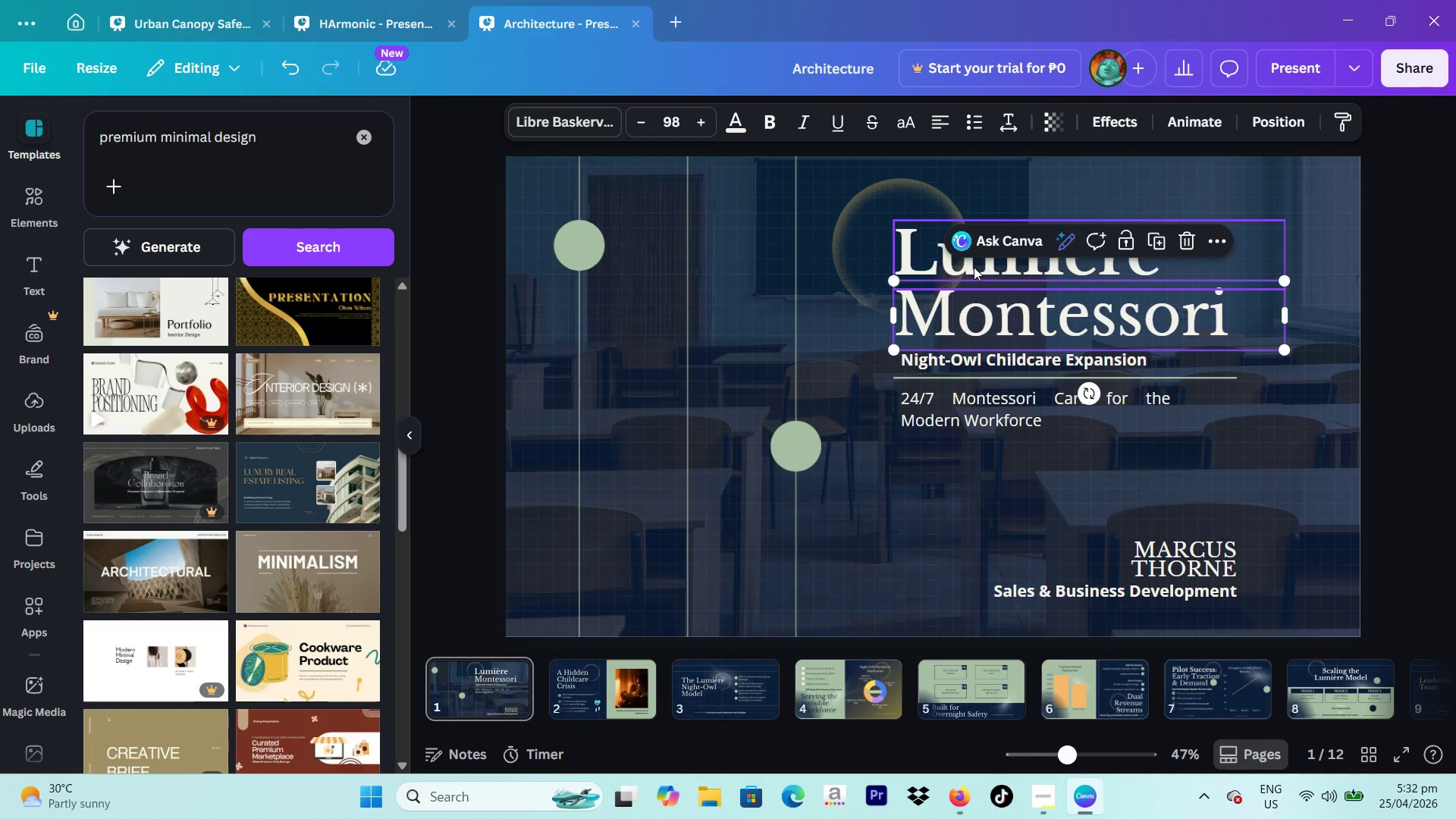 
left_click([974, 267])
 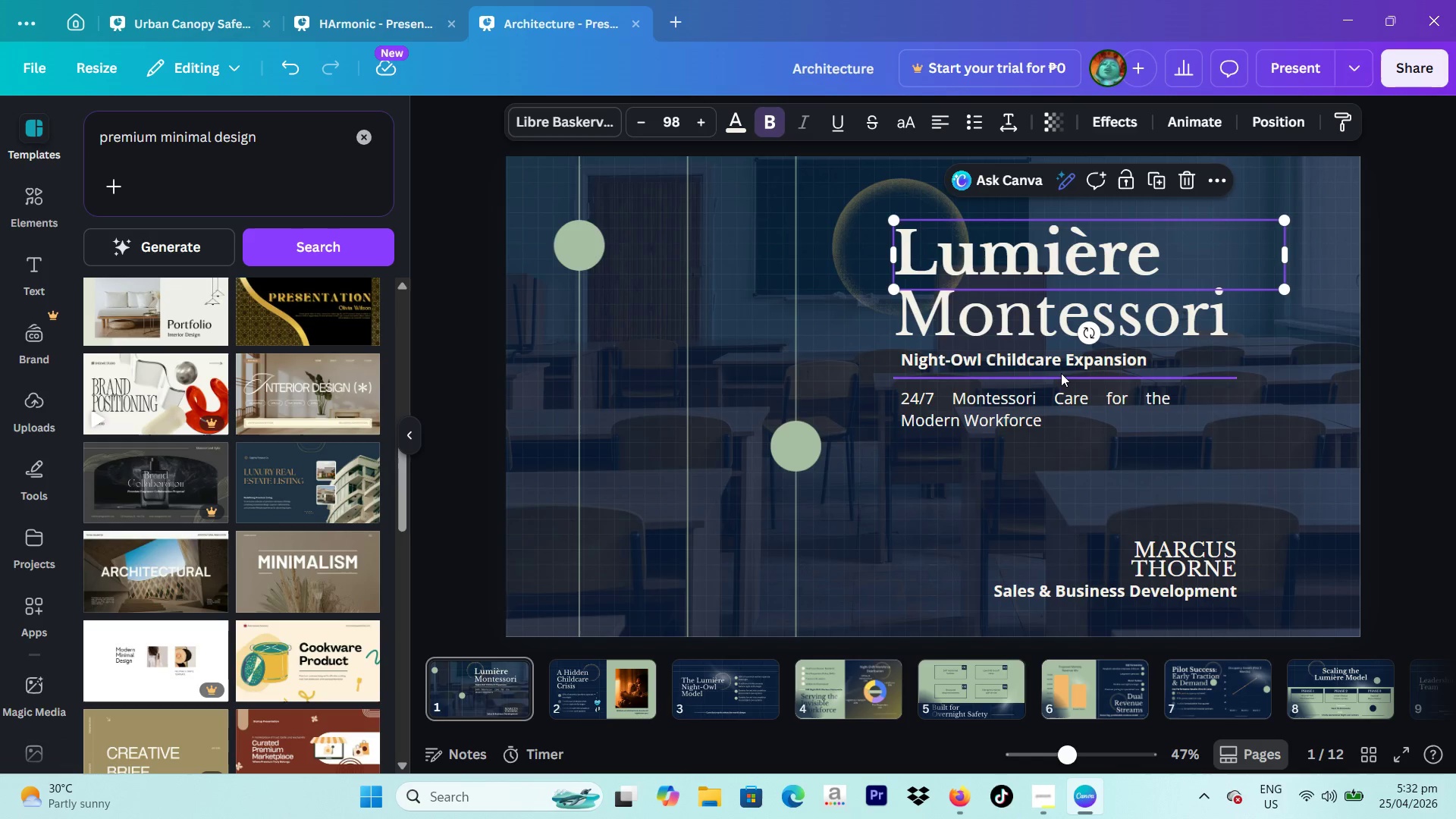 
wait(5.53)
 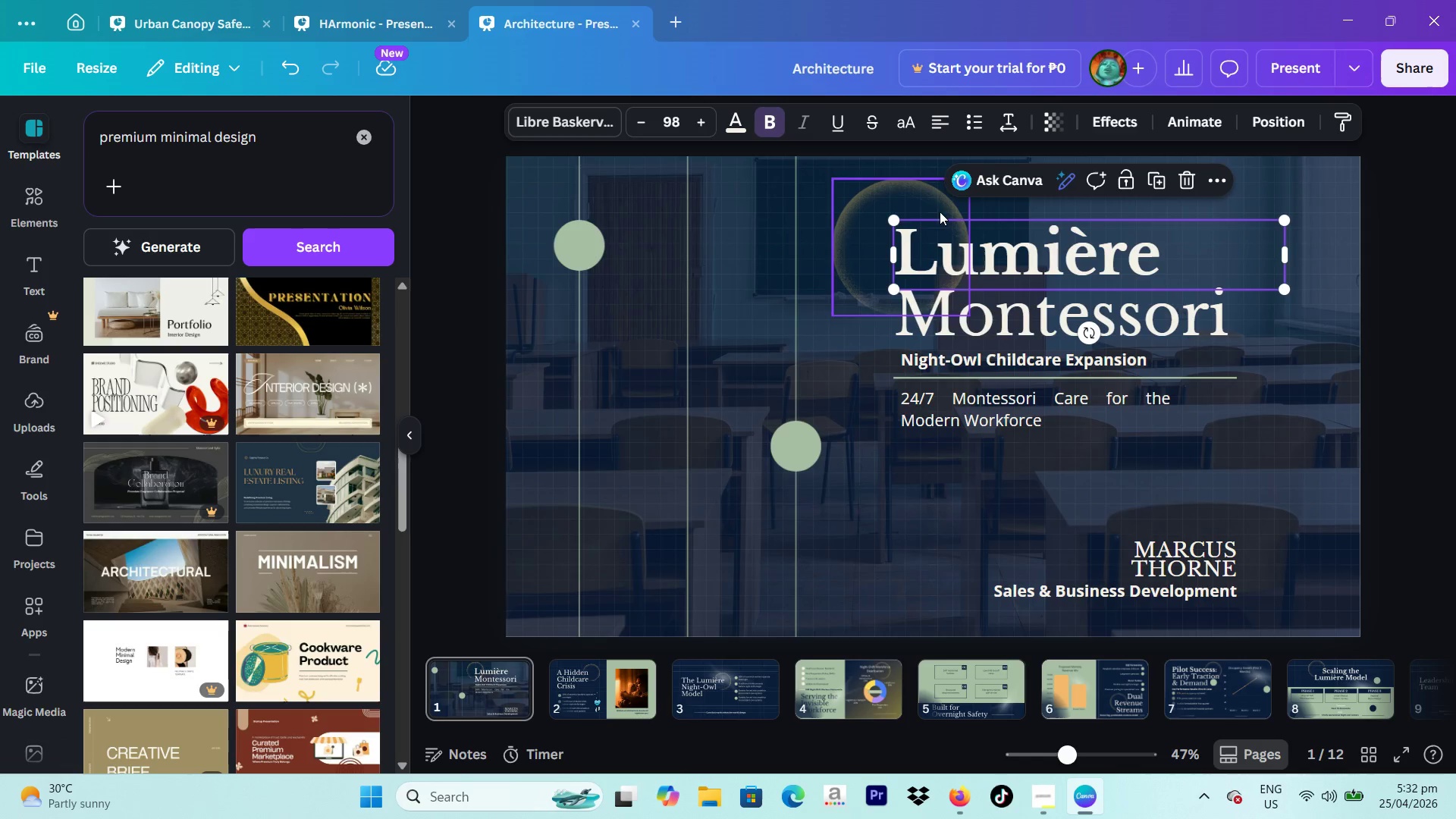 
left_click([610, 125])
 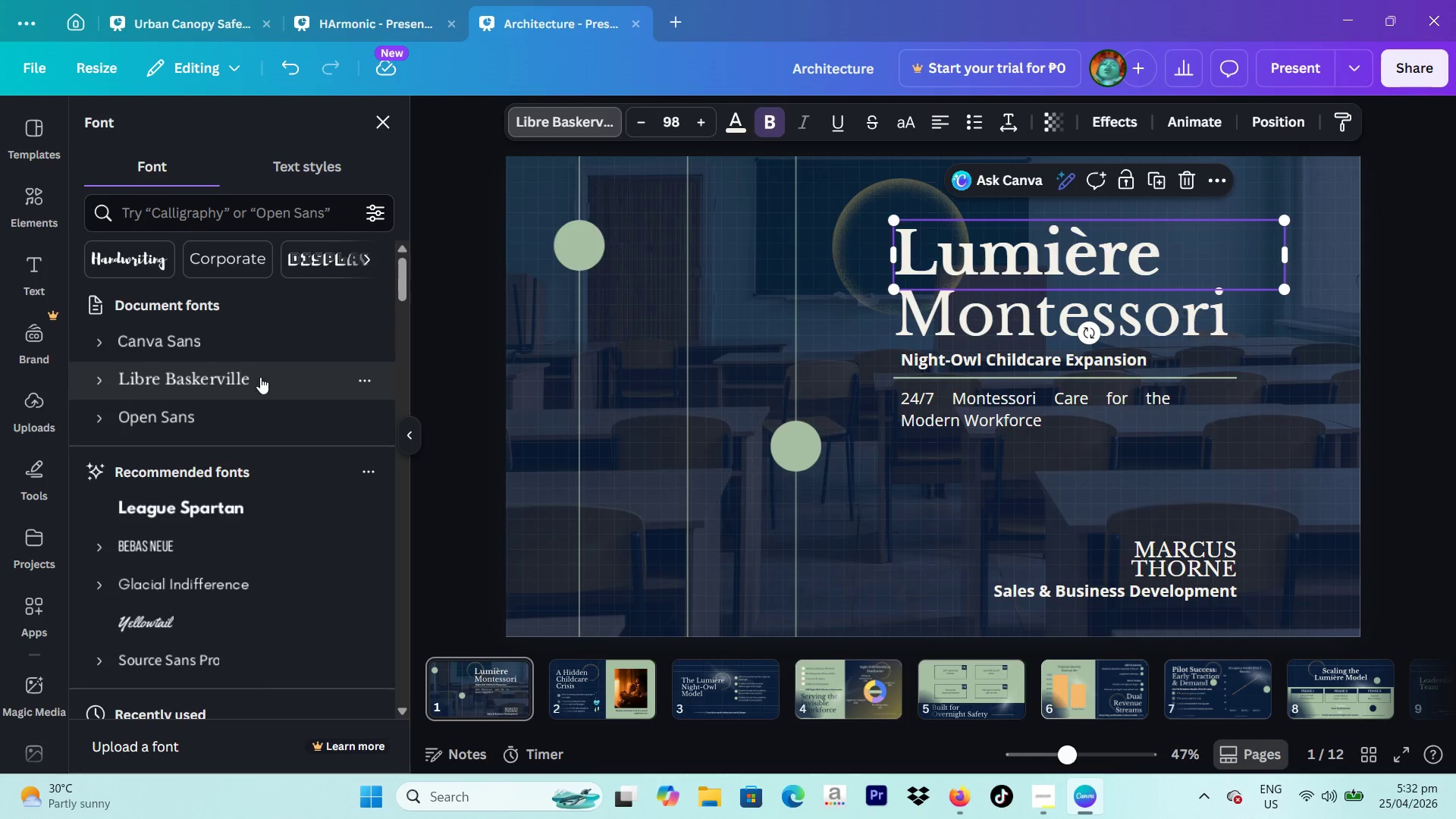 
scroll: coordinate [187, 413], scroll_direction: down, amount: 2.0
 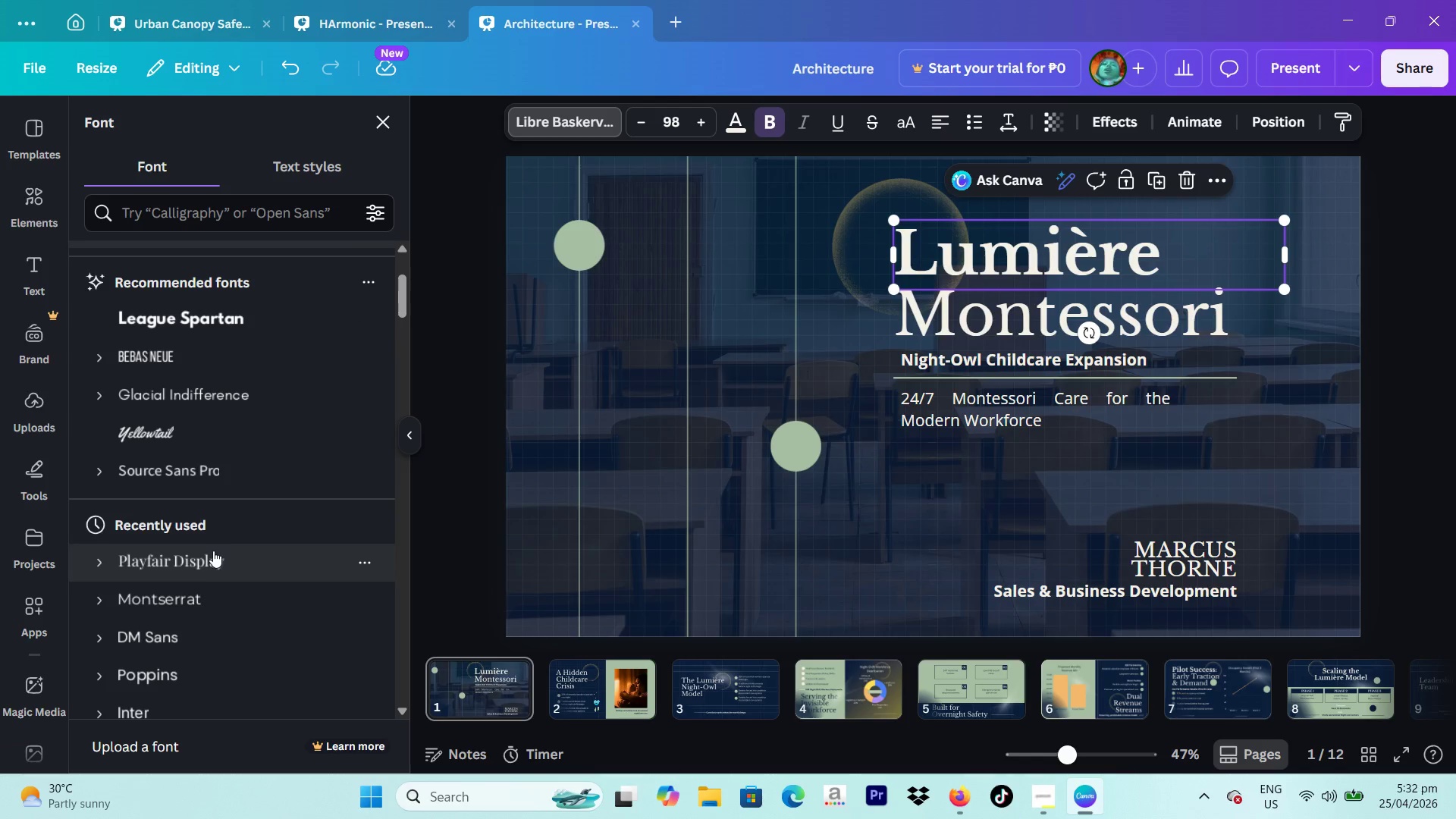 
left_click([212, 558])
 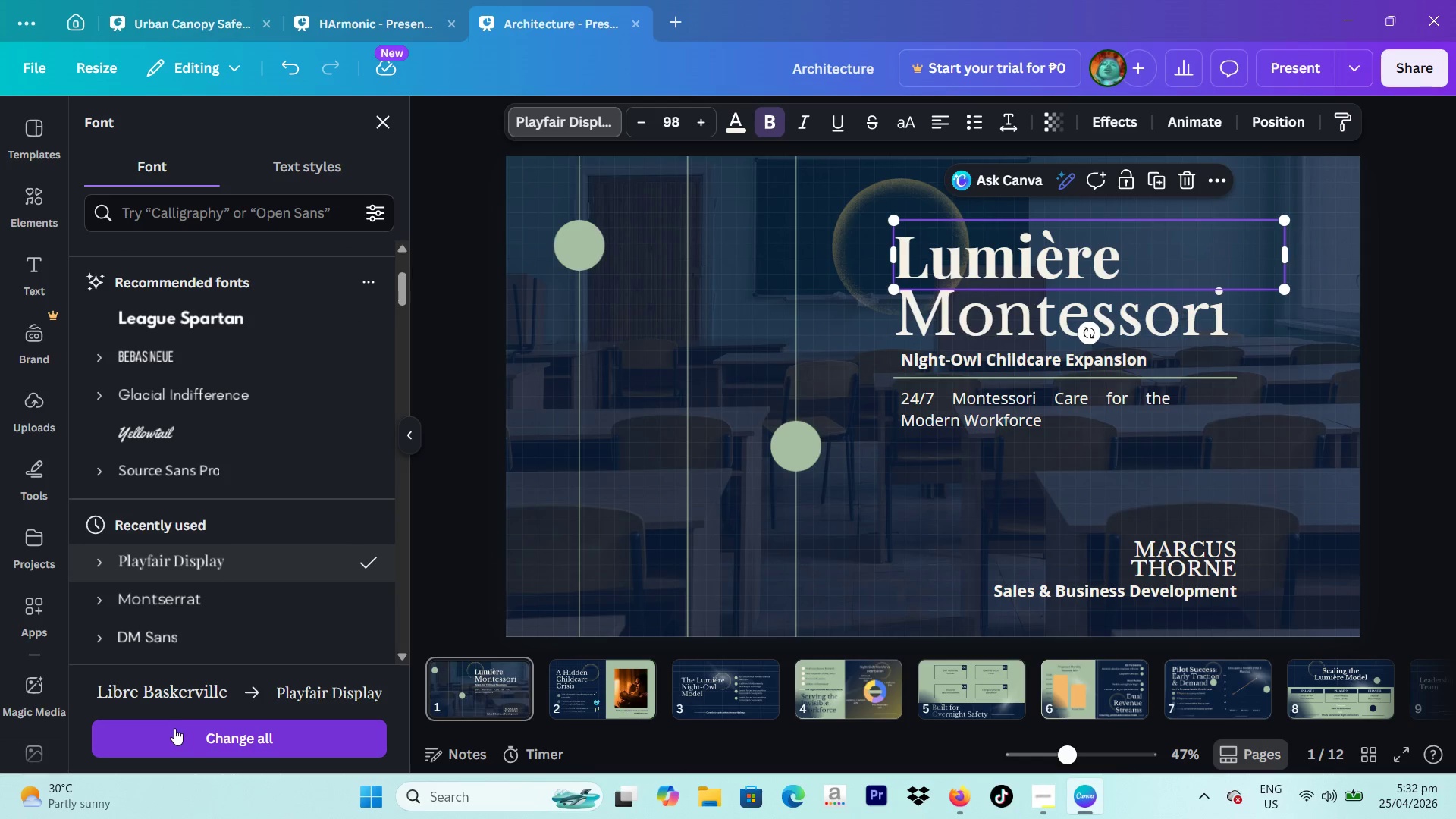 
left_click([175, 735])
 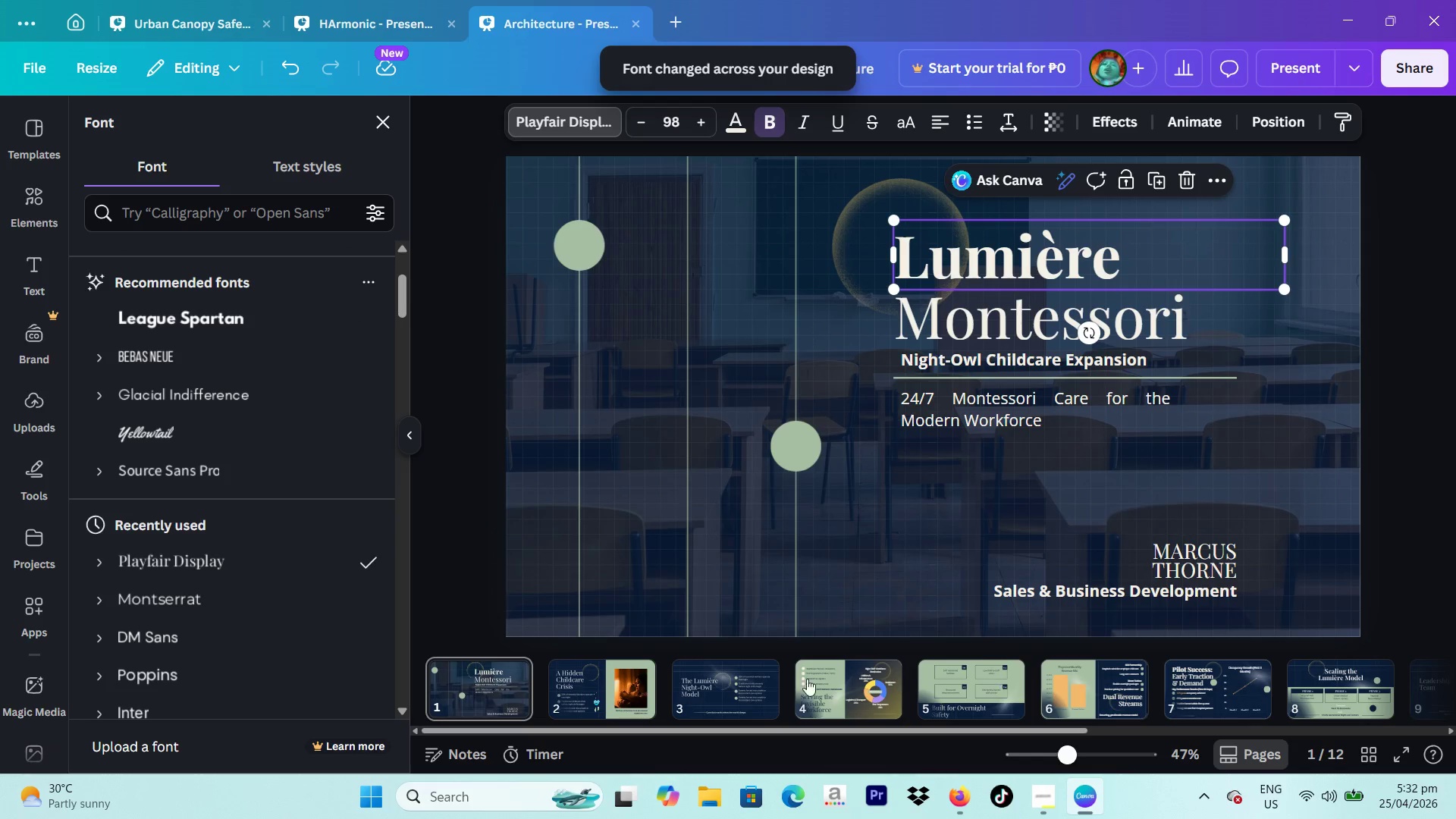 
key(ArrowRight)
 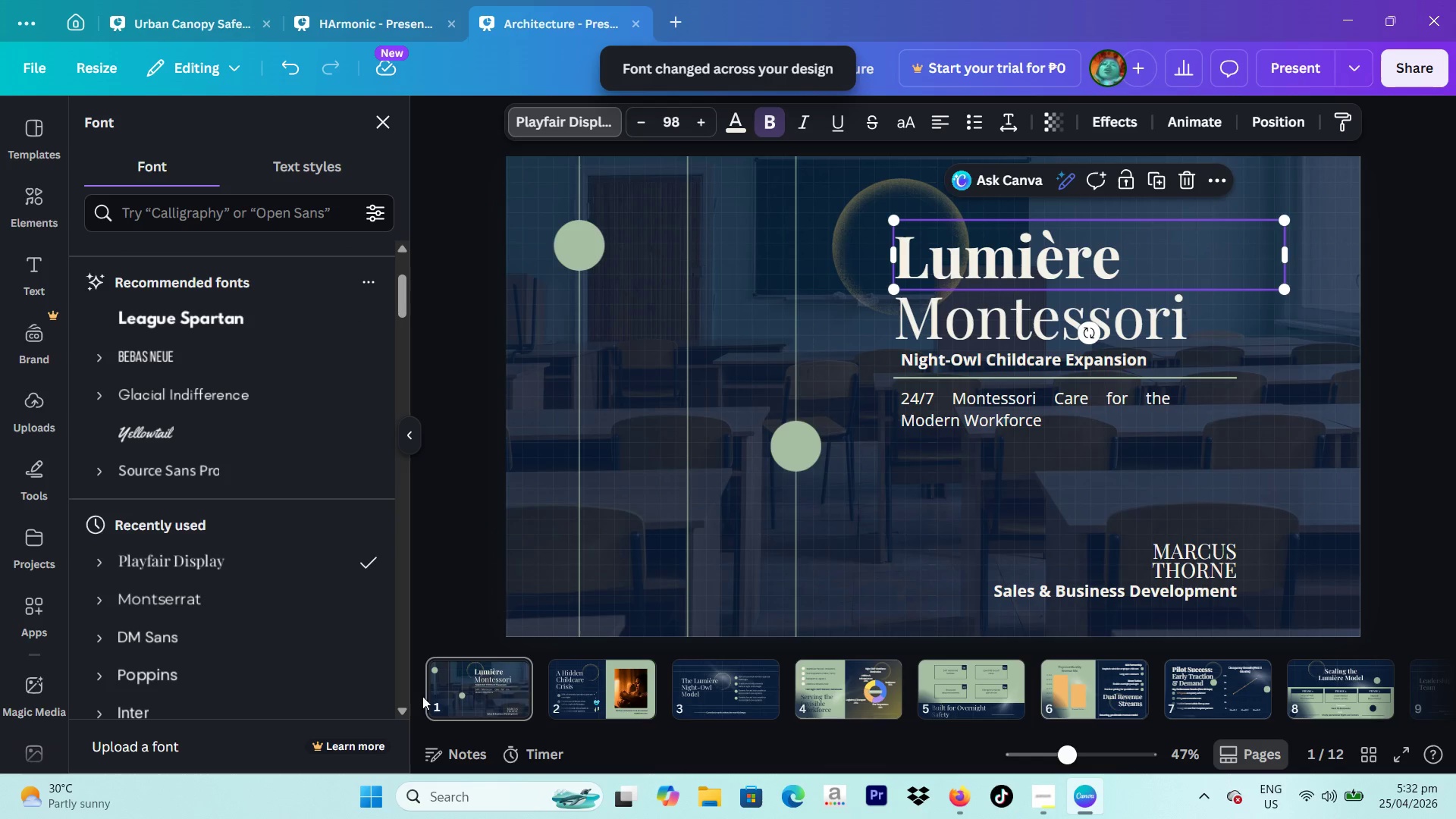 
key(ArrowRight)
 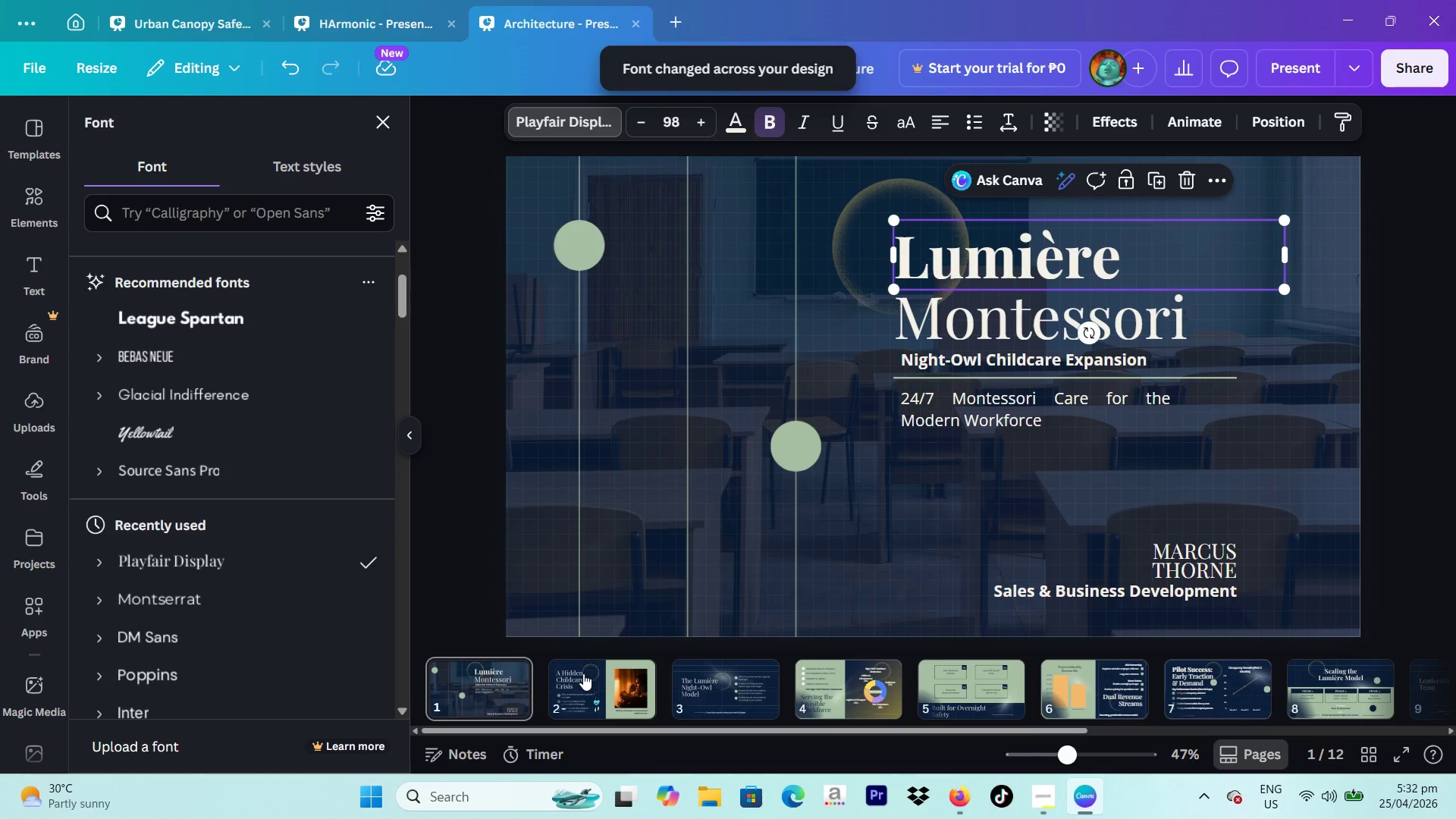 
left_click([583, 673])
 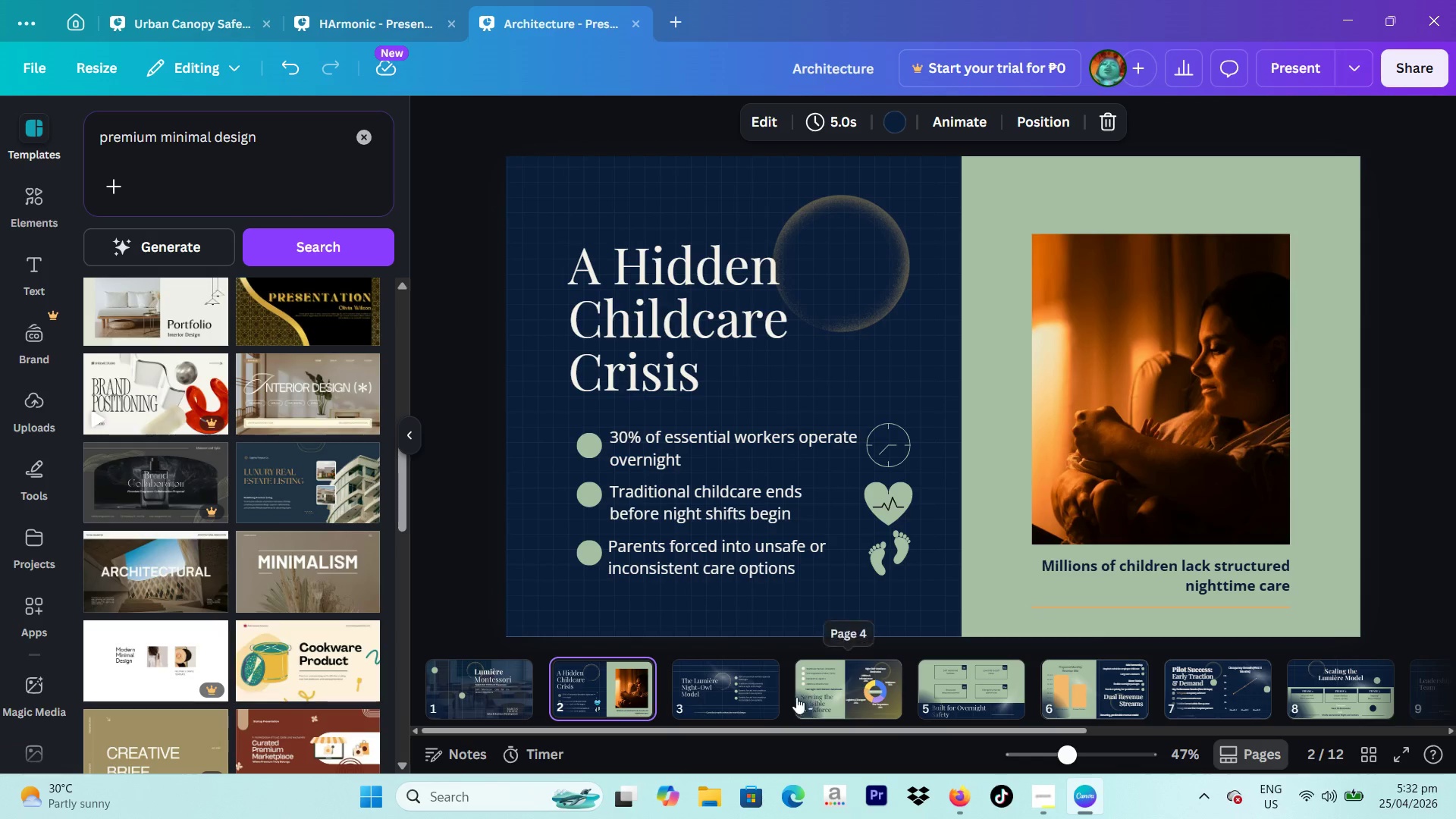 
left_click([720, 679])
 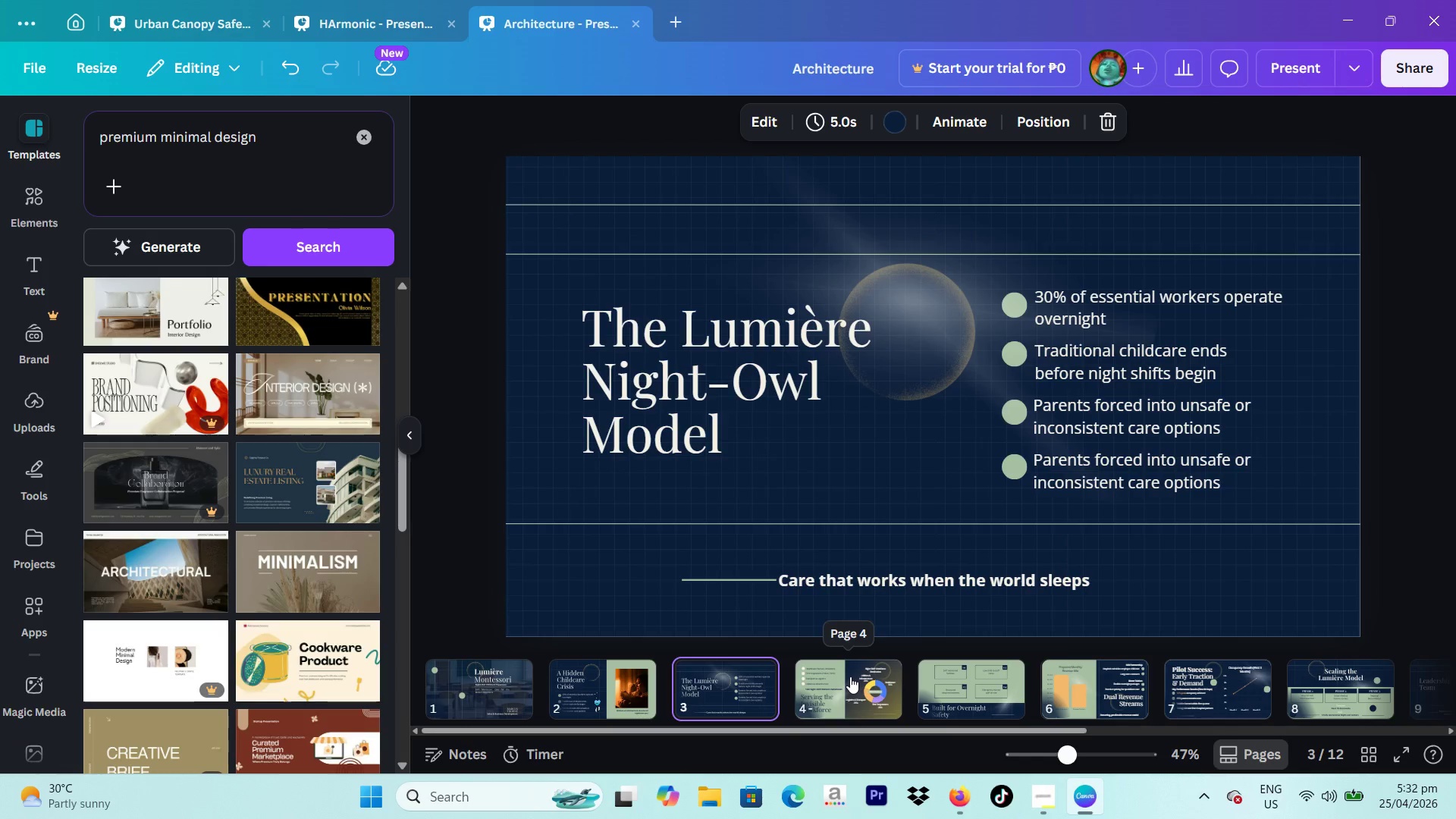 
left_click([850, 676])
 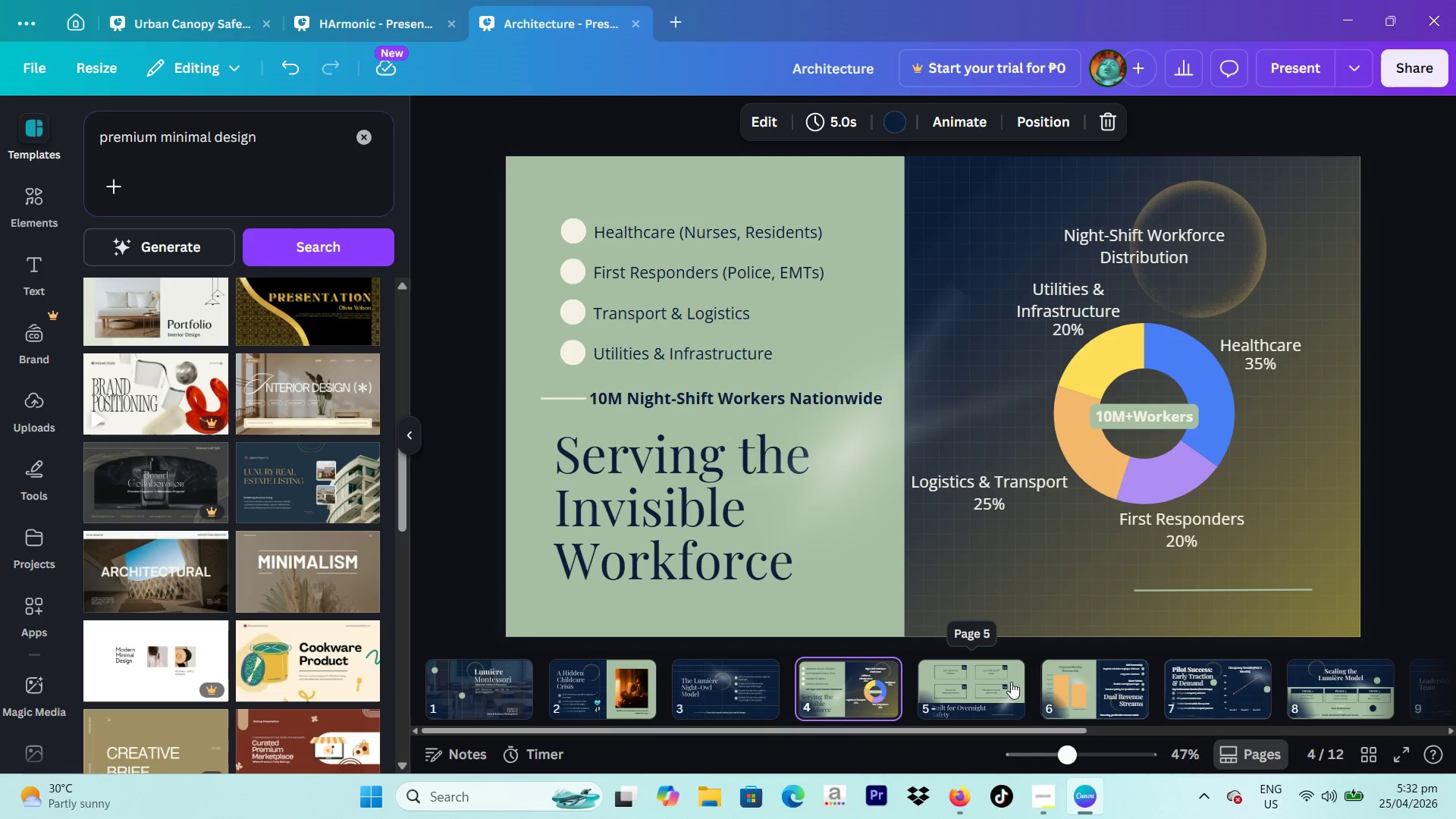 
left_click([1011, 682])
 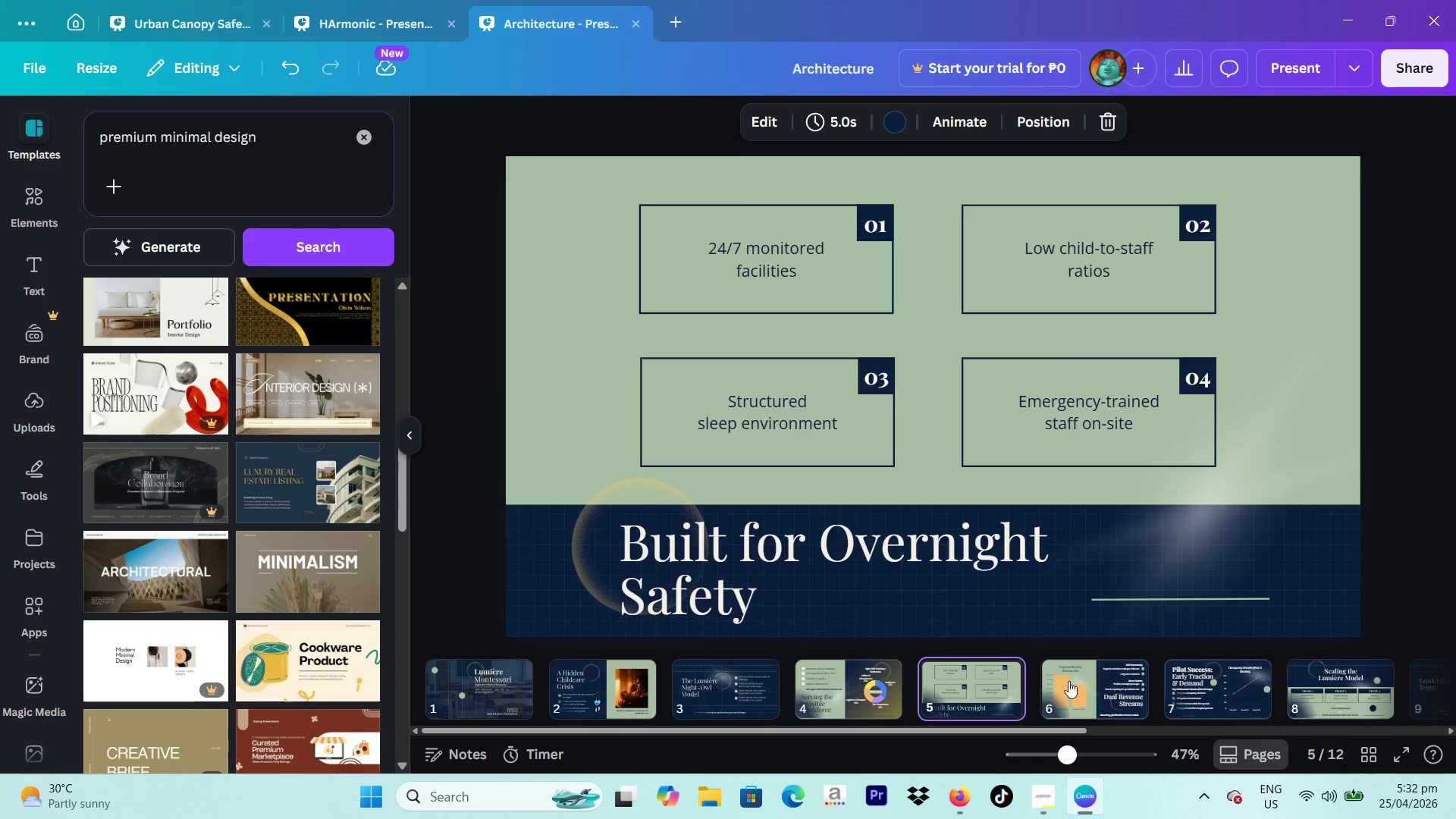 
left_click([1087, 681])
 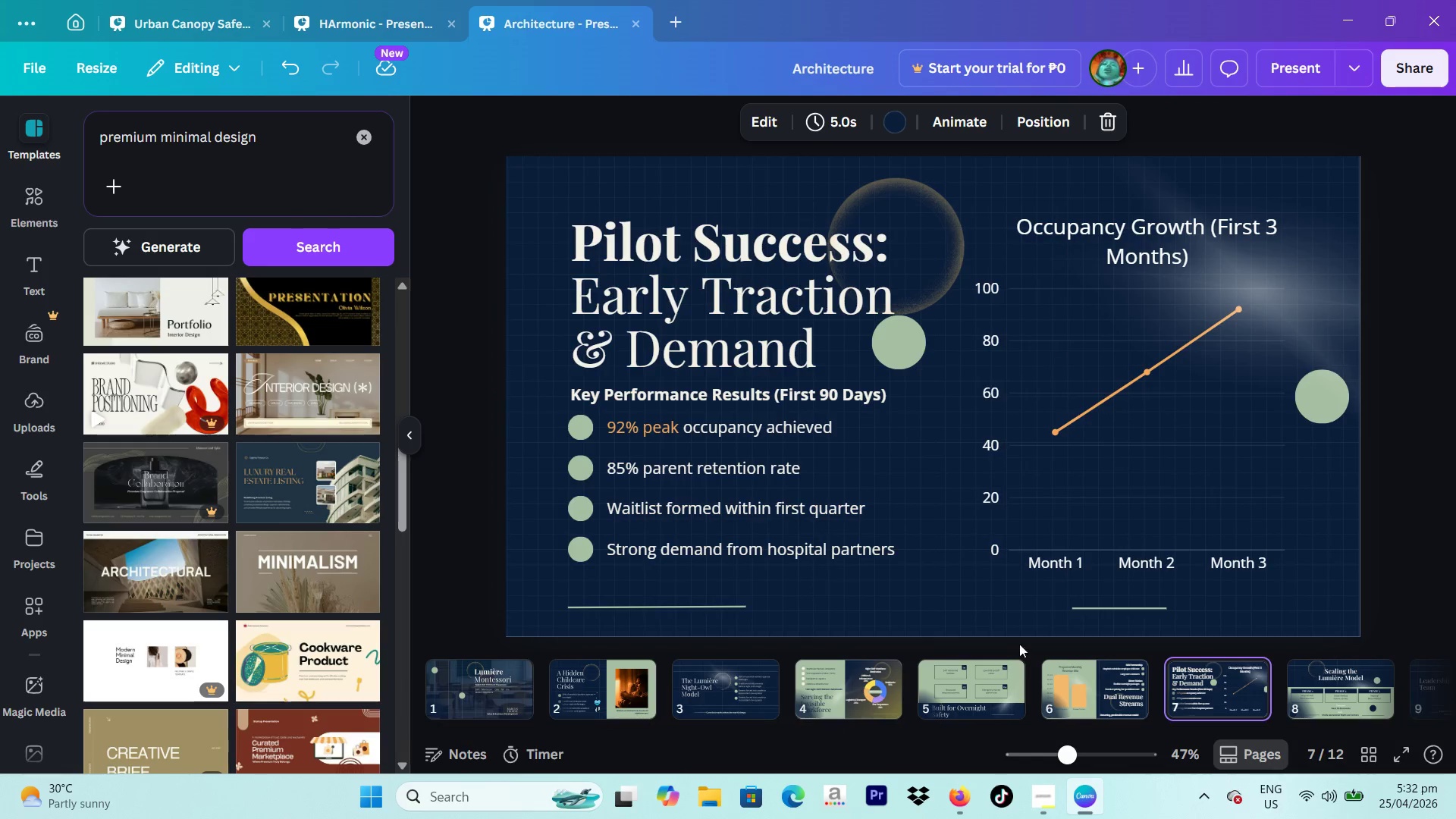 
left_click([794, 530])
 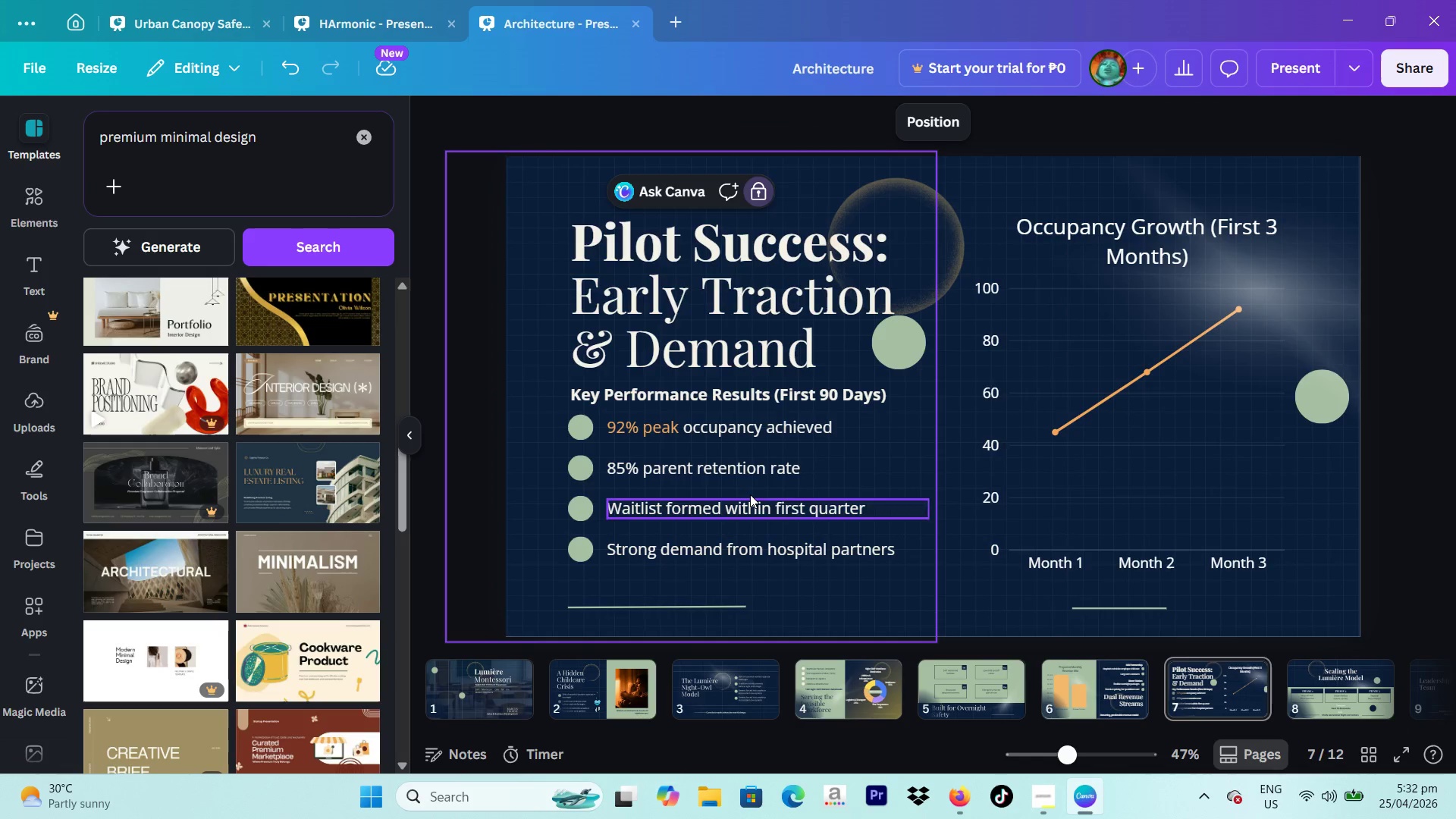 
left_click([750, 494])
 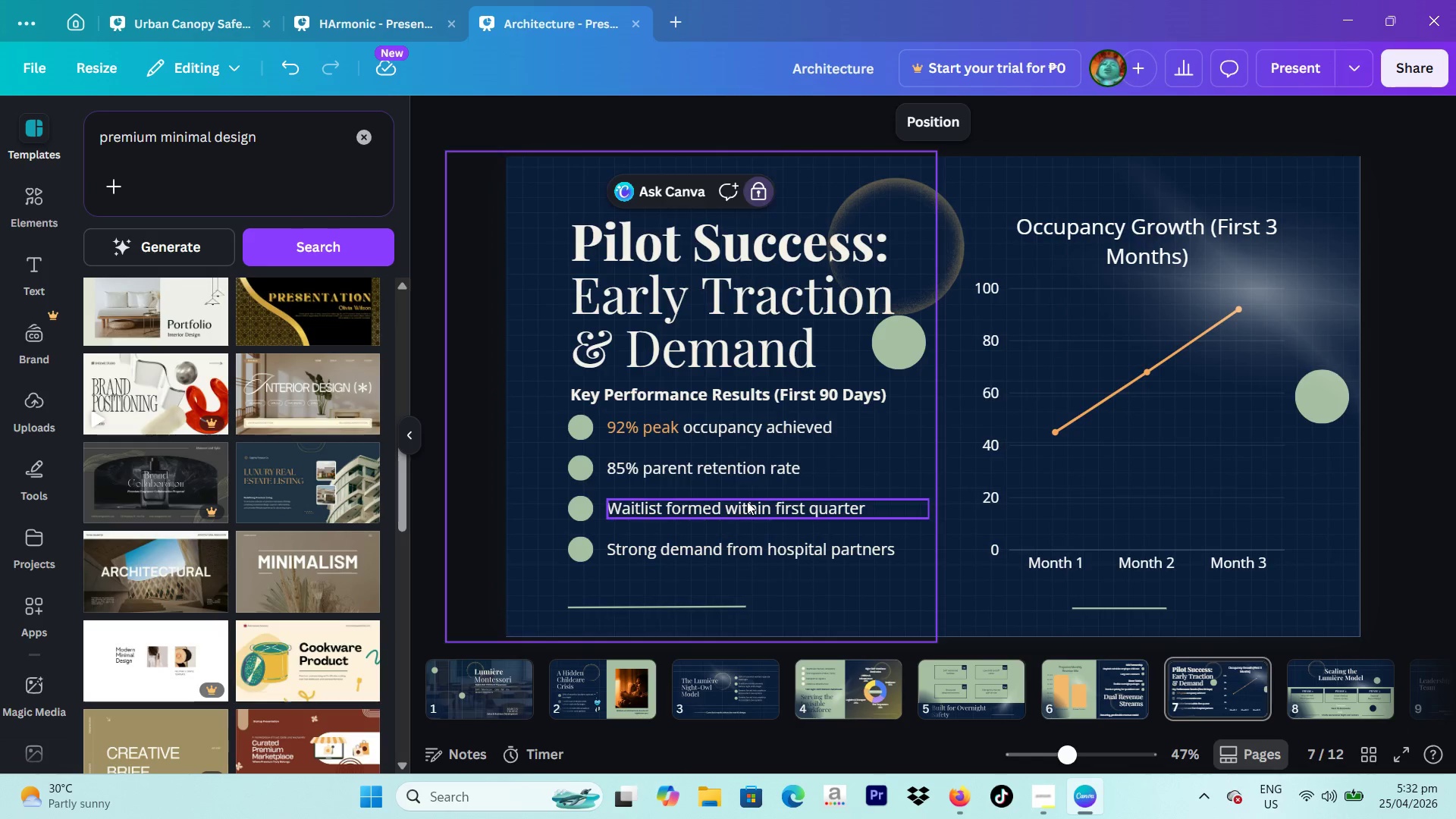 
left_click([747, 501])
 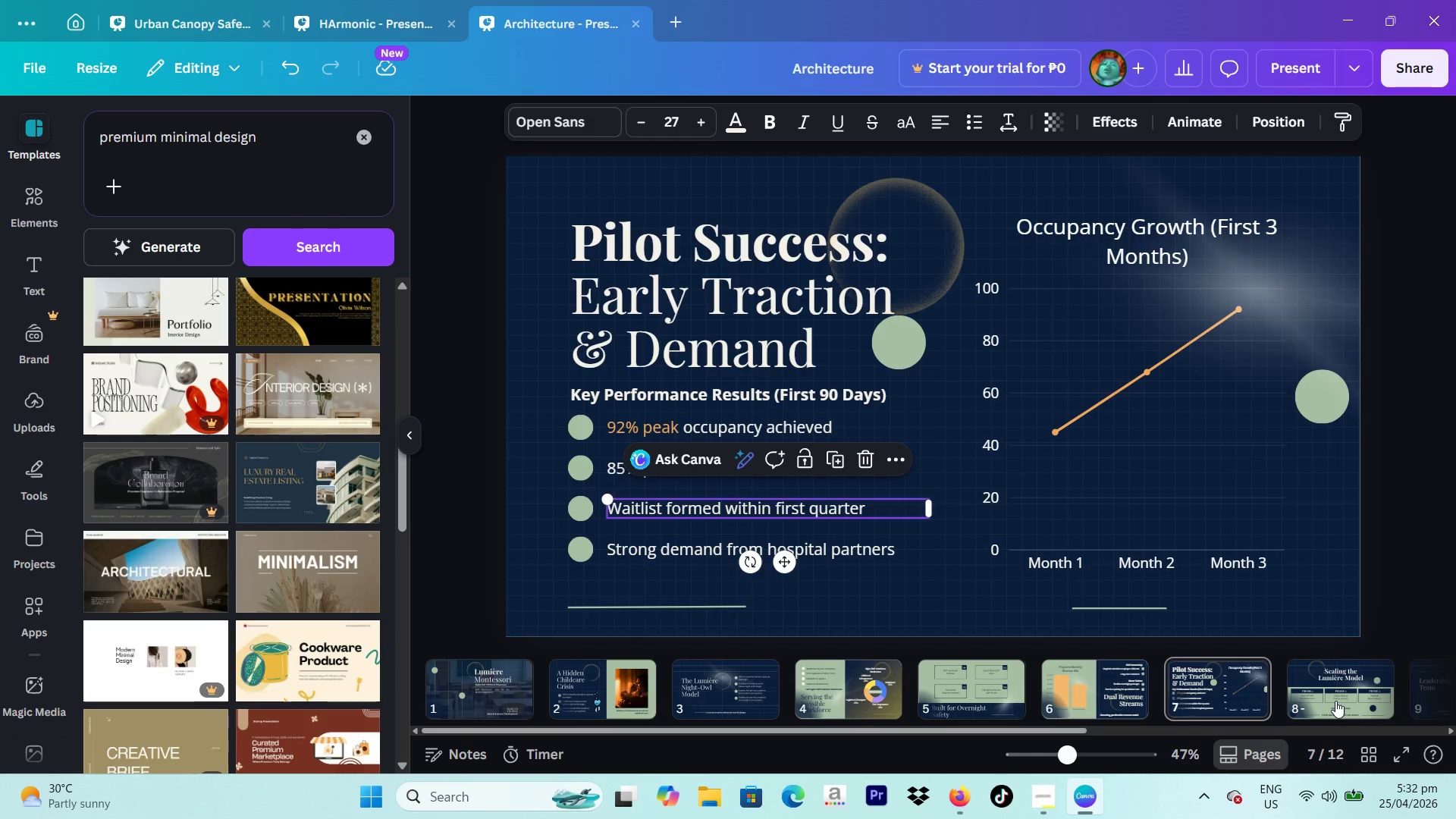 
scroll: coordinate [1335, 700], scroll_direction: up, amount: 1.0
 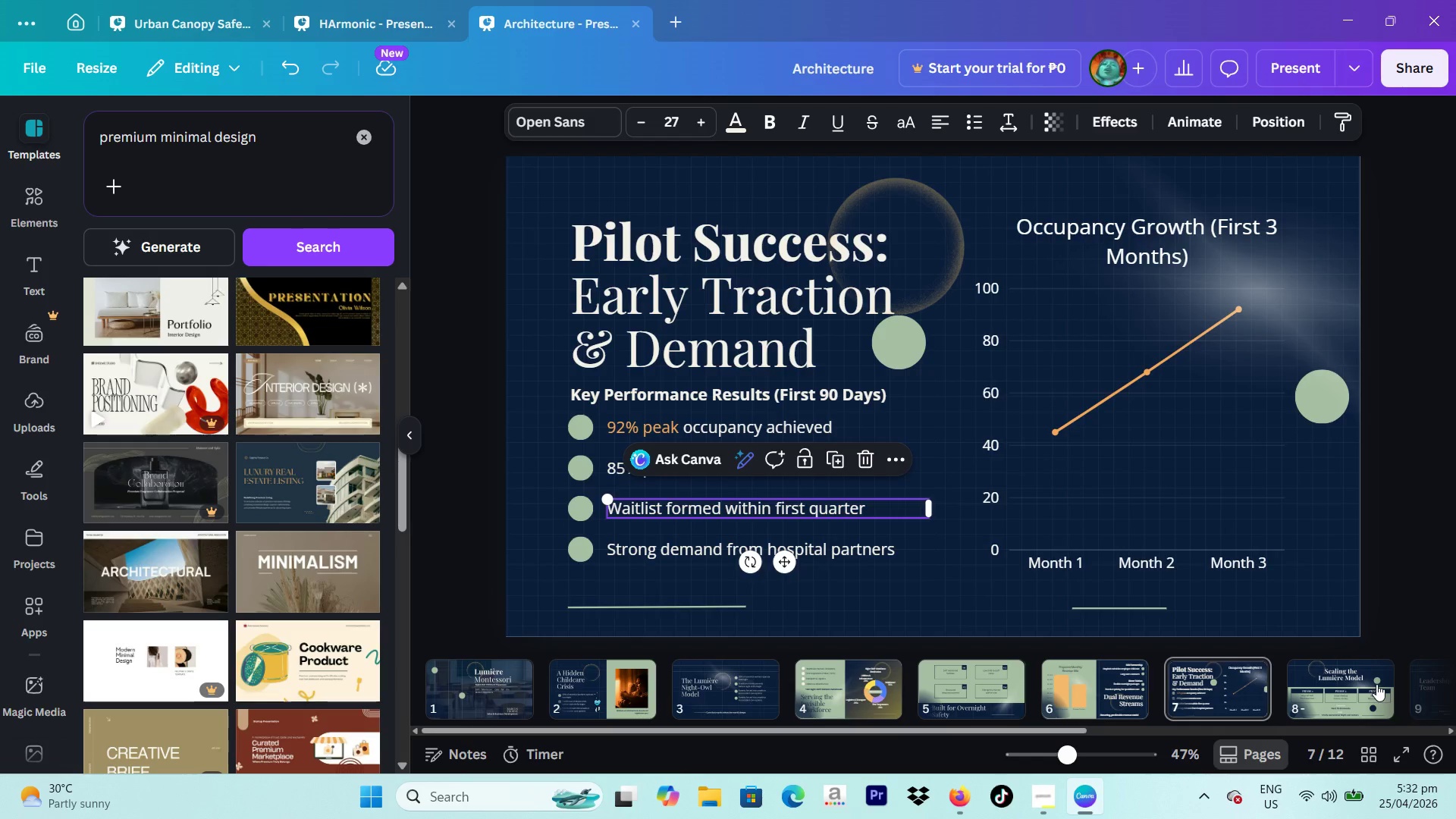 
left_click([1374, 684])
 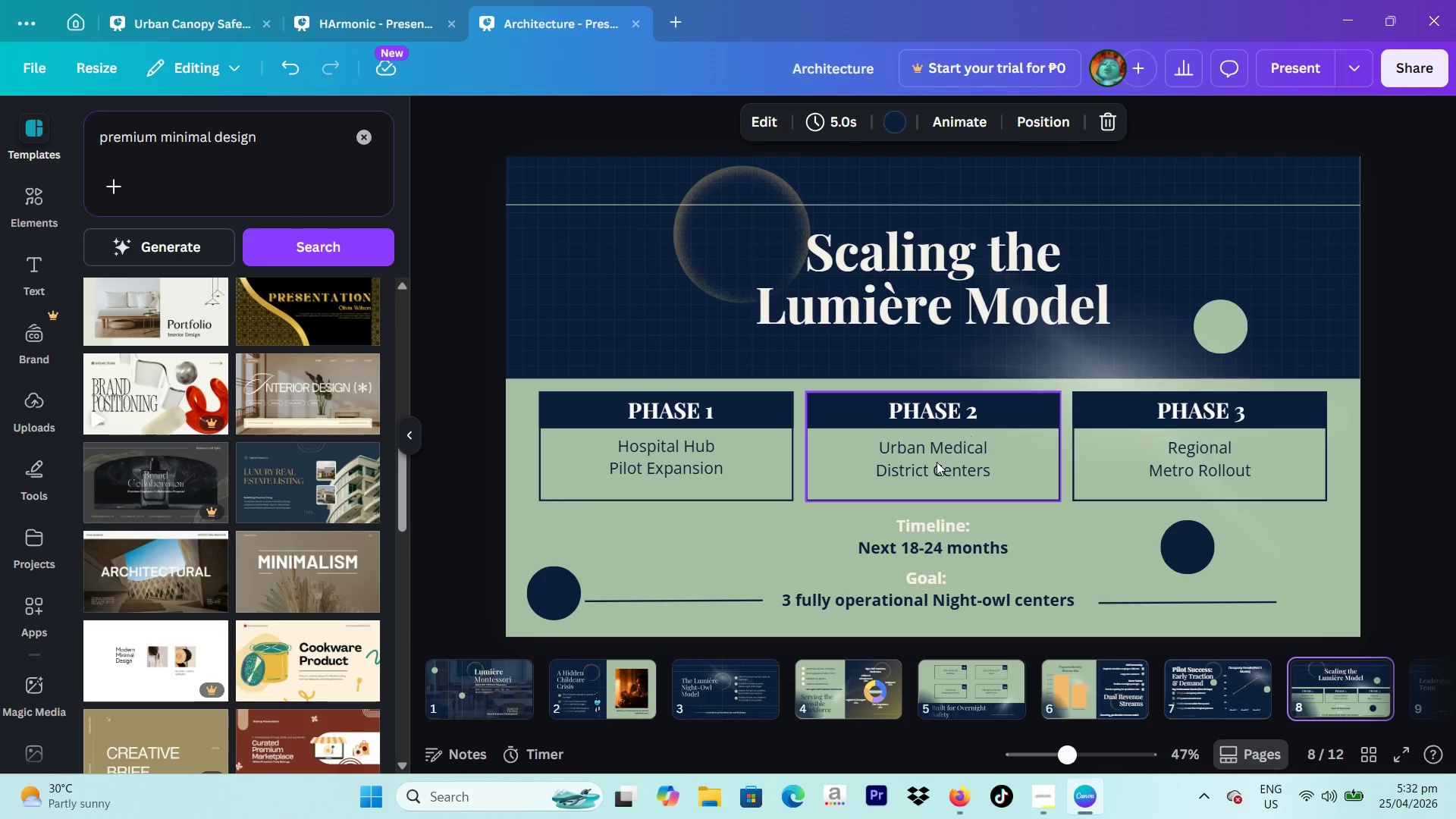 
left_click([937, 463])
 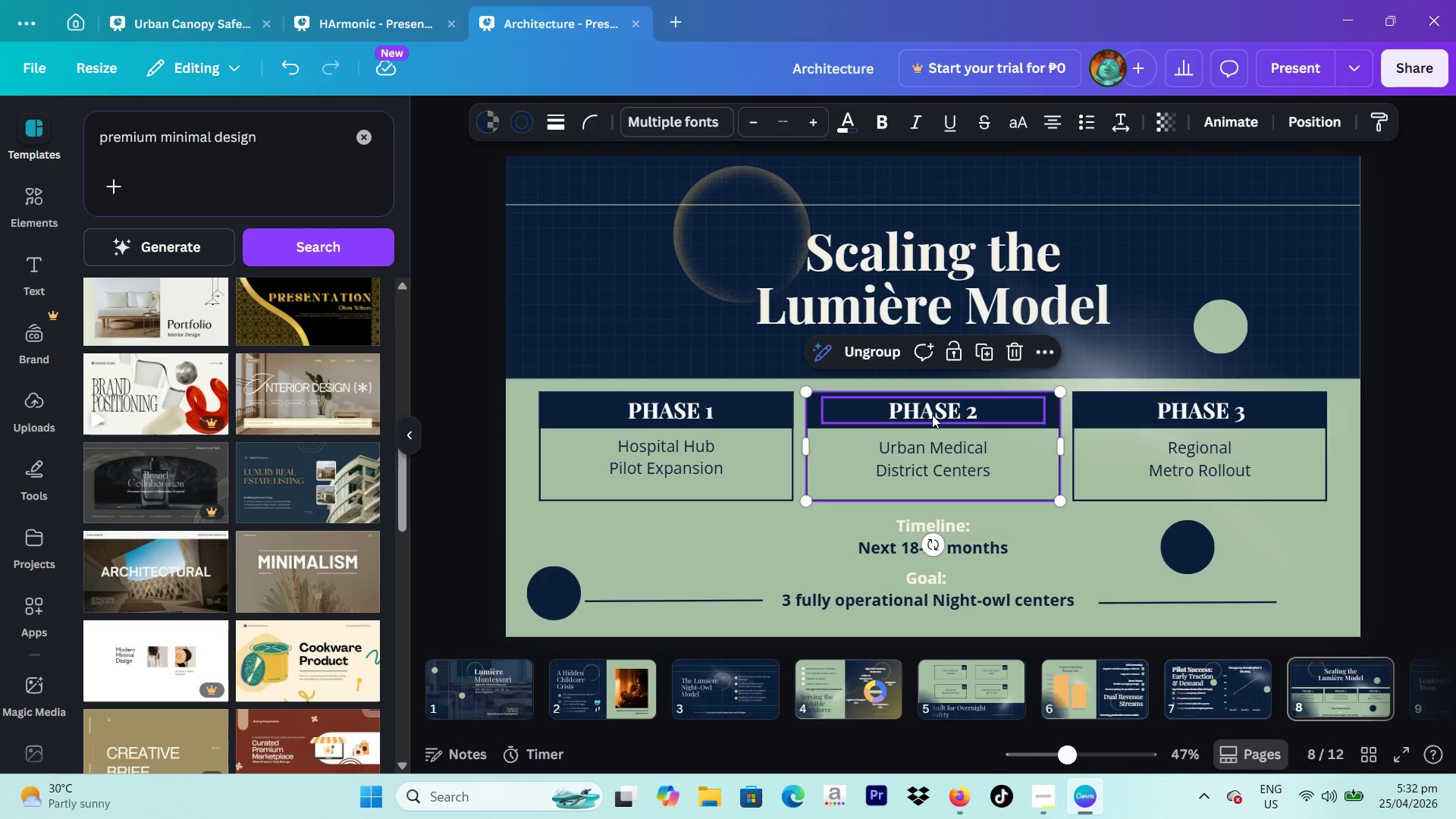 
left_click([930, 411])
 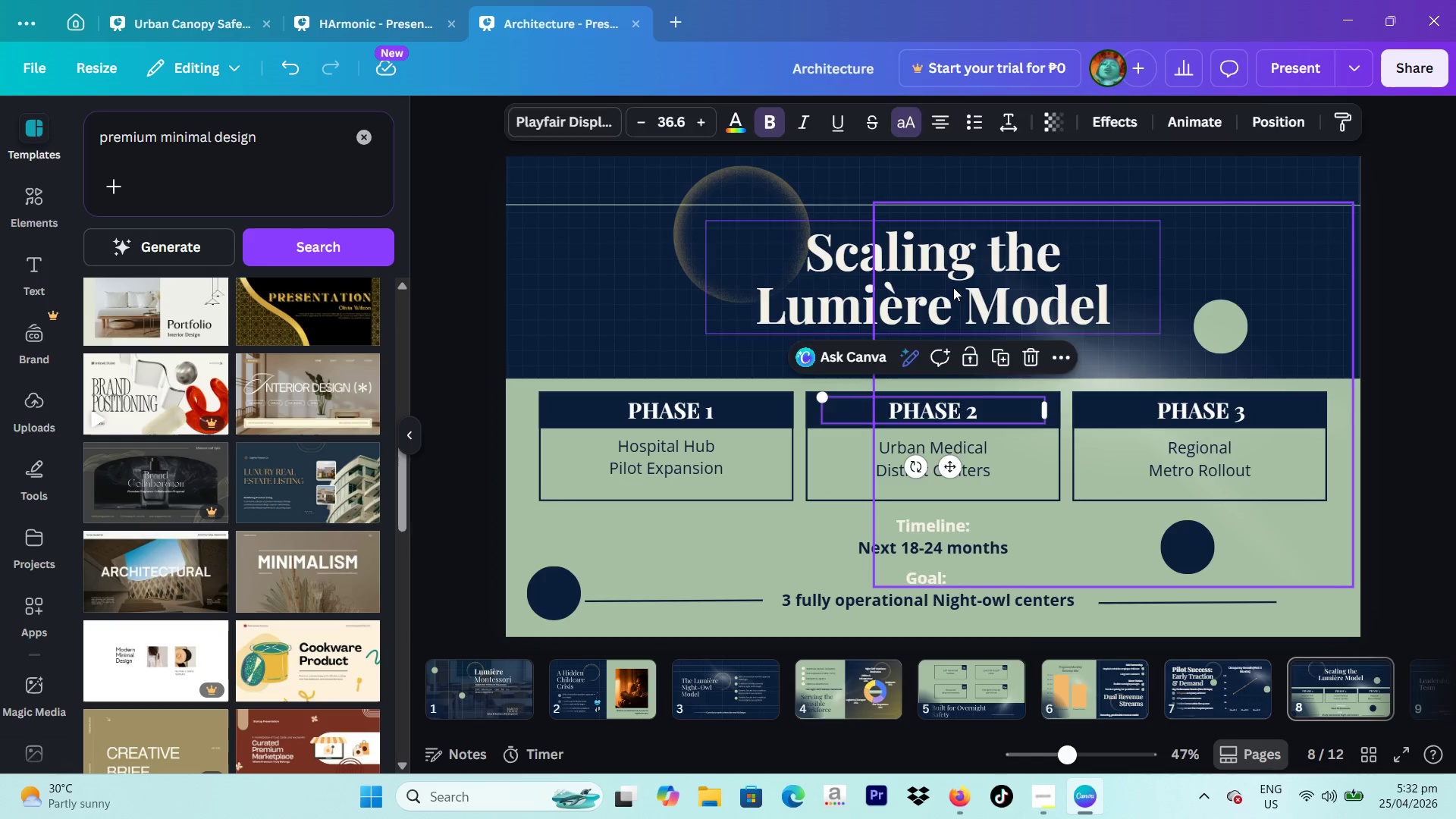 
double_click([893, 281])
 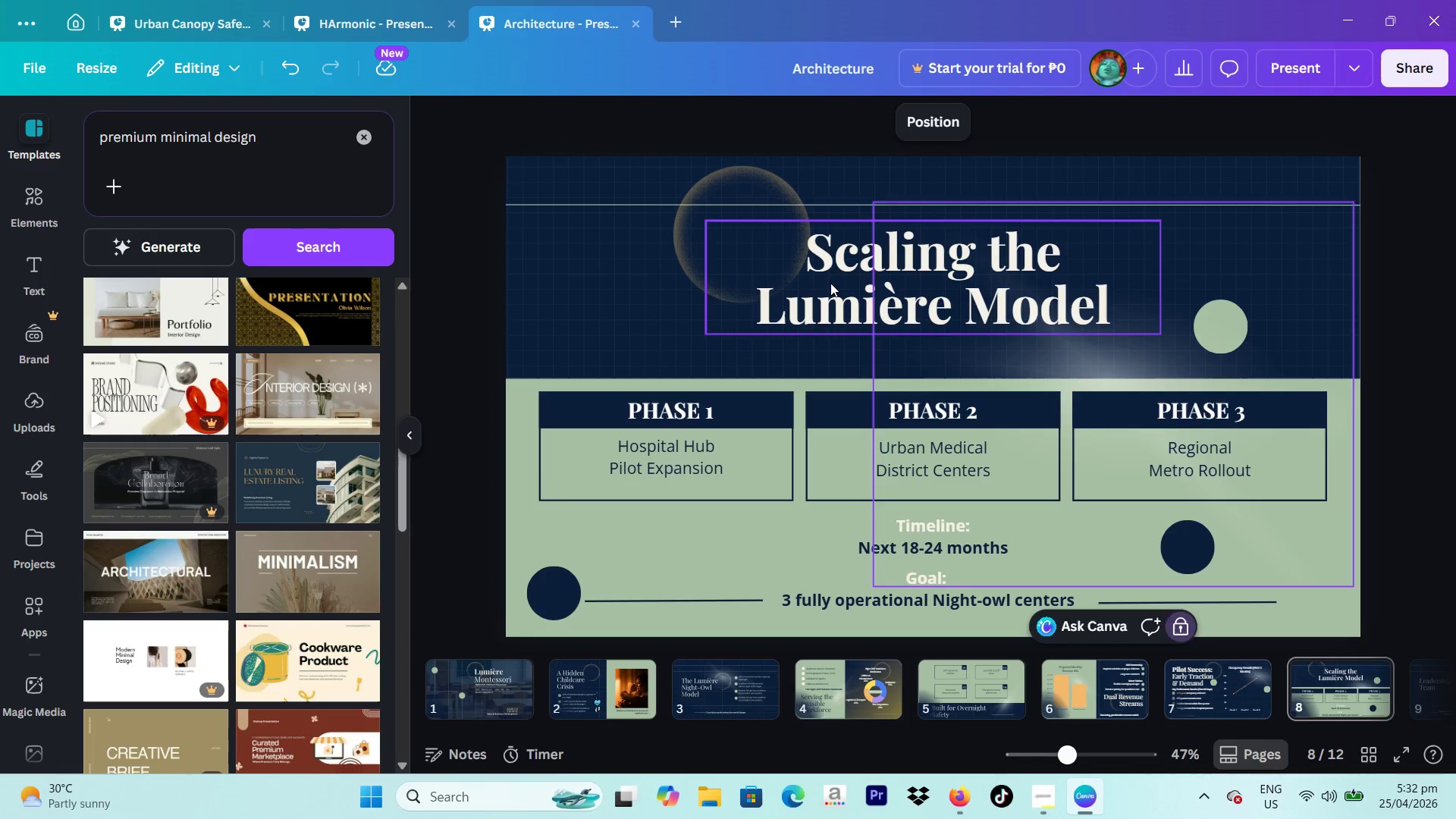 
left_click([820, 284])
 